 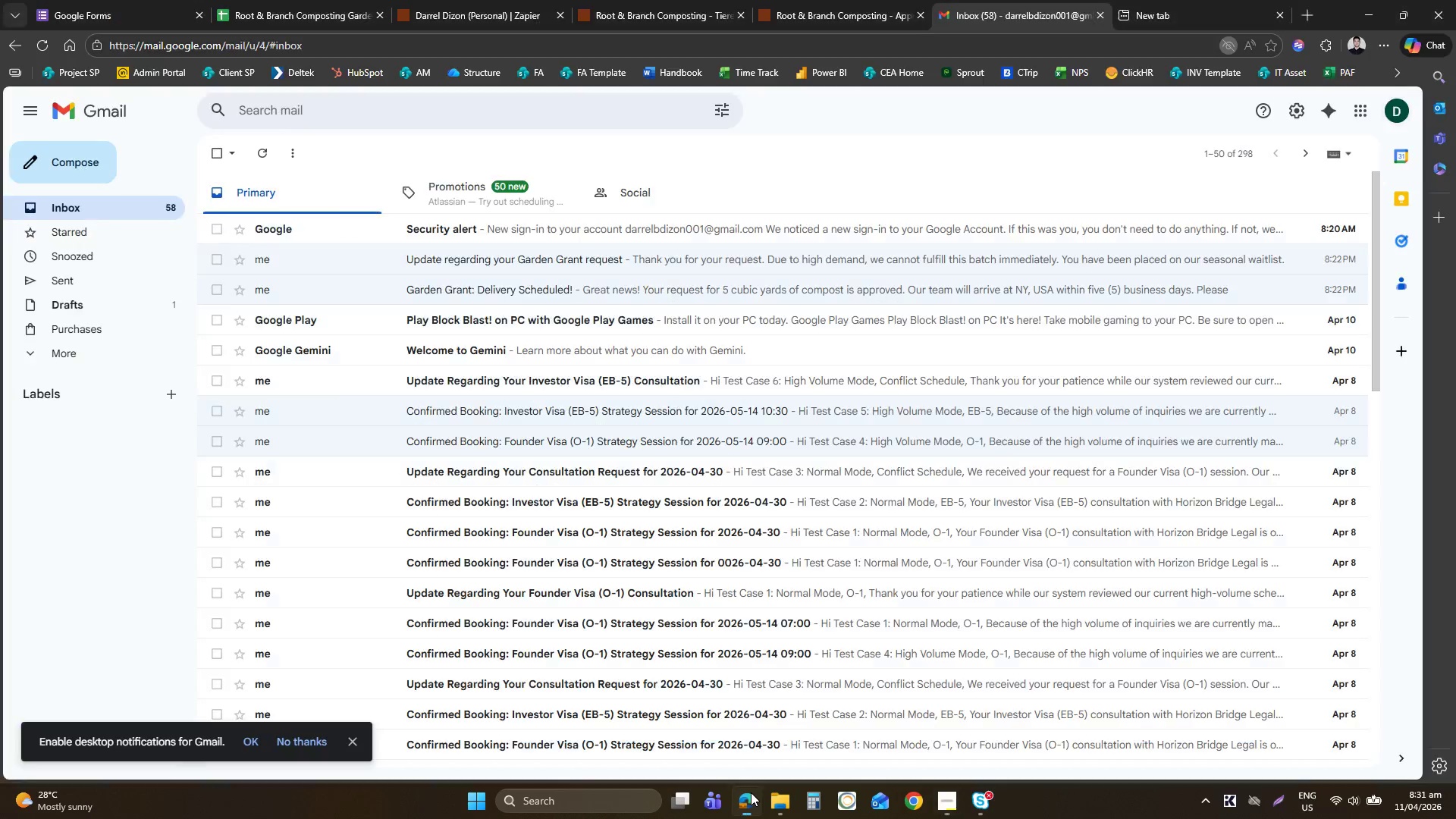 
key(Control+T)
 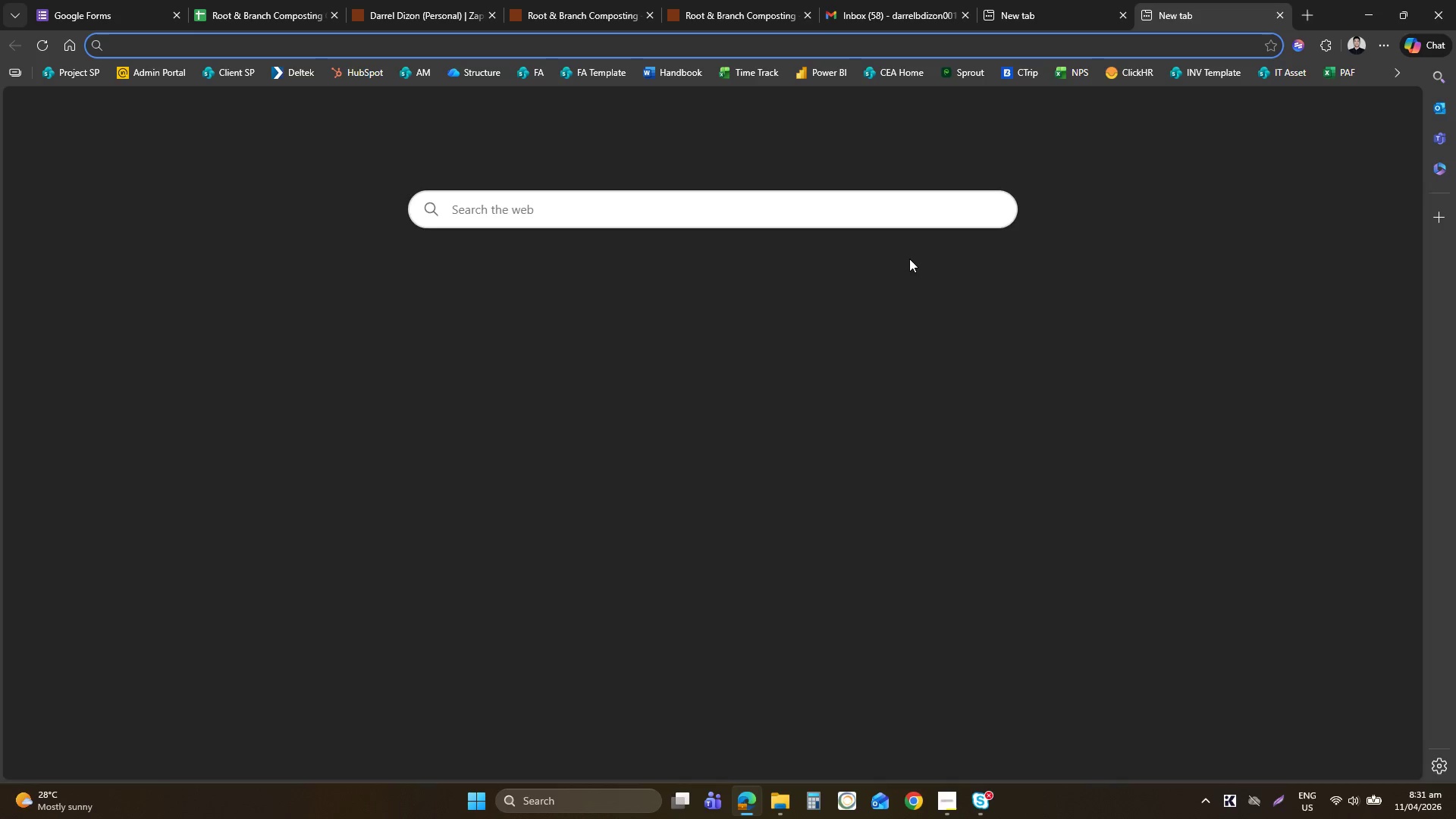 
key(G)
 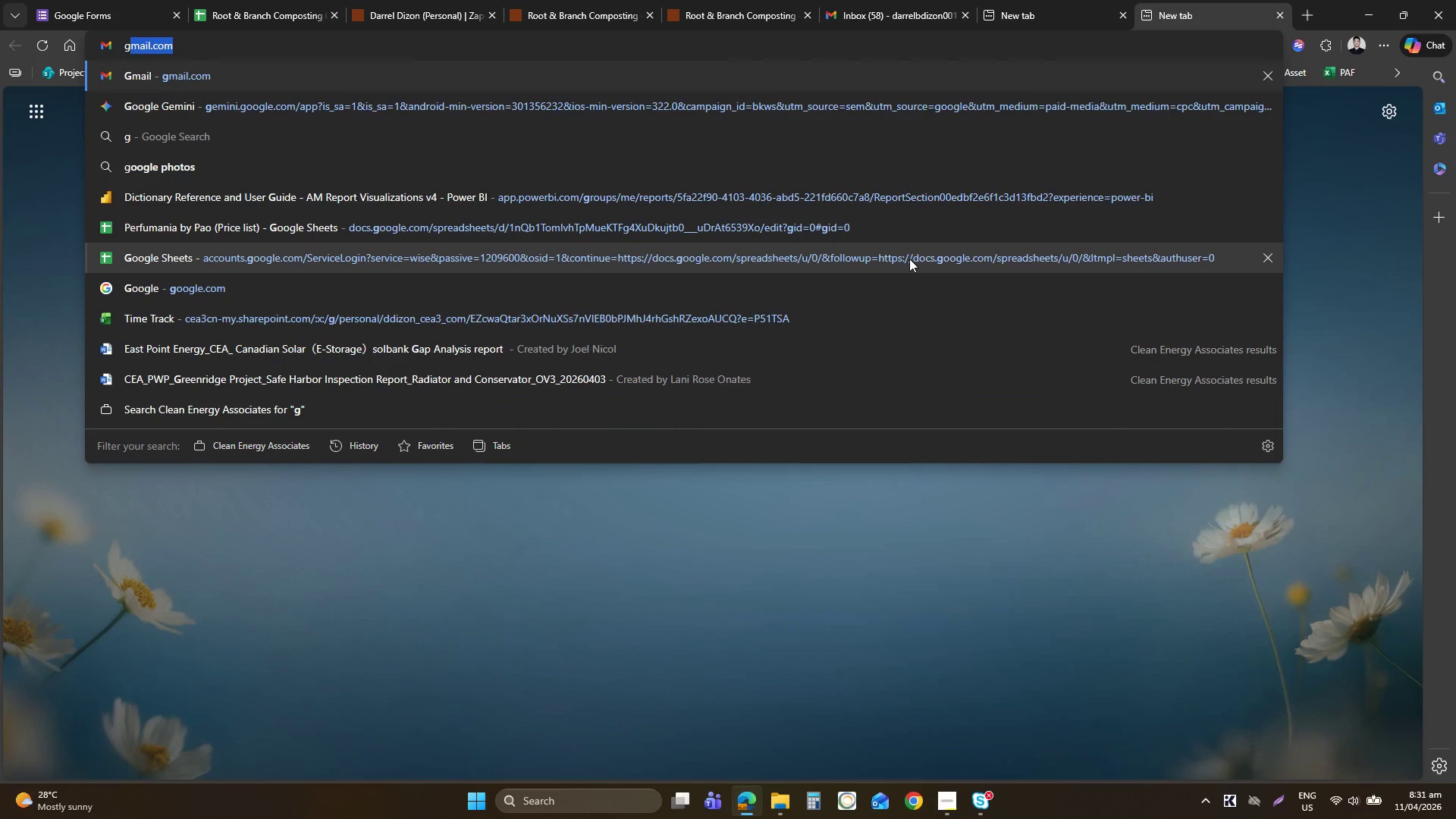 
key(Enter)
 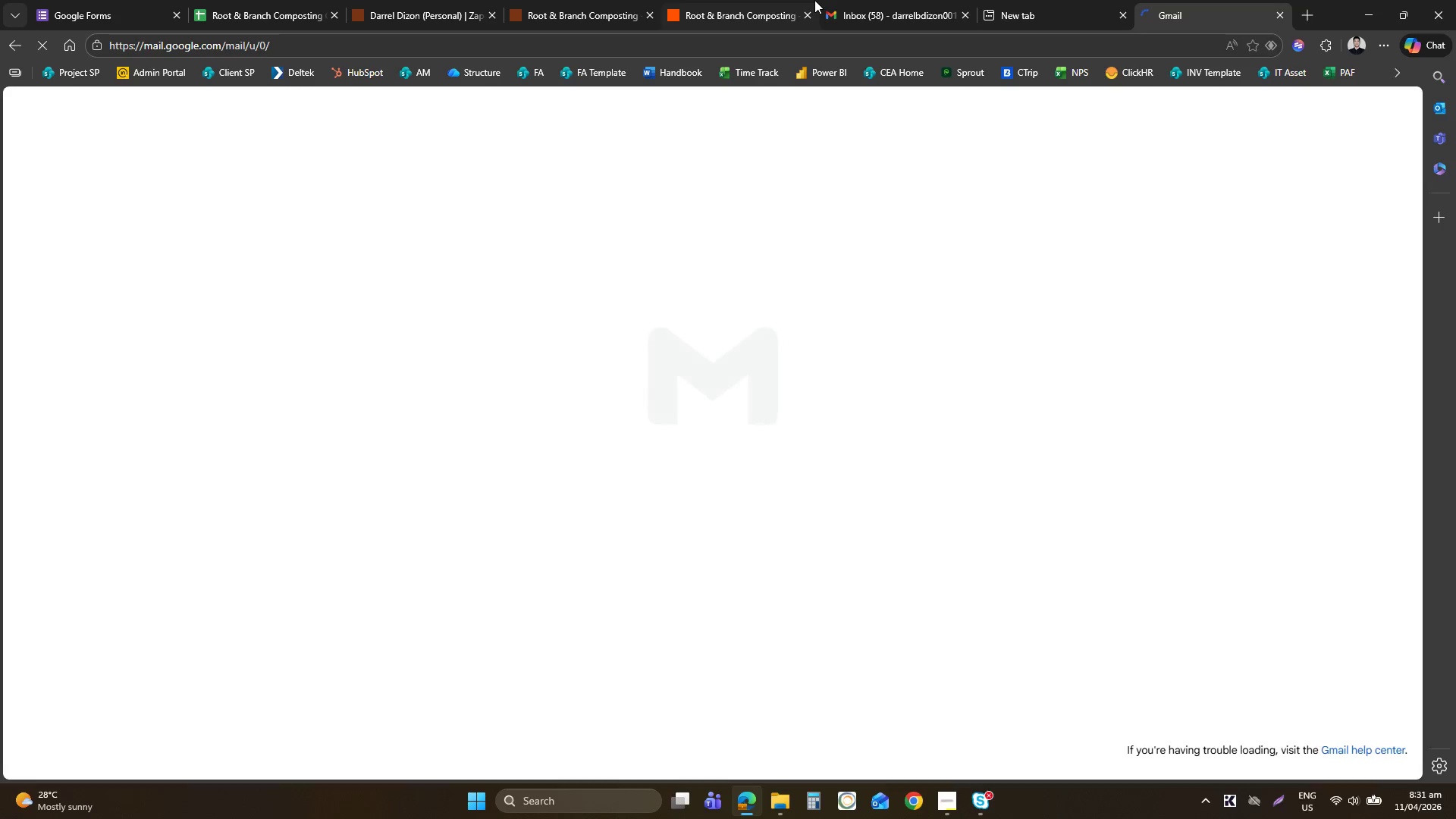 
left_click([863, 0])
 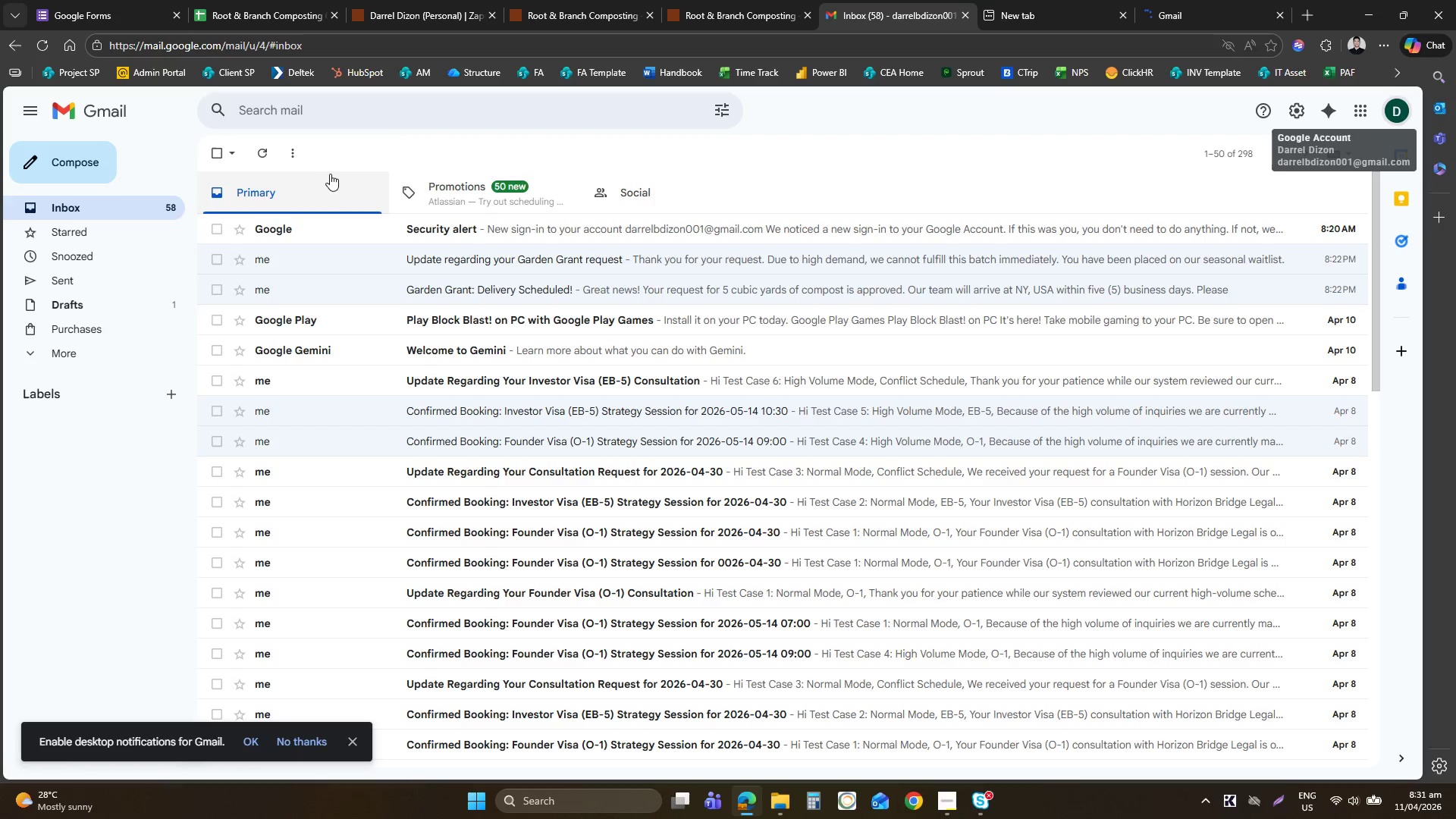 
left_click([261, 154])
 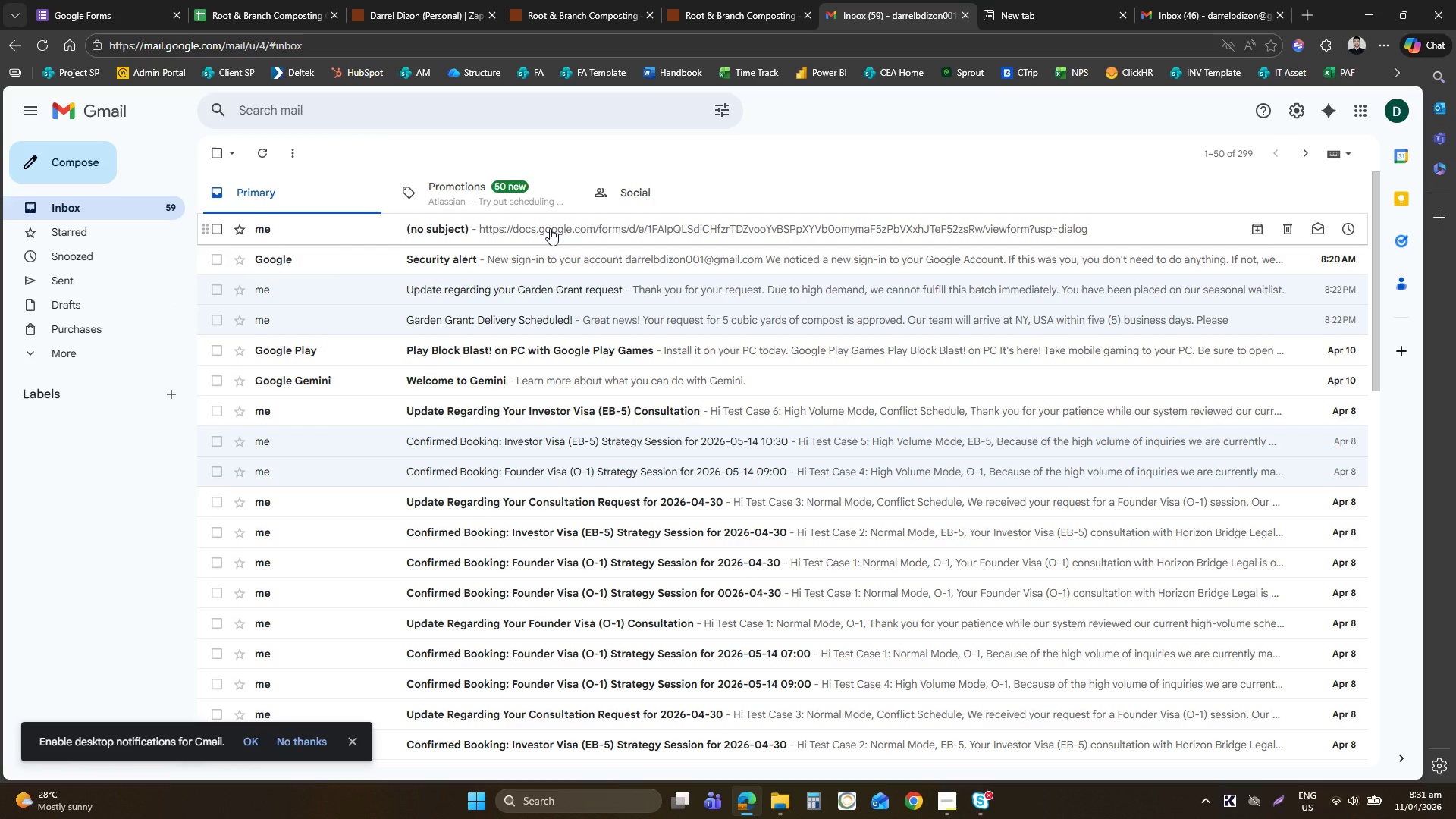 
wait(5.56)
 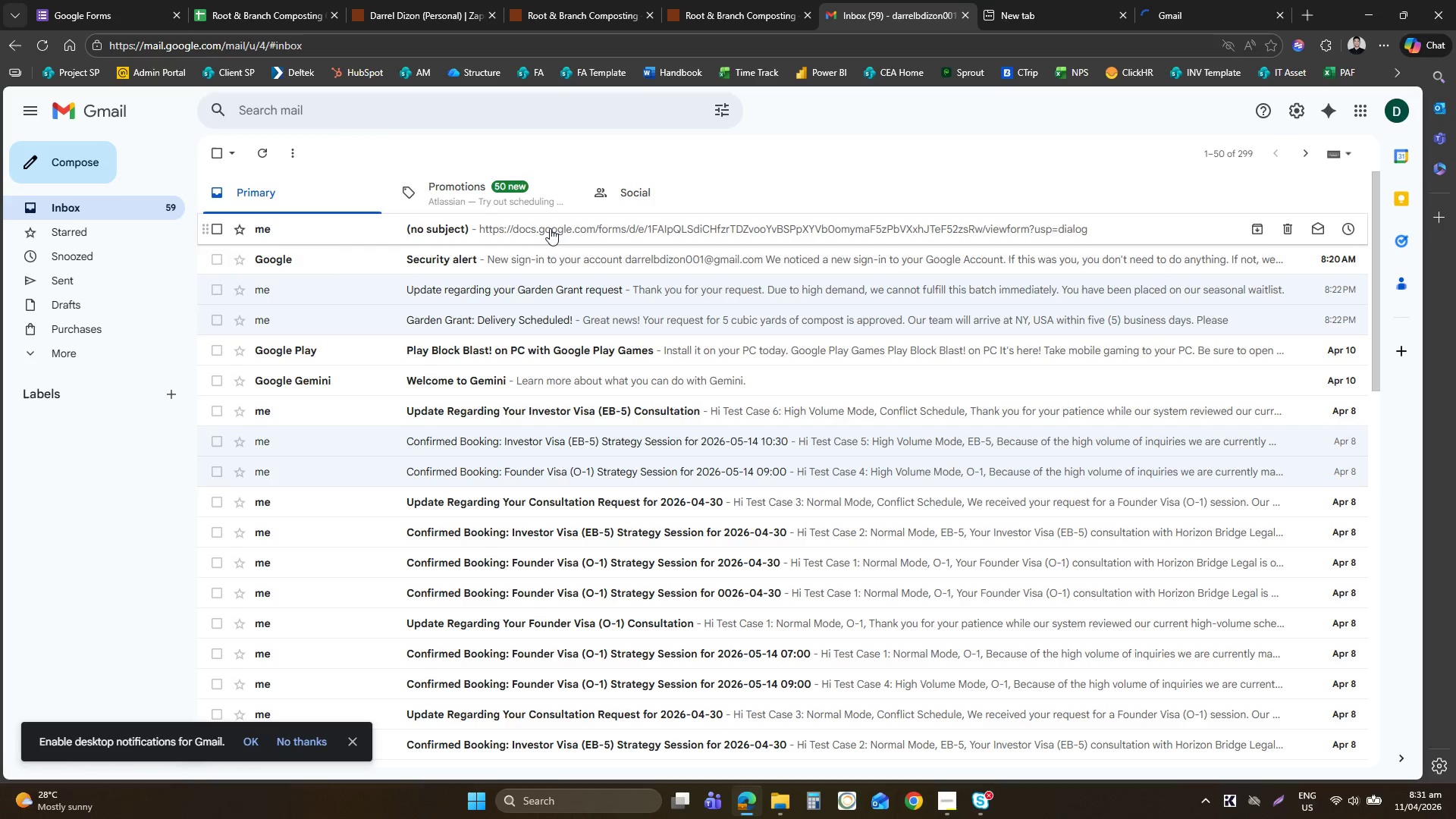 
left_click([555, 230])
 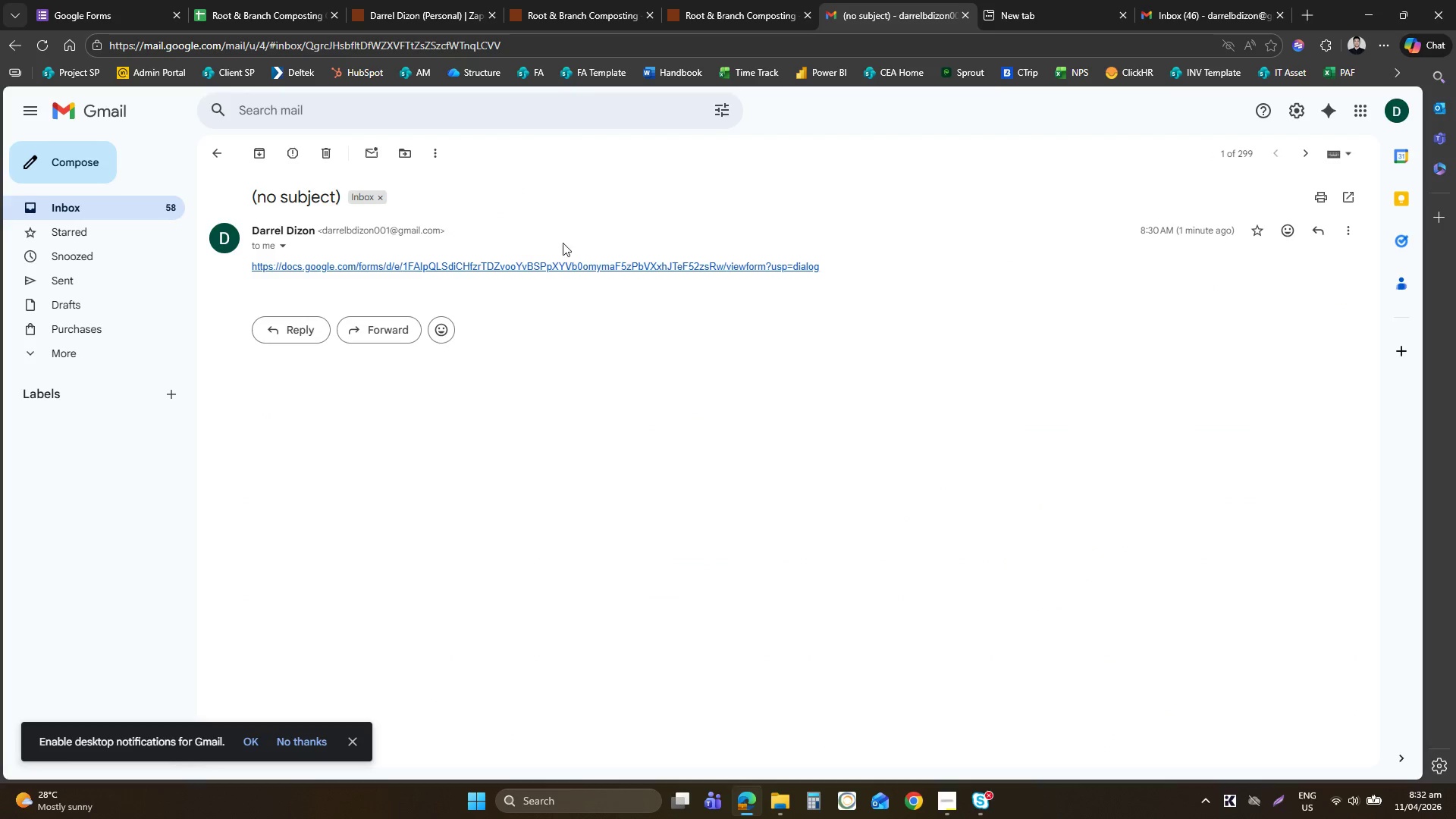 
left_click([576, 262])
 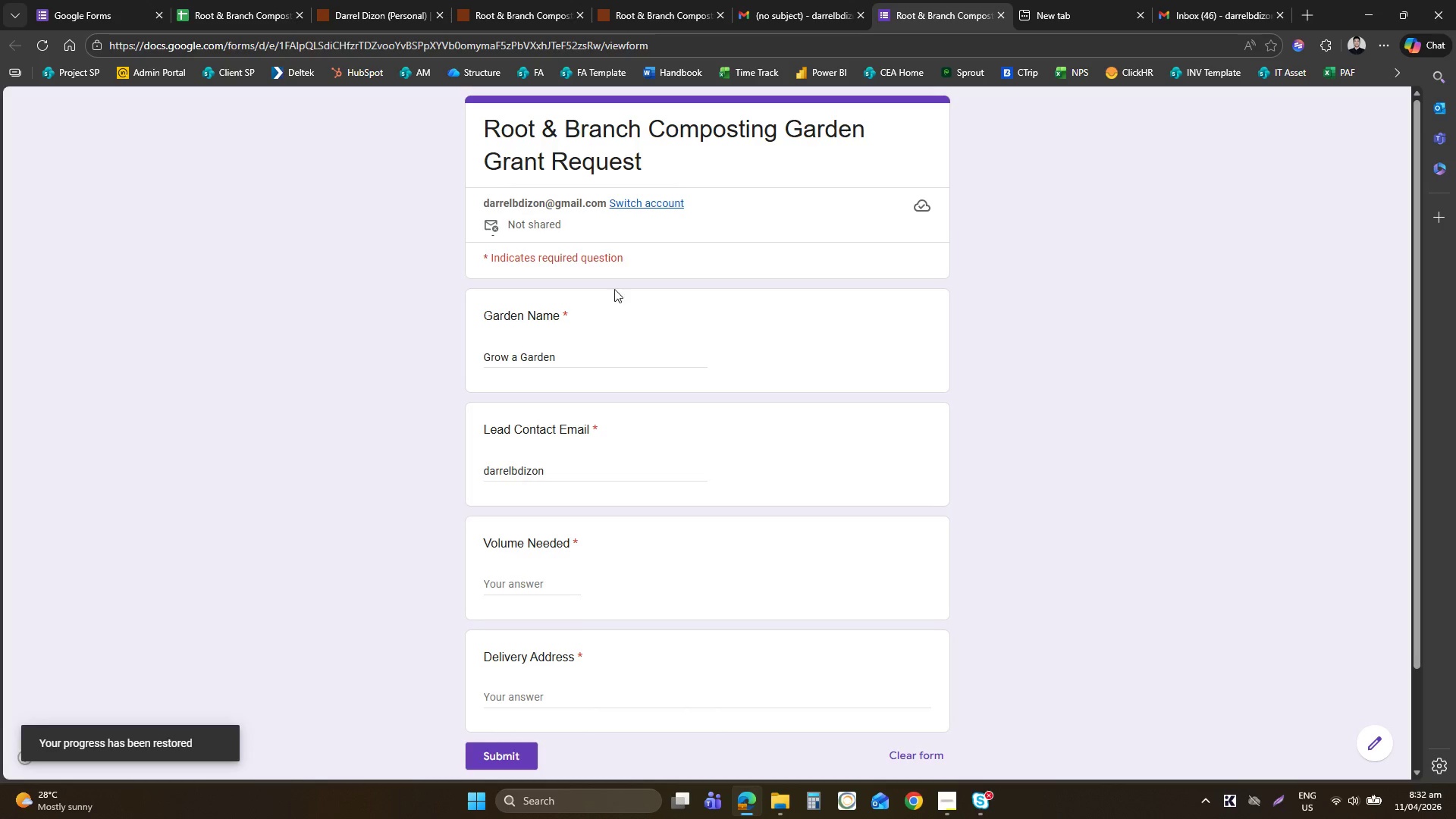 
left_click([562, 354])
 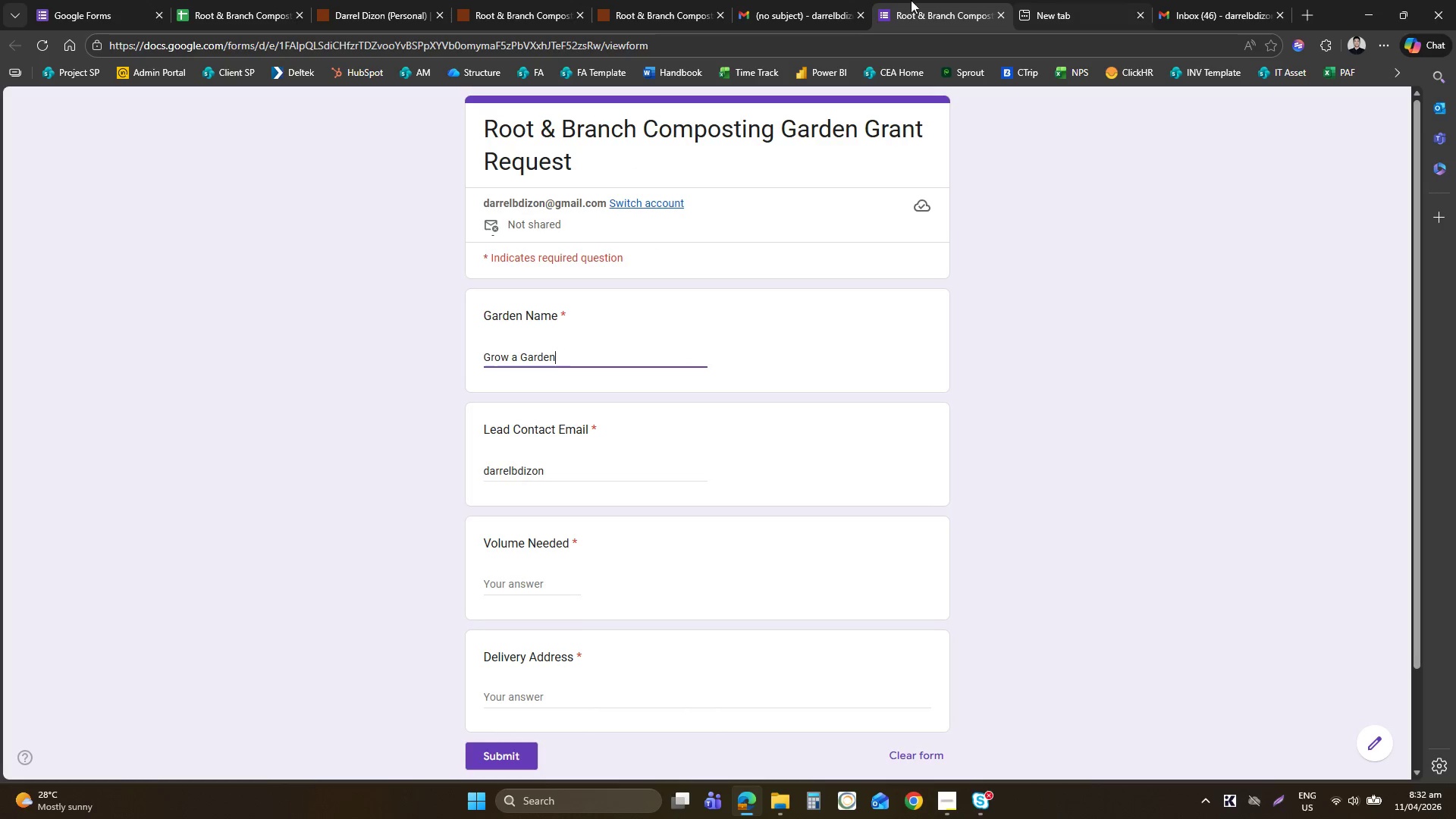 
left_click([269, 0])
 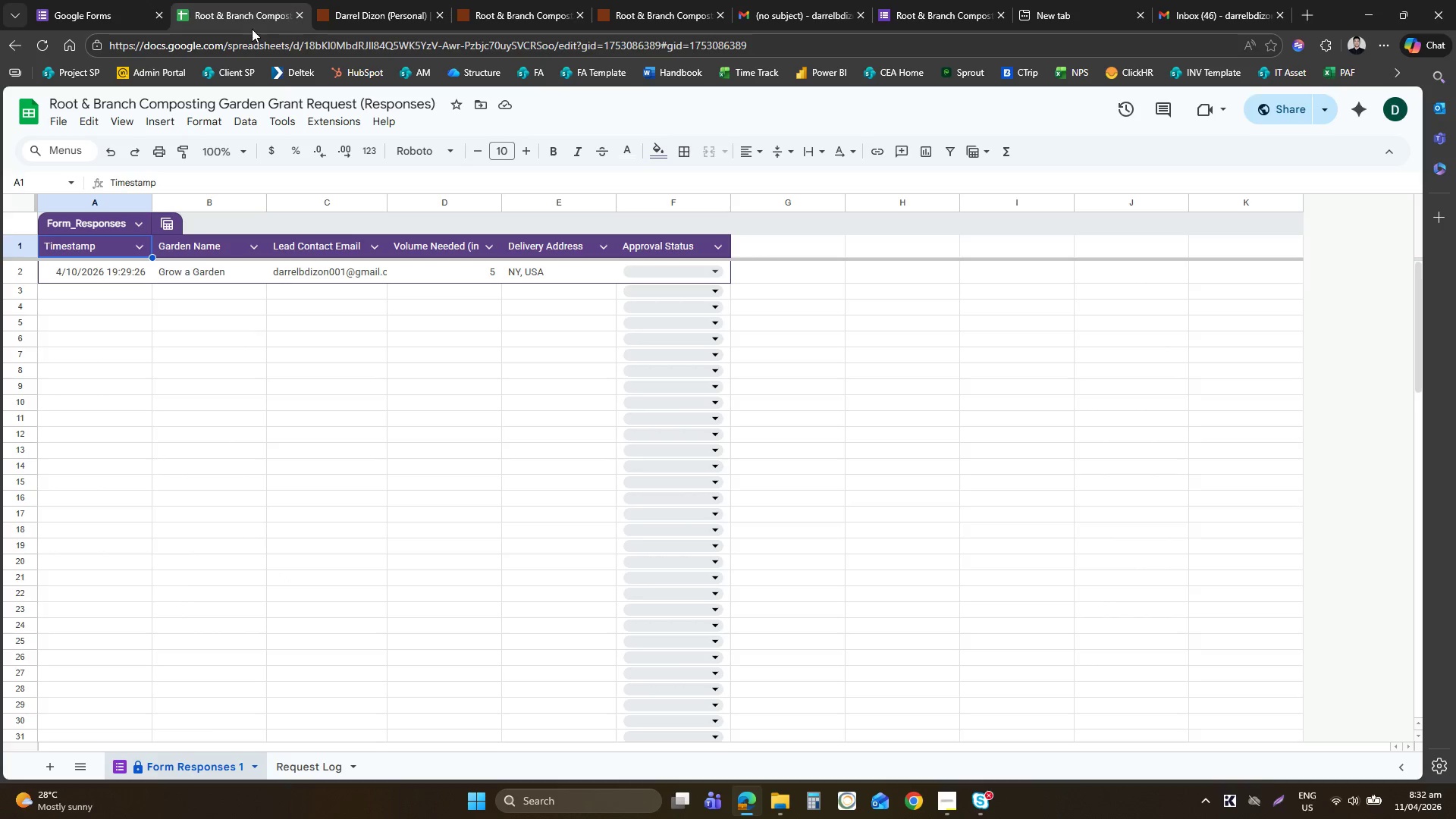 
mouse_move([168, 140])
 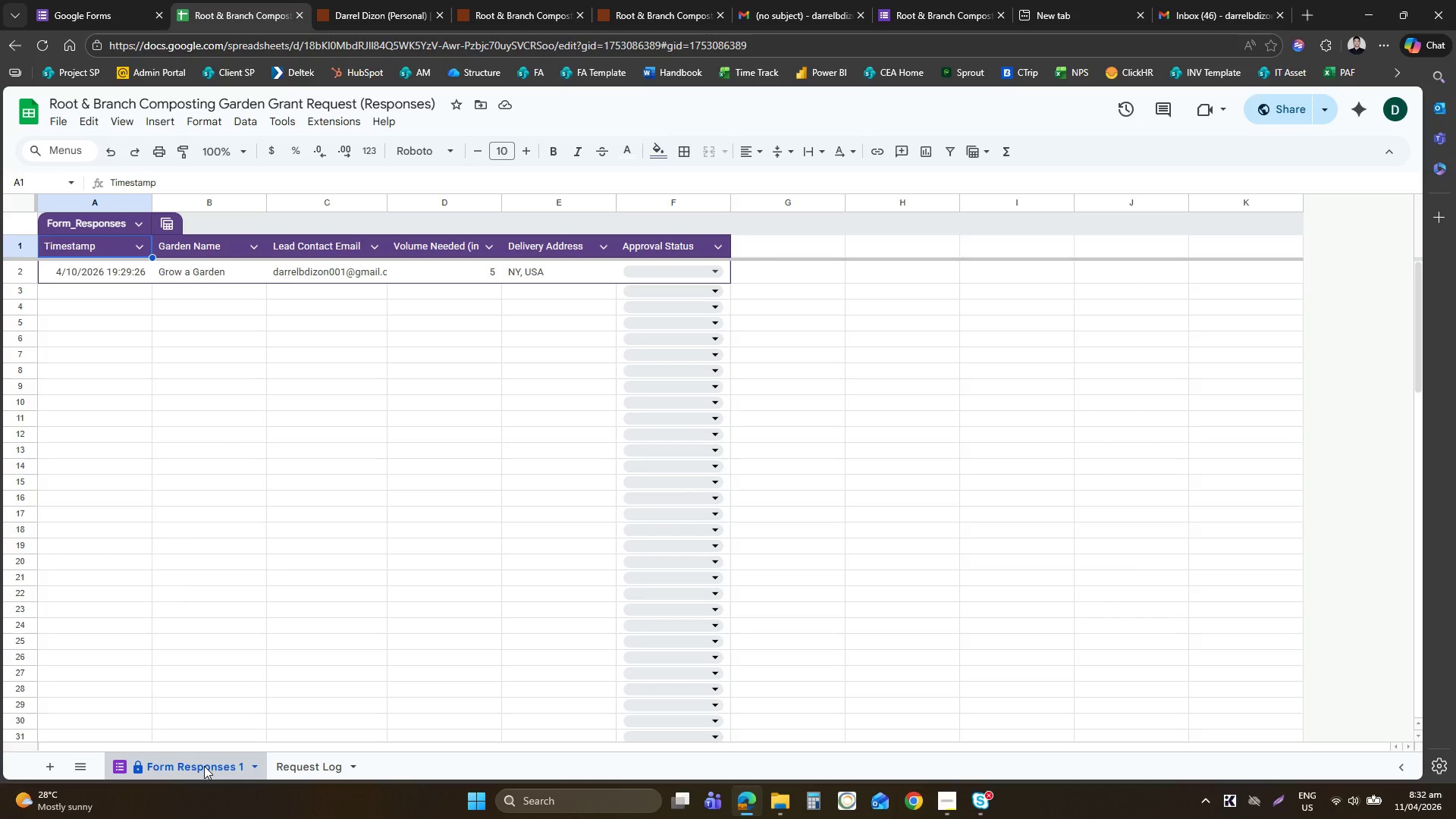 
right_click([204, 766])
 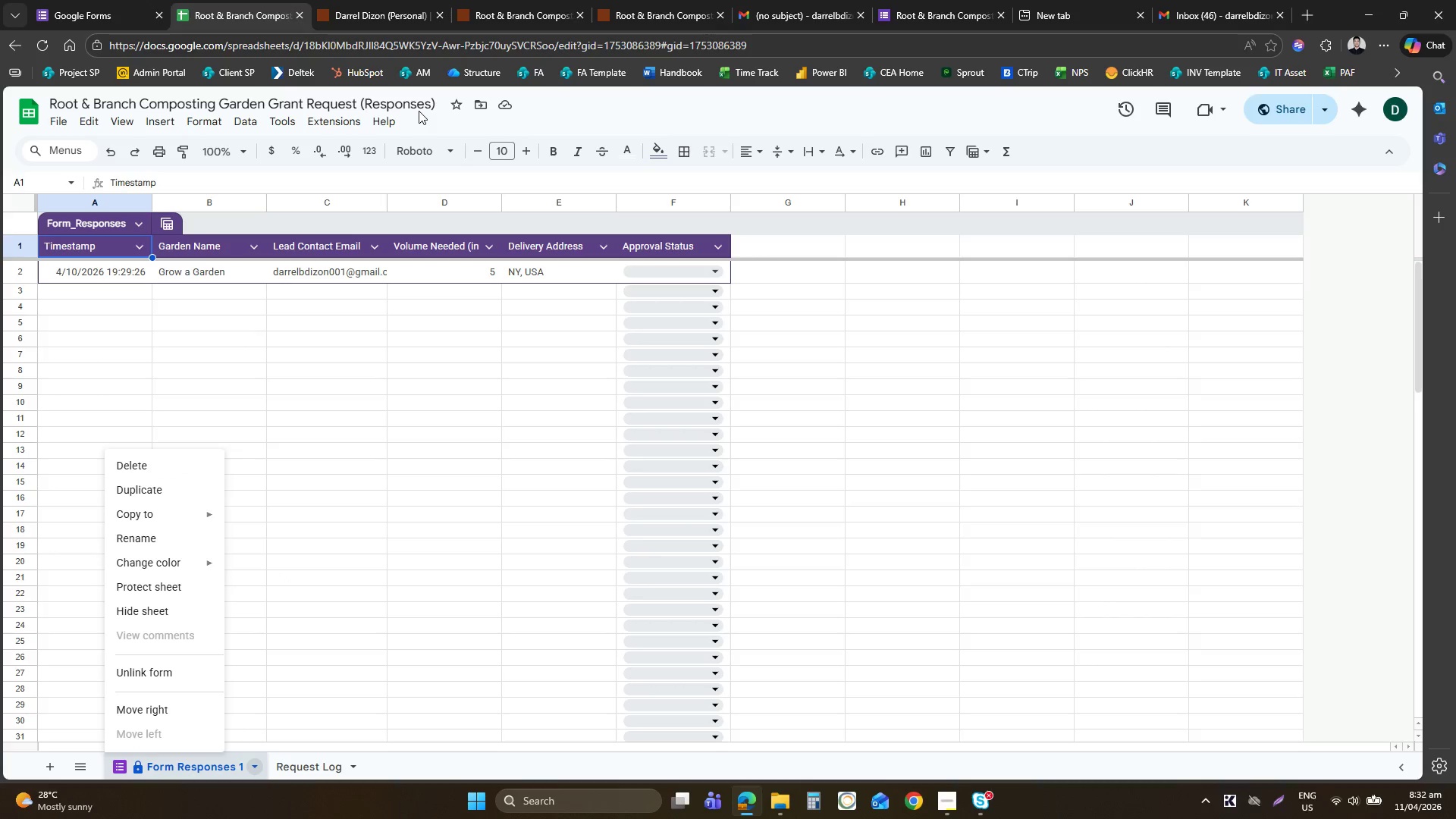 
left_click([410, 96])
 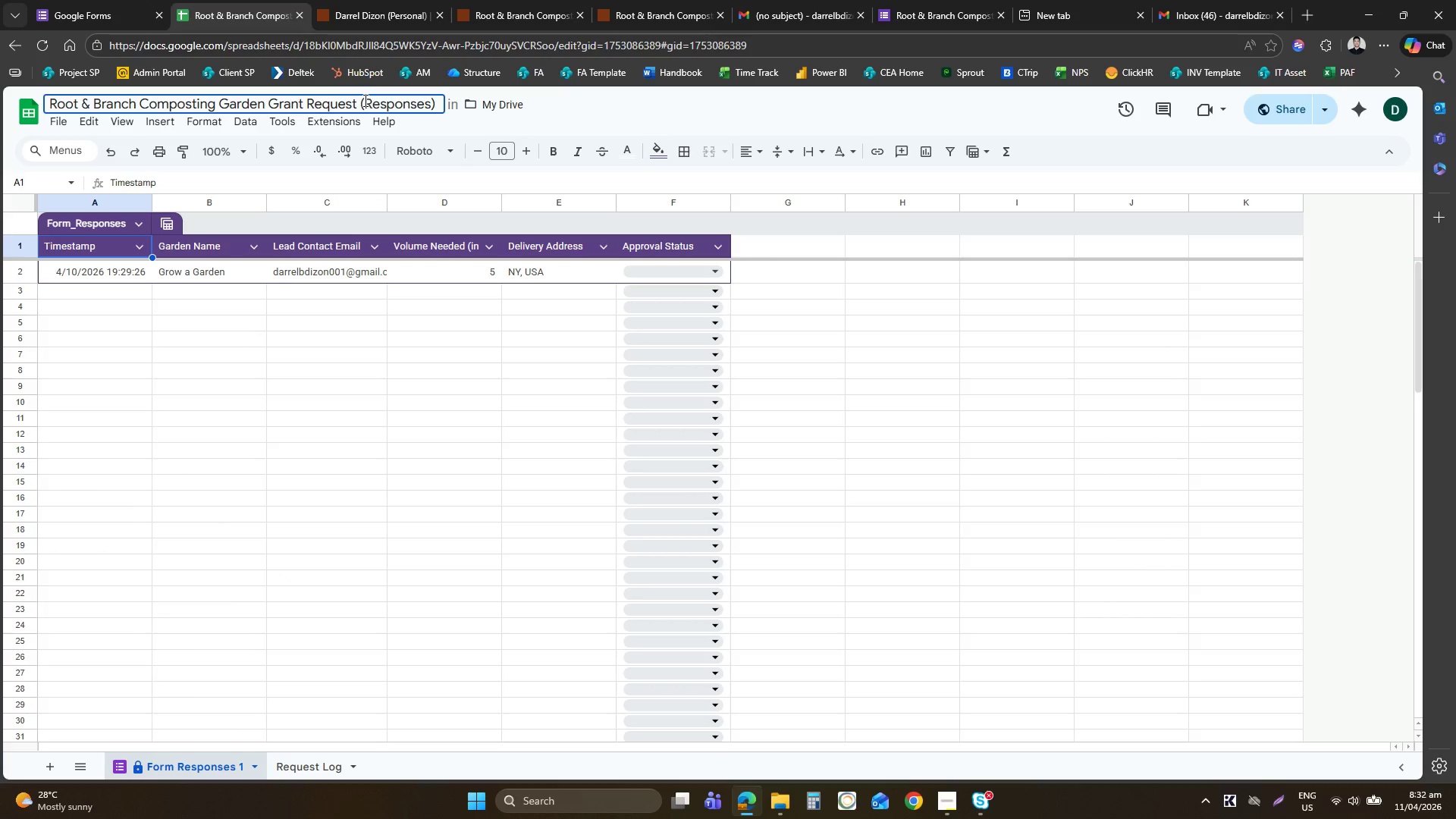 
left_click_drag(start_coordinate=[359, 93], to_coordinate=[375, 96])
 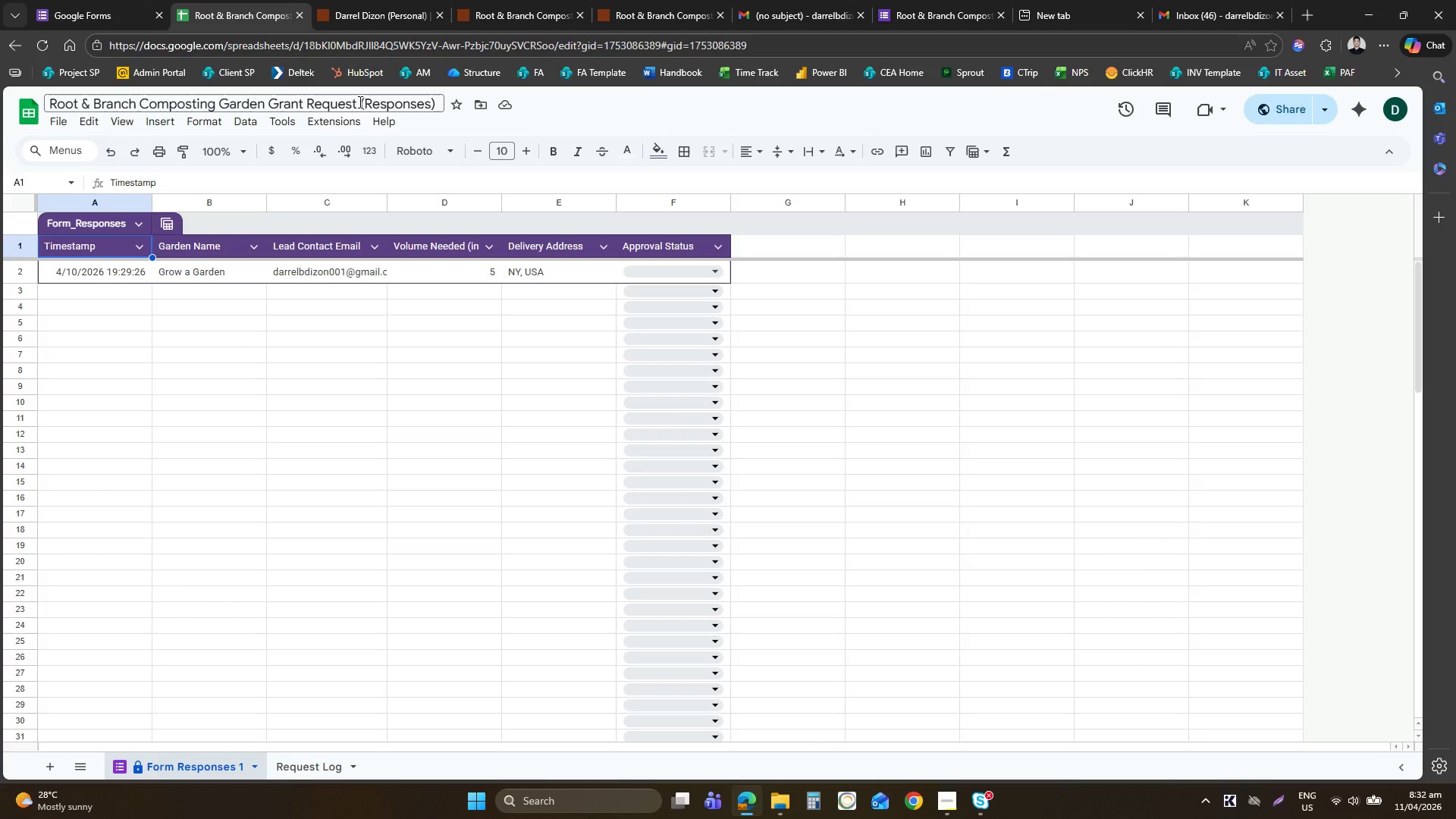 
left_click_drag(start_coordinate=[359, 100], to_coordinate=[491, 108])
 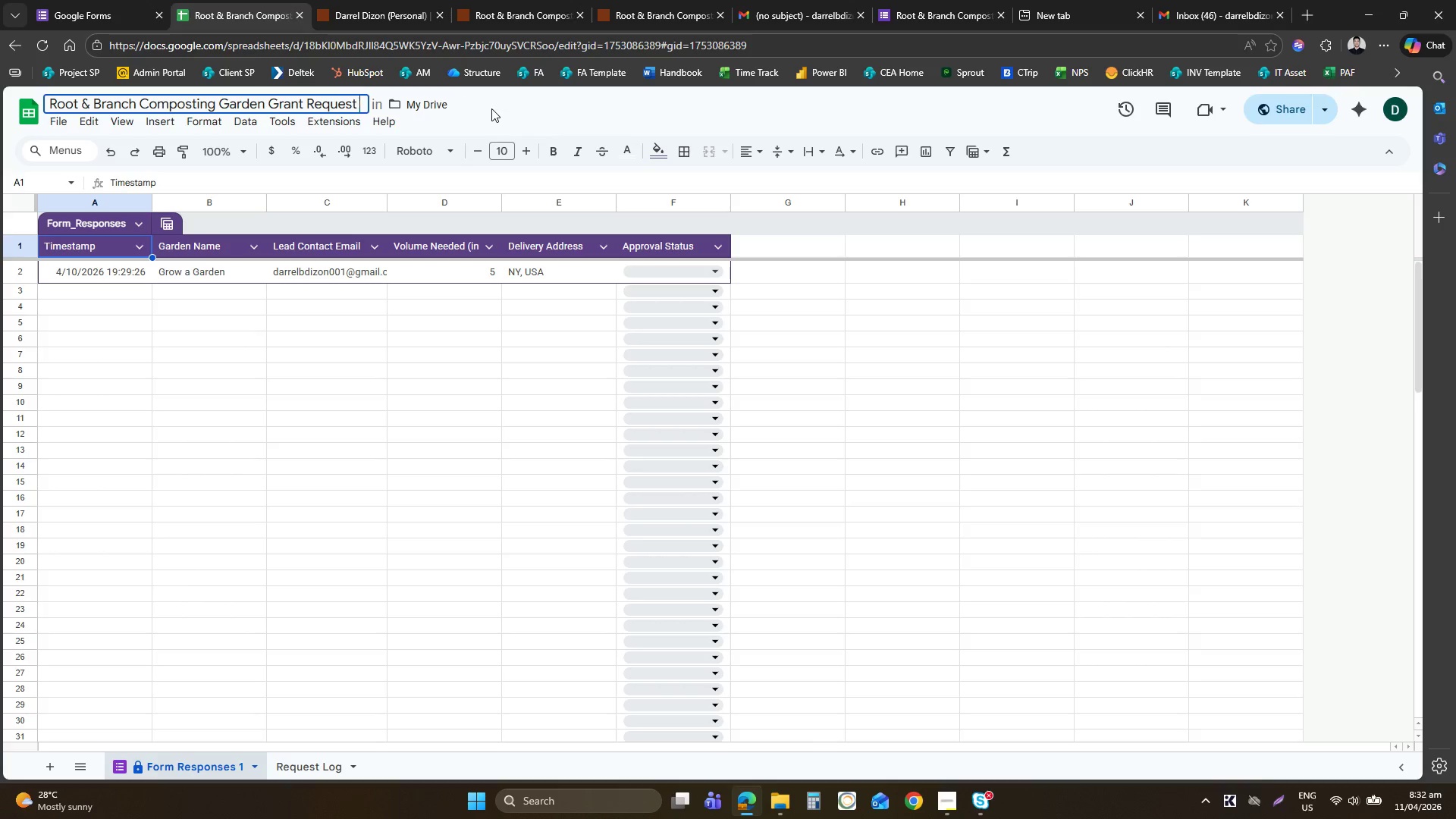 
key(Backspace)
 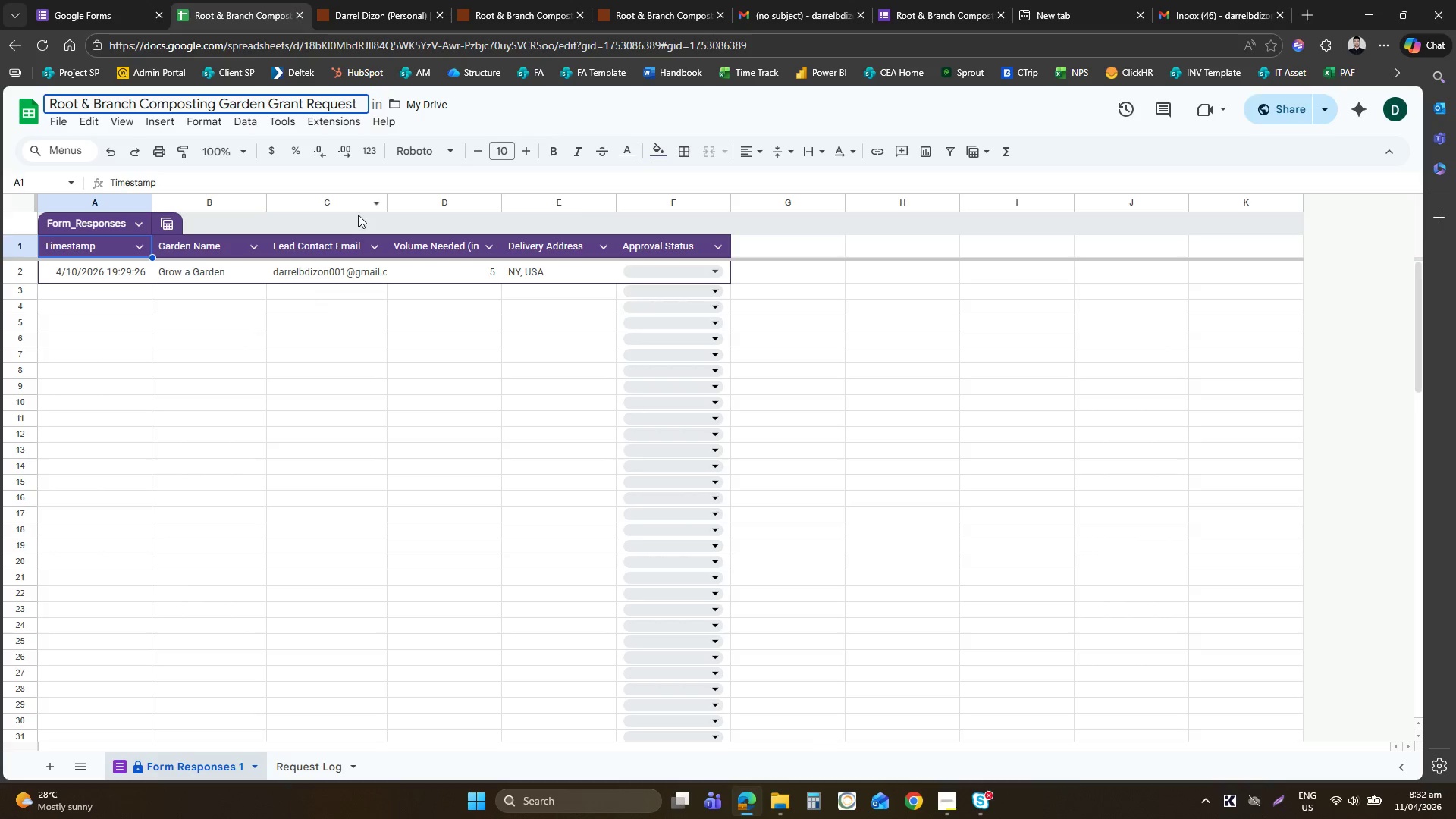 
key(Backspace)
 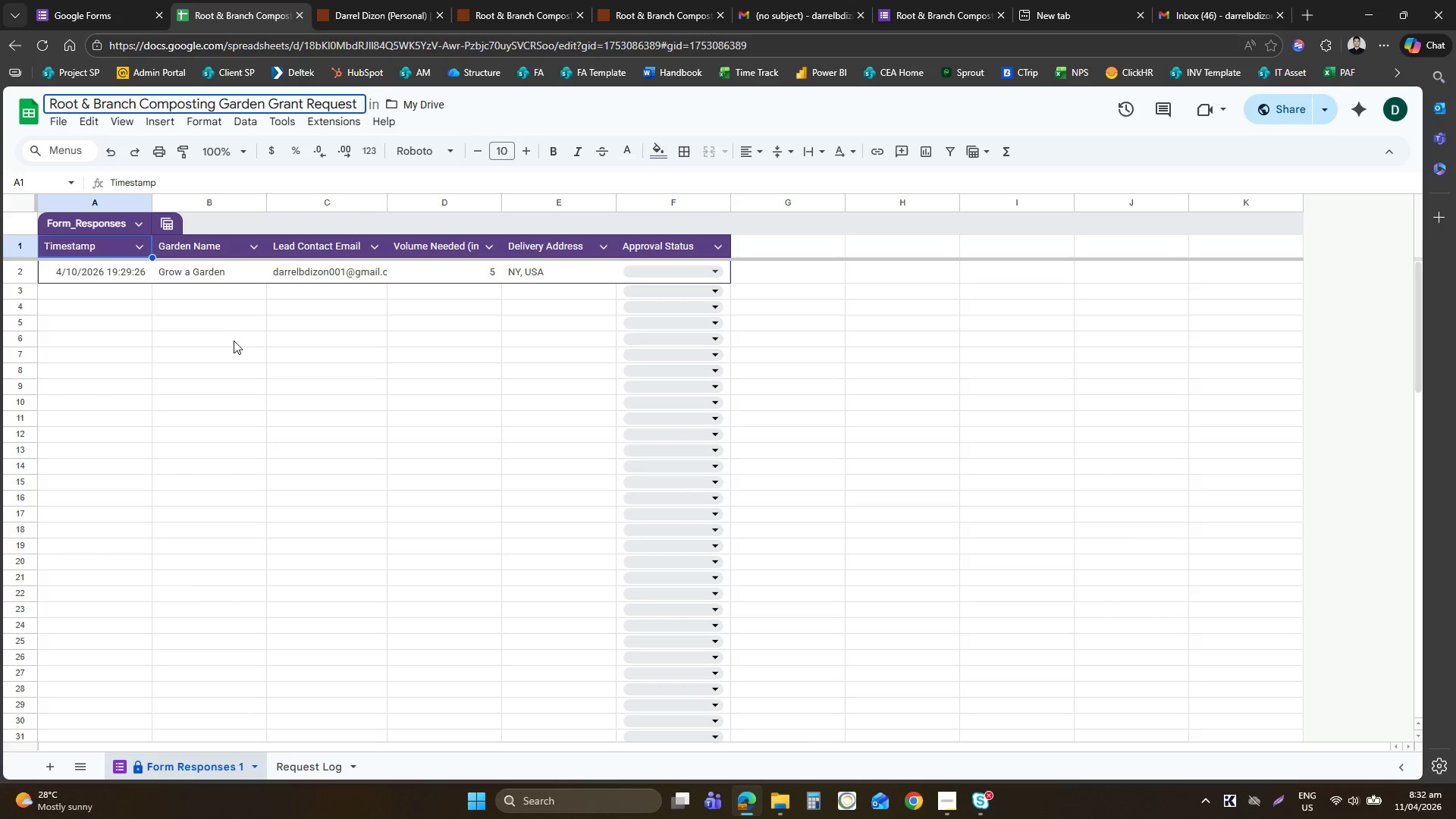 
left_click([234, 343])
 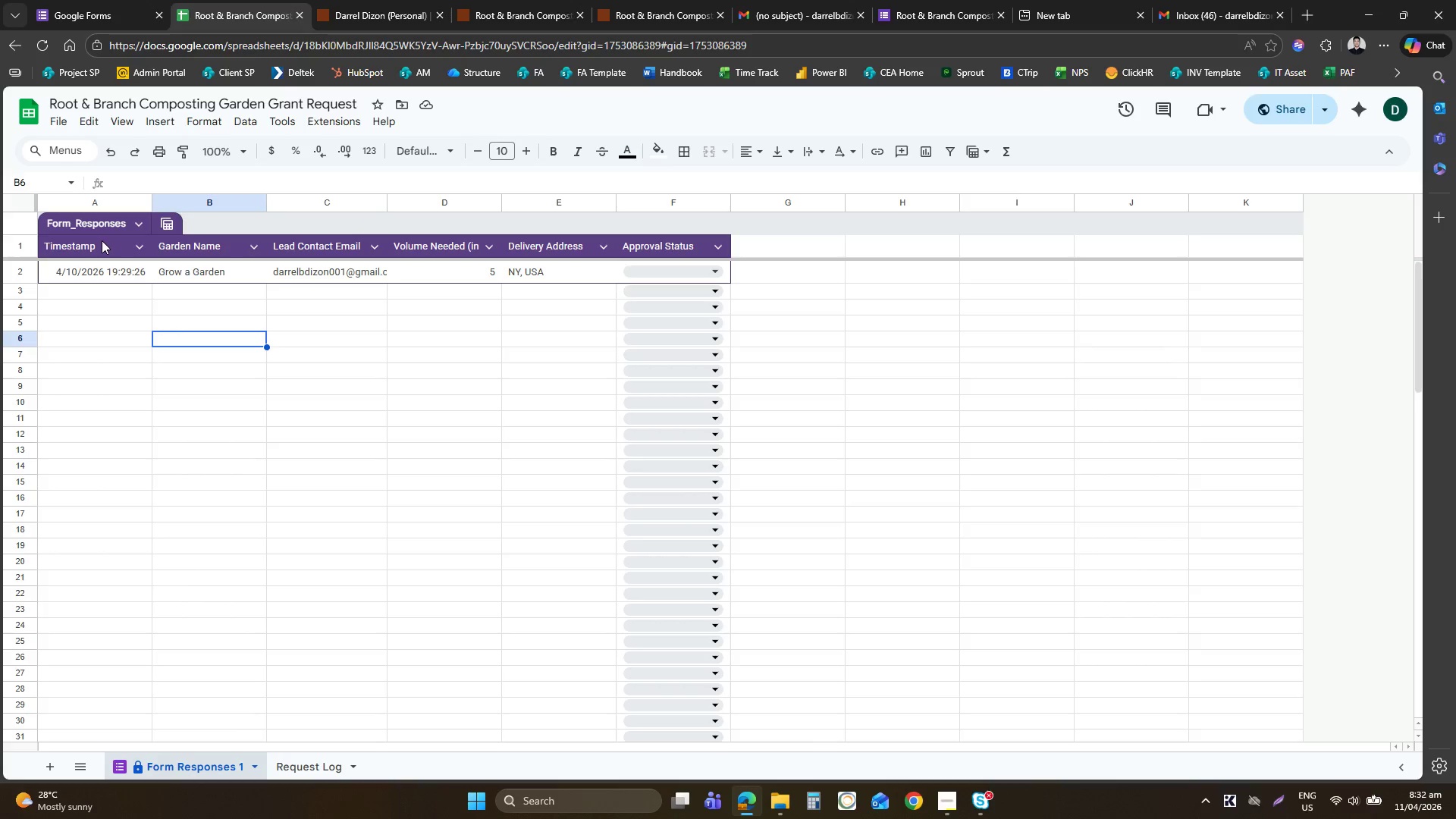 
left_click_drag(start_coordinate=[95, 245], to_coordinate=[669, 247])
 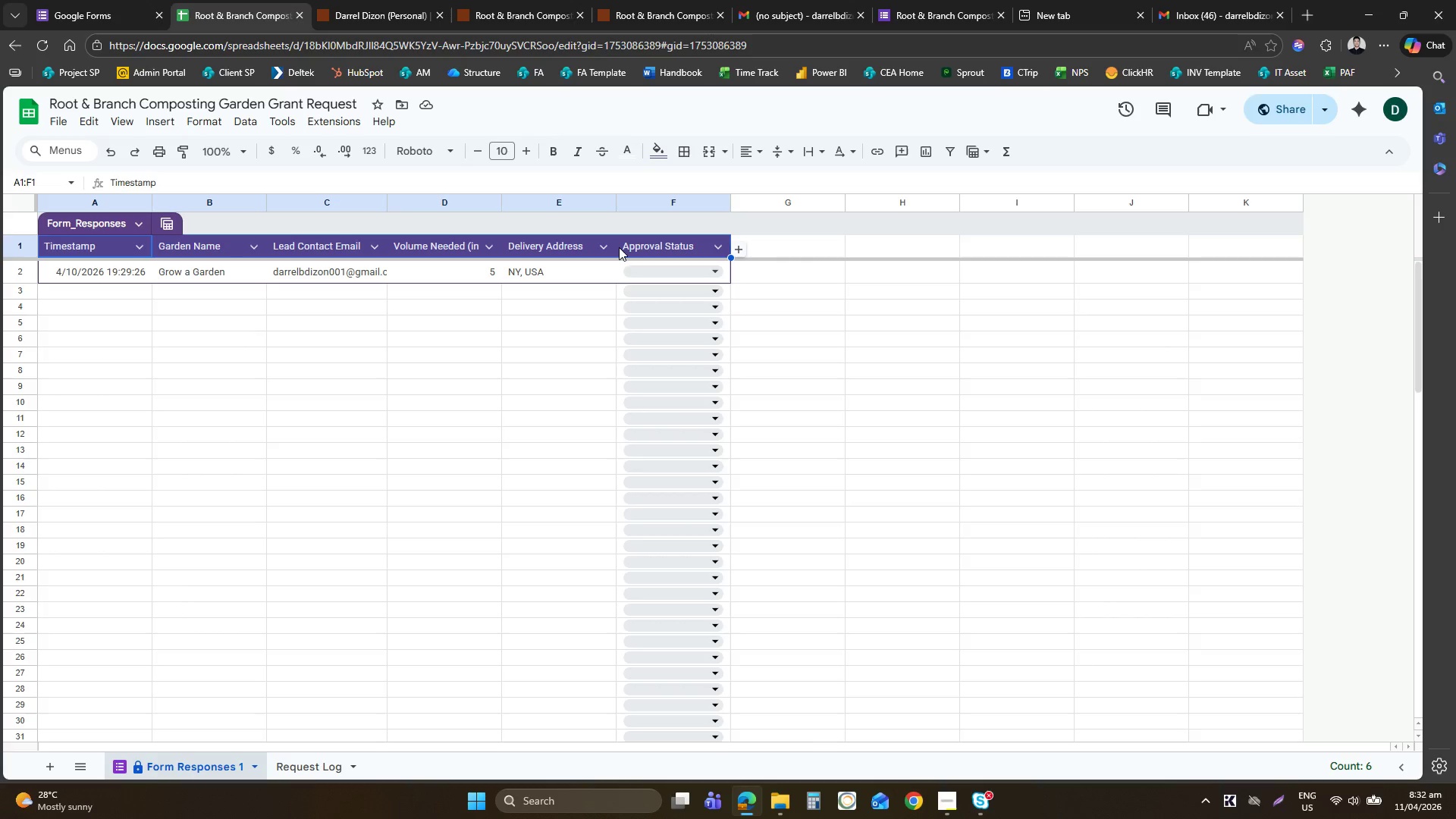 
key(Control+ControlLeft)
 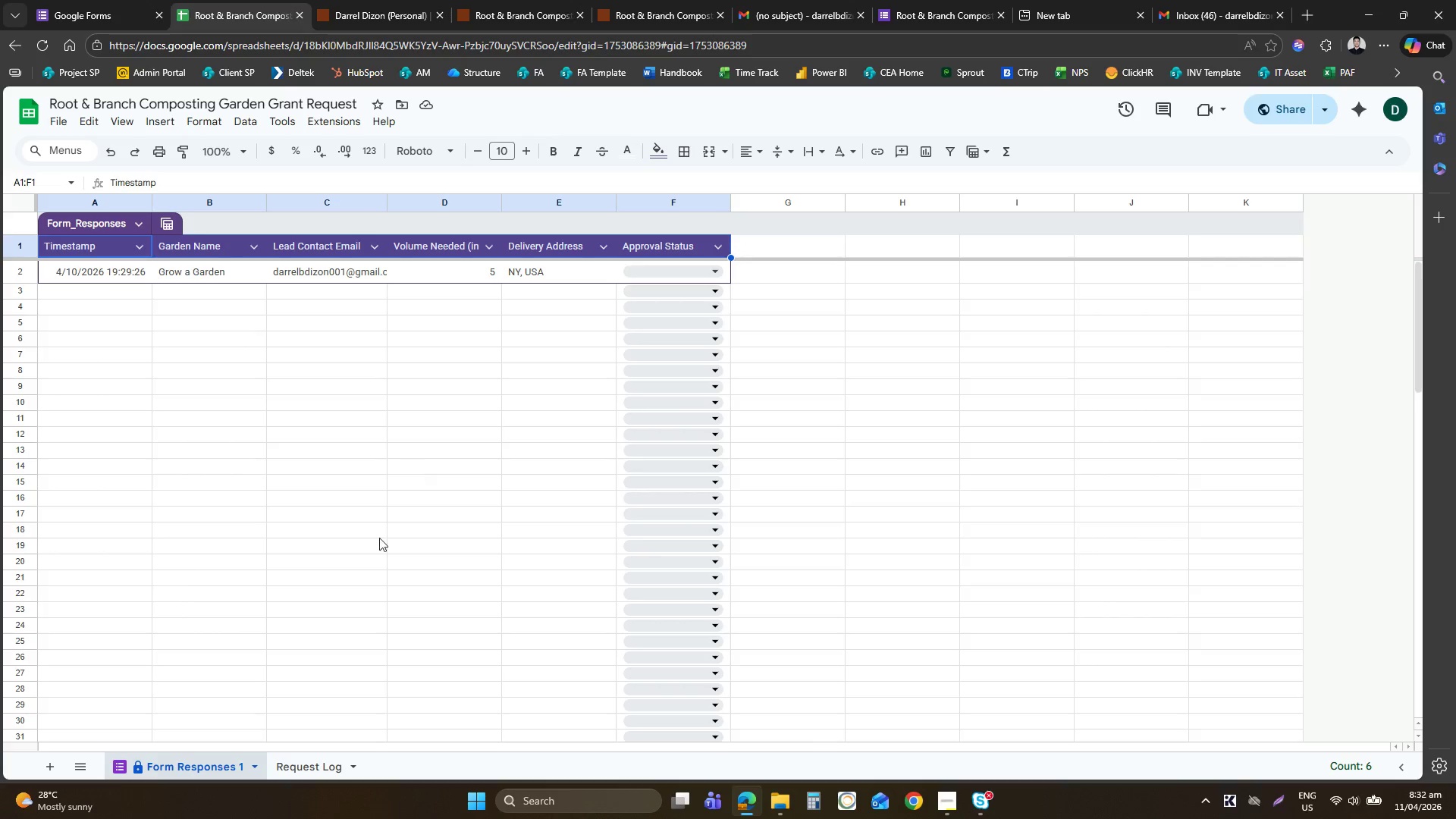 
key(Control+C)
 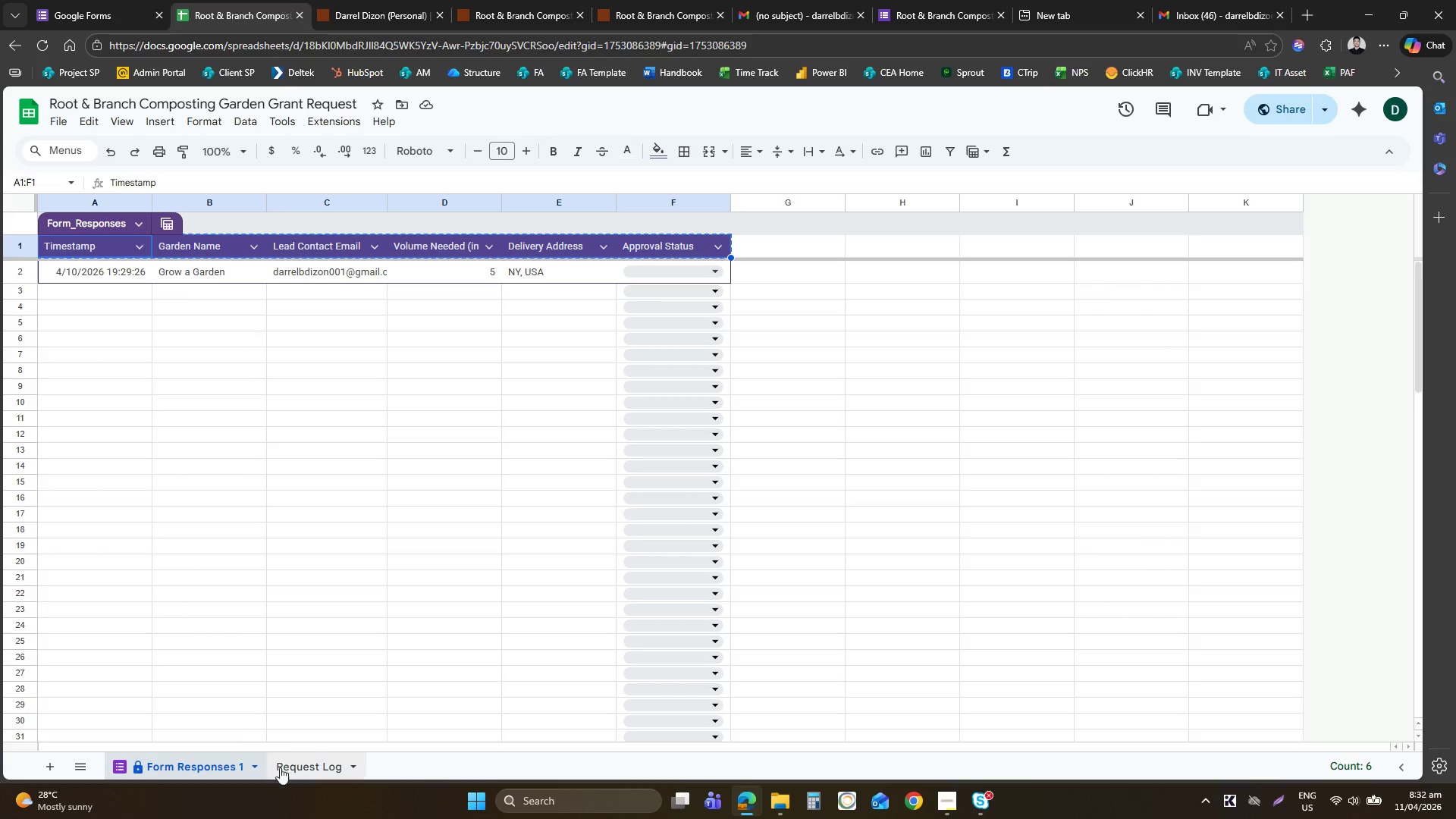 
right_click([187, 758])
 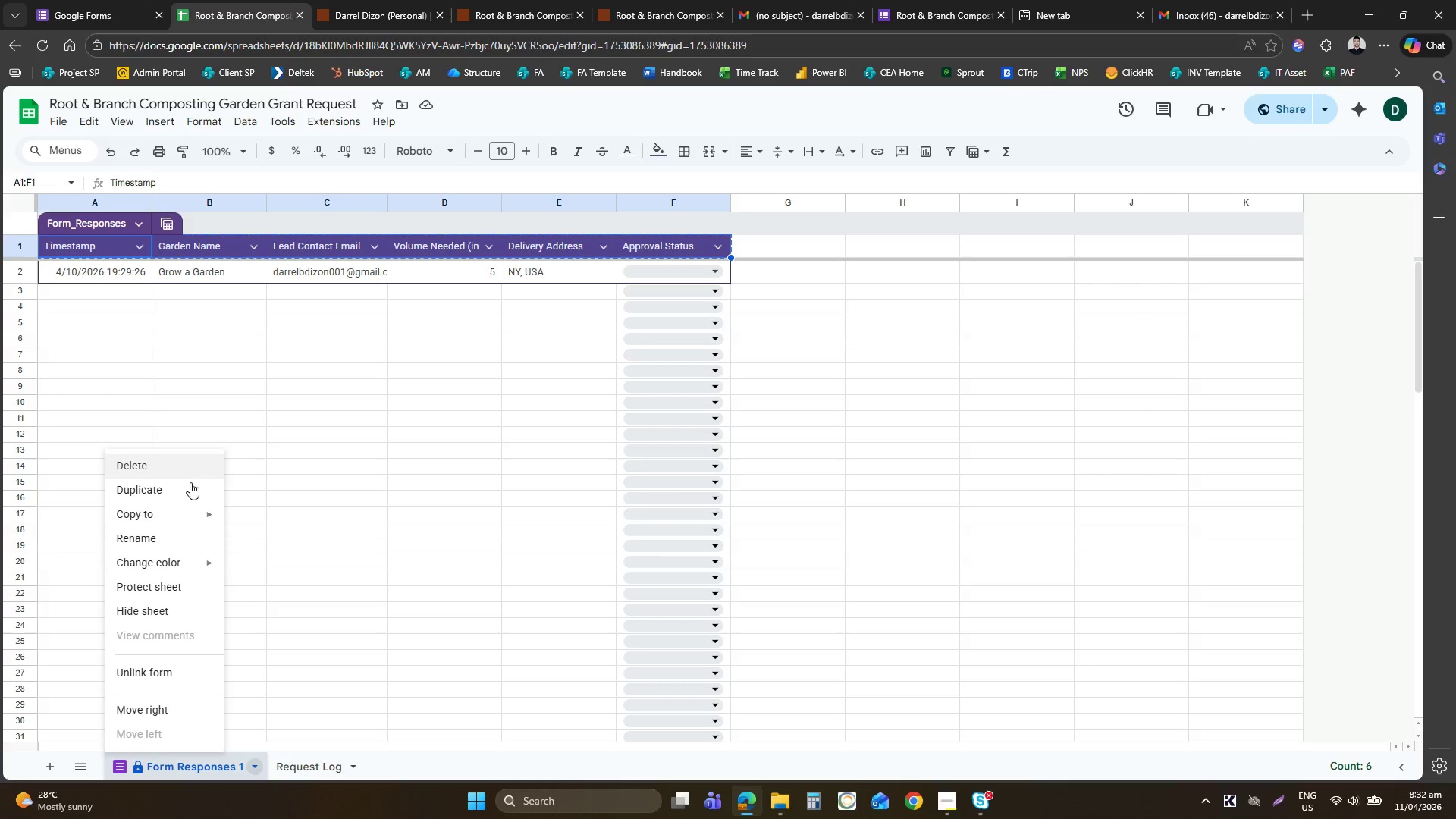 
wait(5.97)
 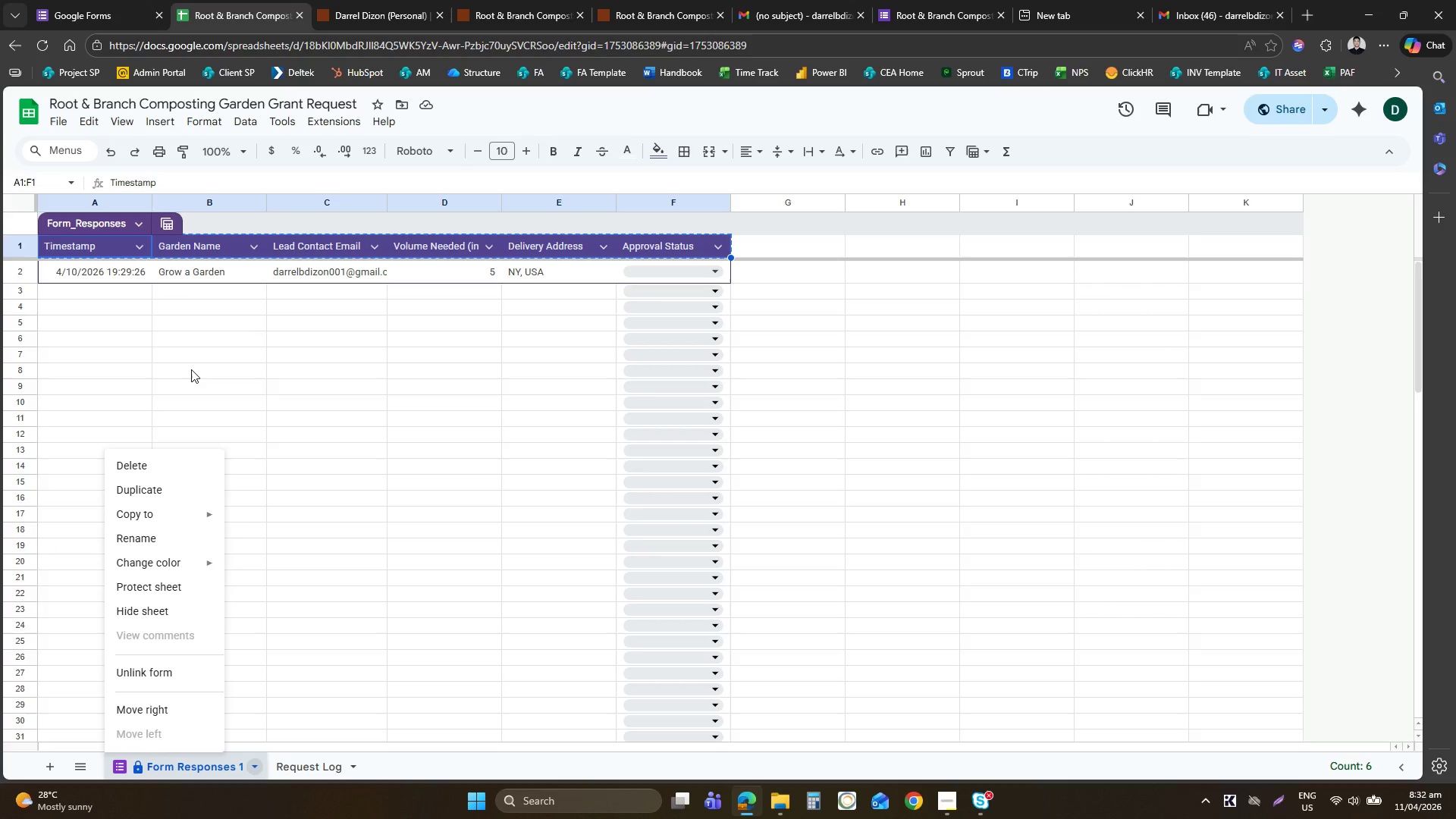 
left_click([45, 775])
 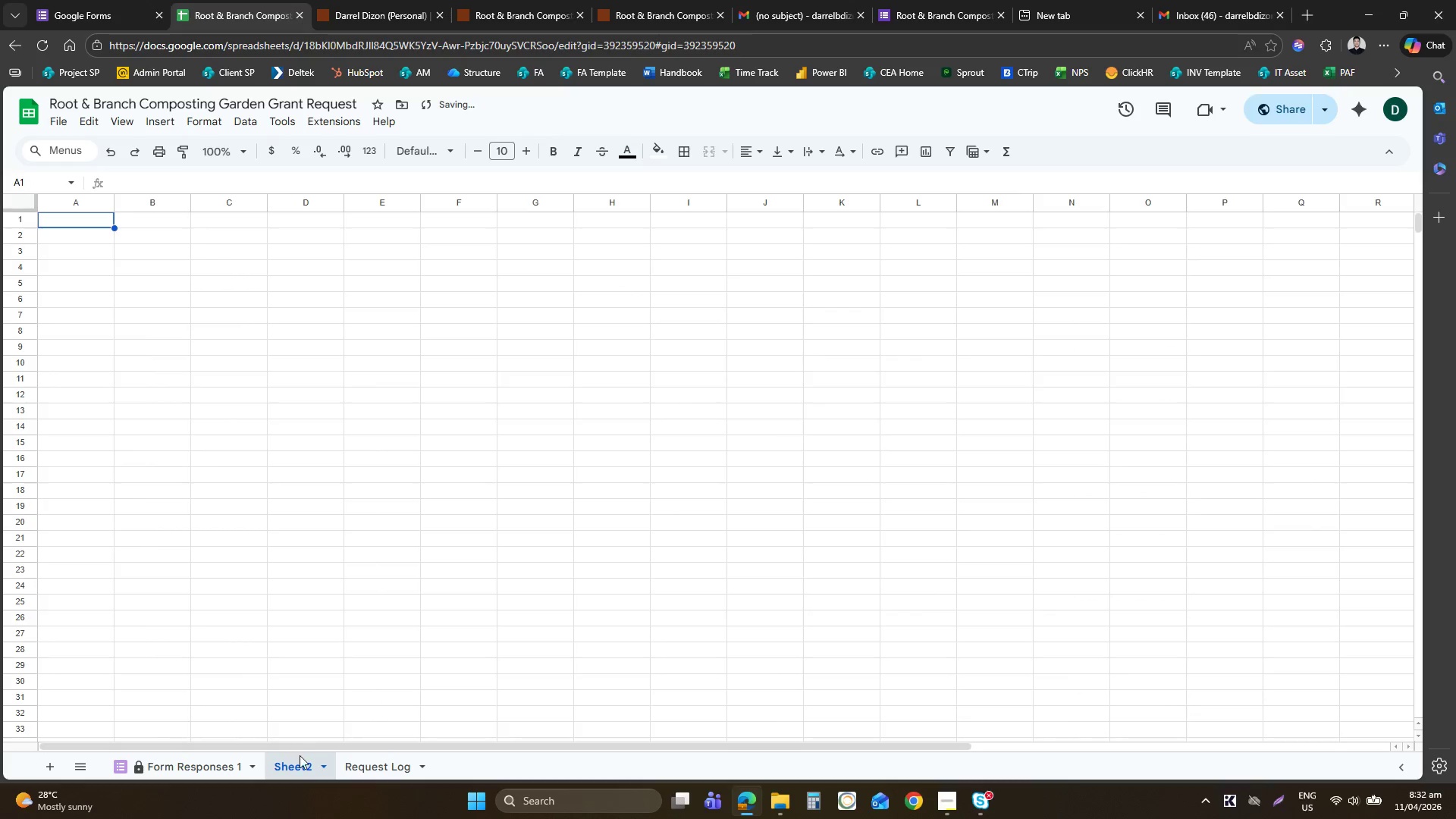 
right_click([300, 759])
 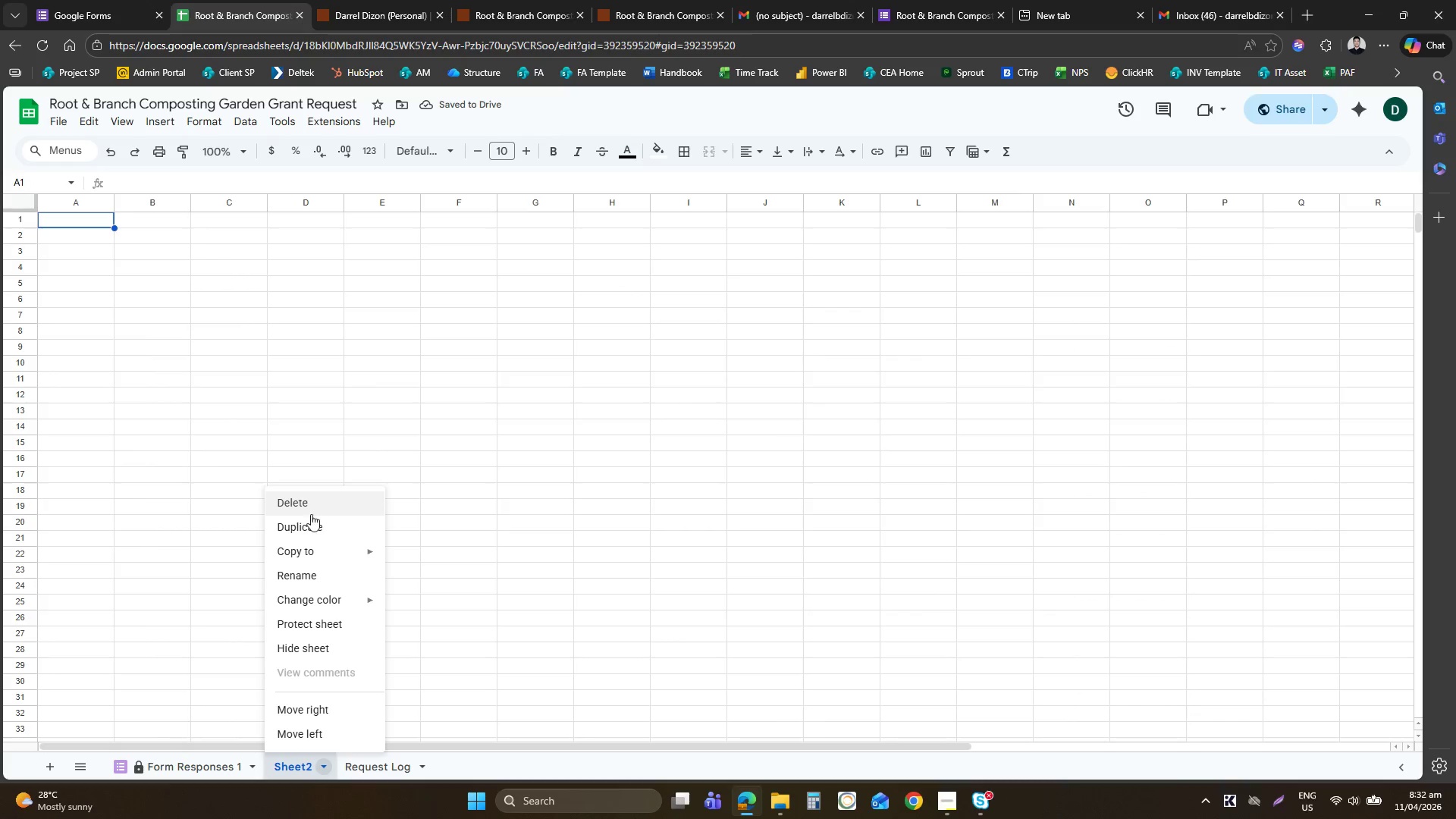 
left_click([322, 574])
 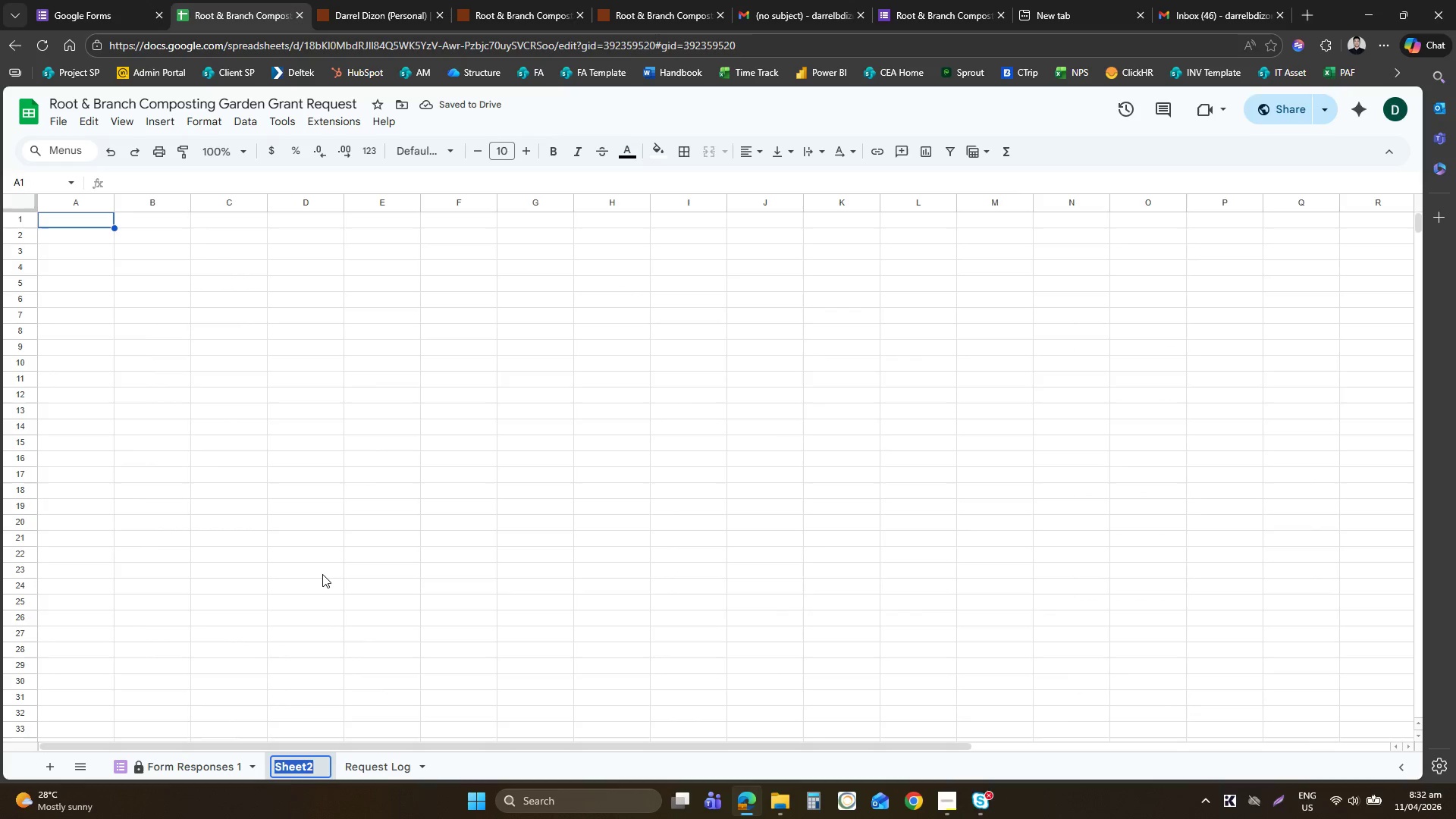 
type(Request Log)
 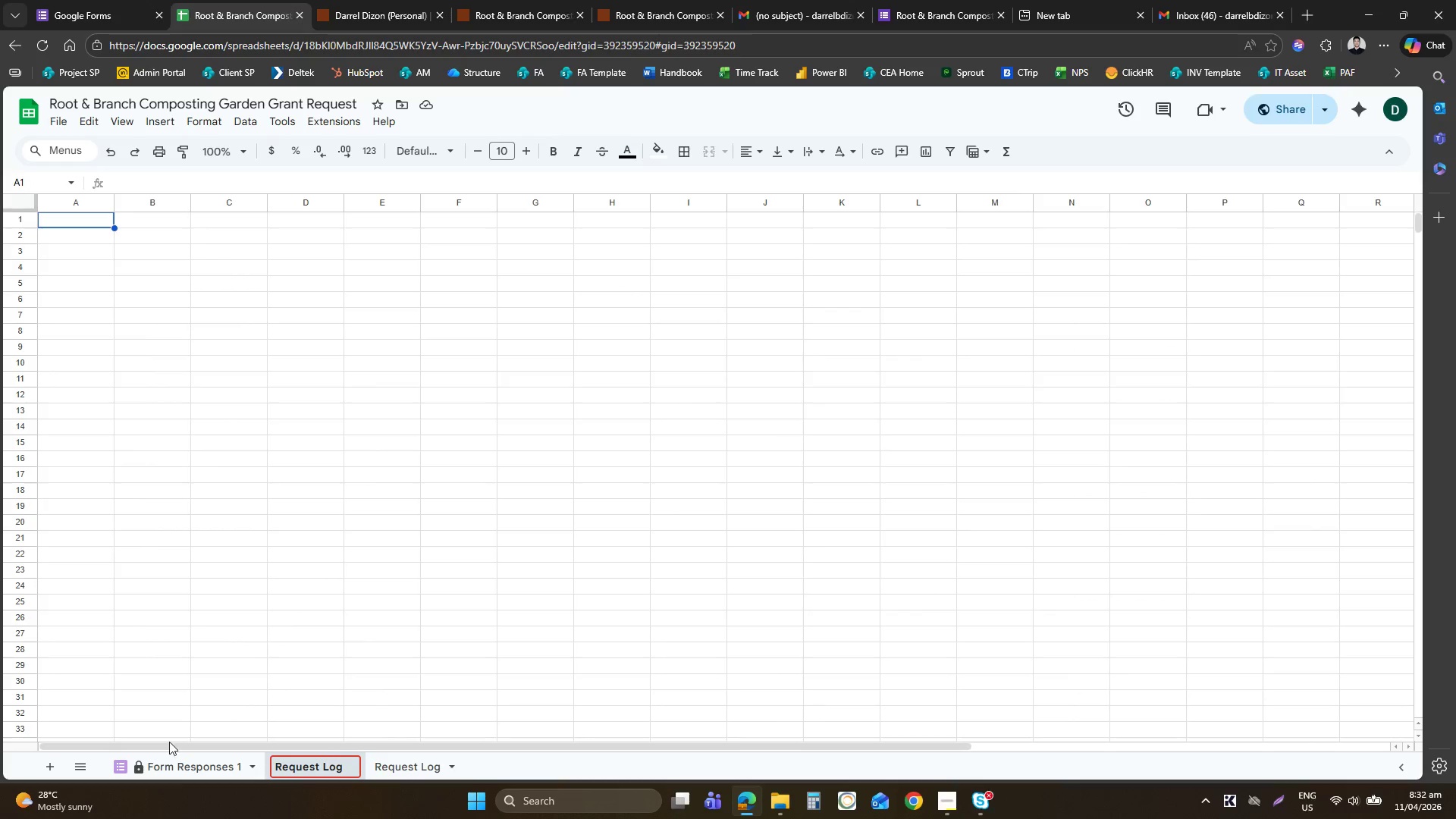 
left_click([165, 758])
 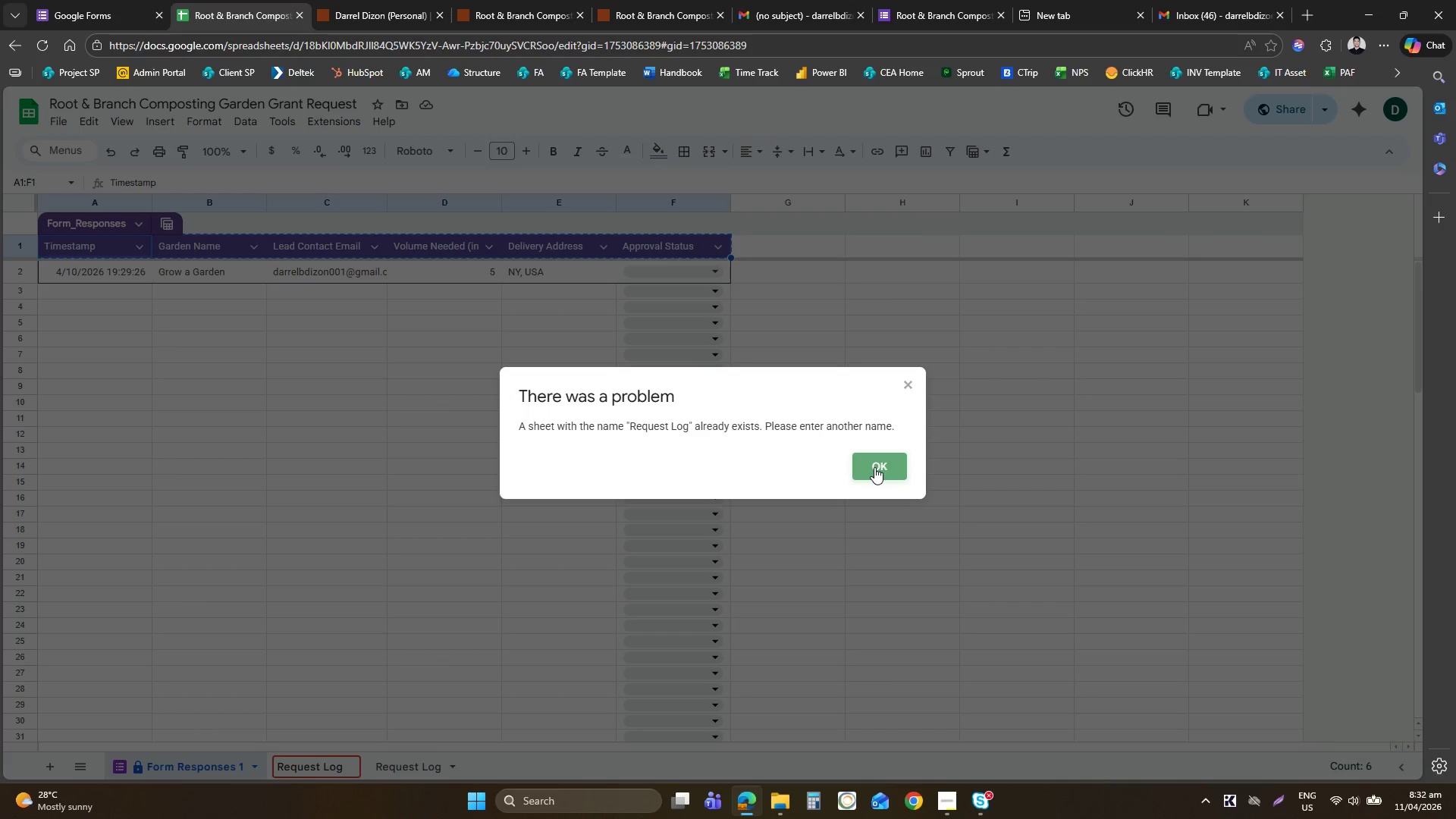 
left_click([874, 467])
 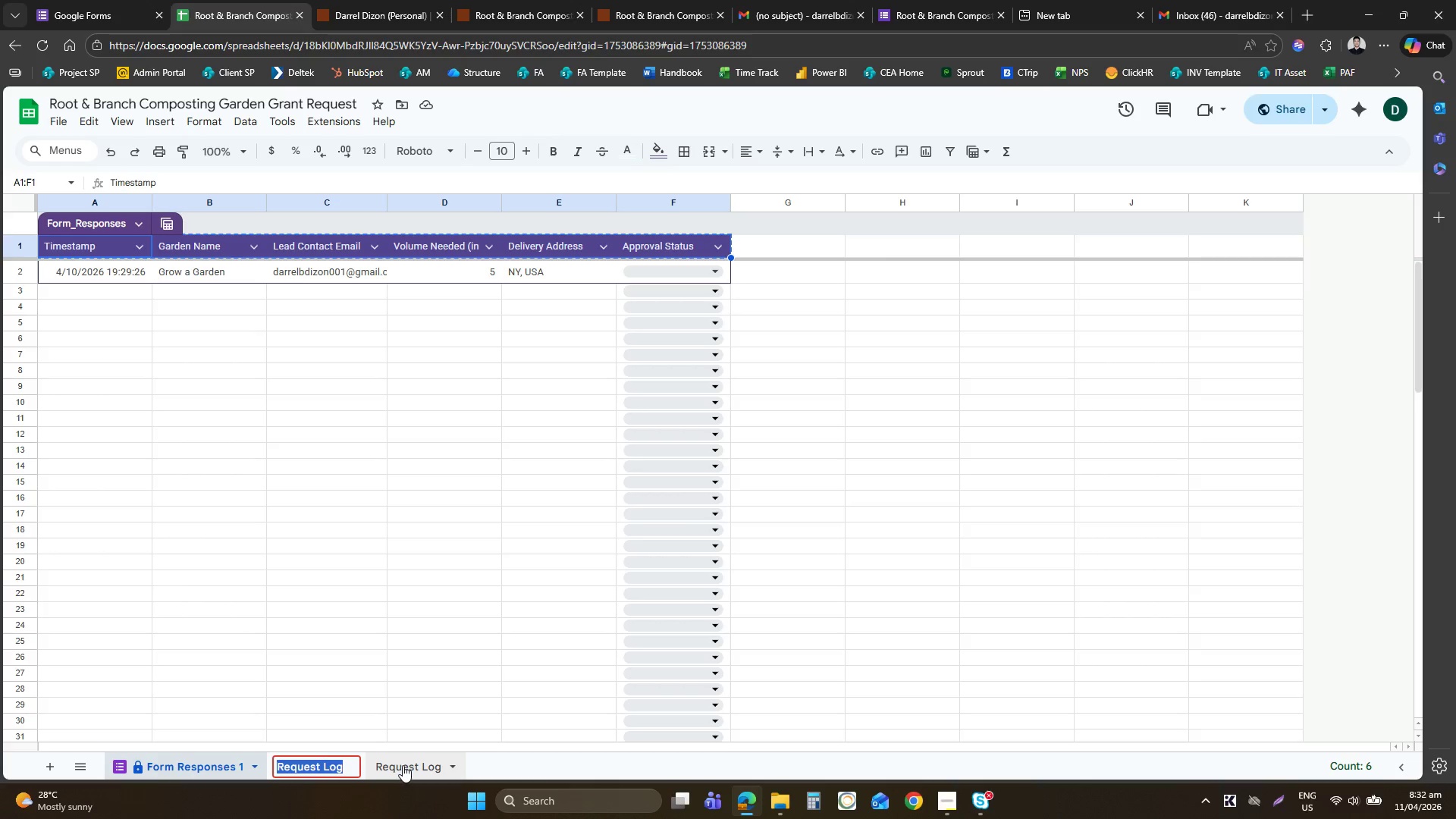 
left_click([402, 763])
 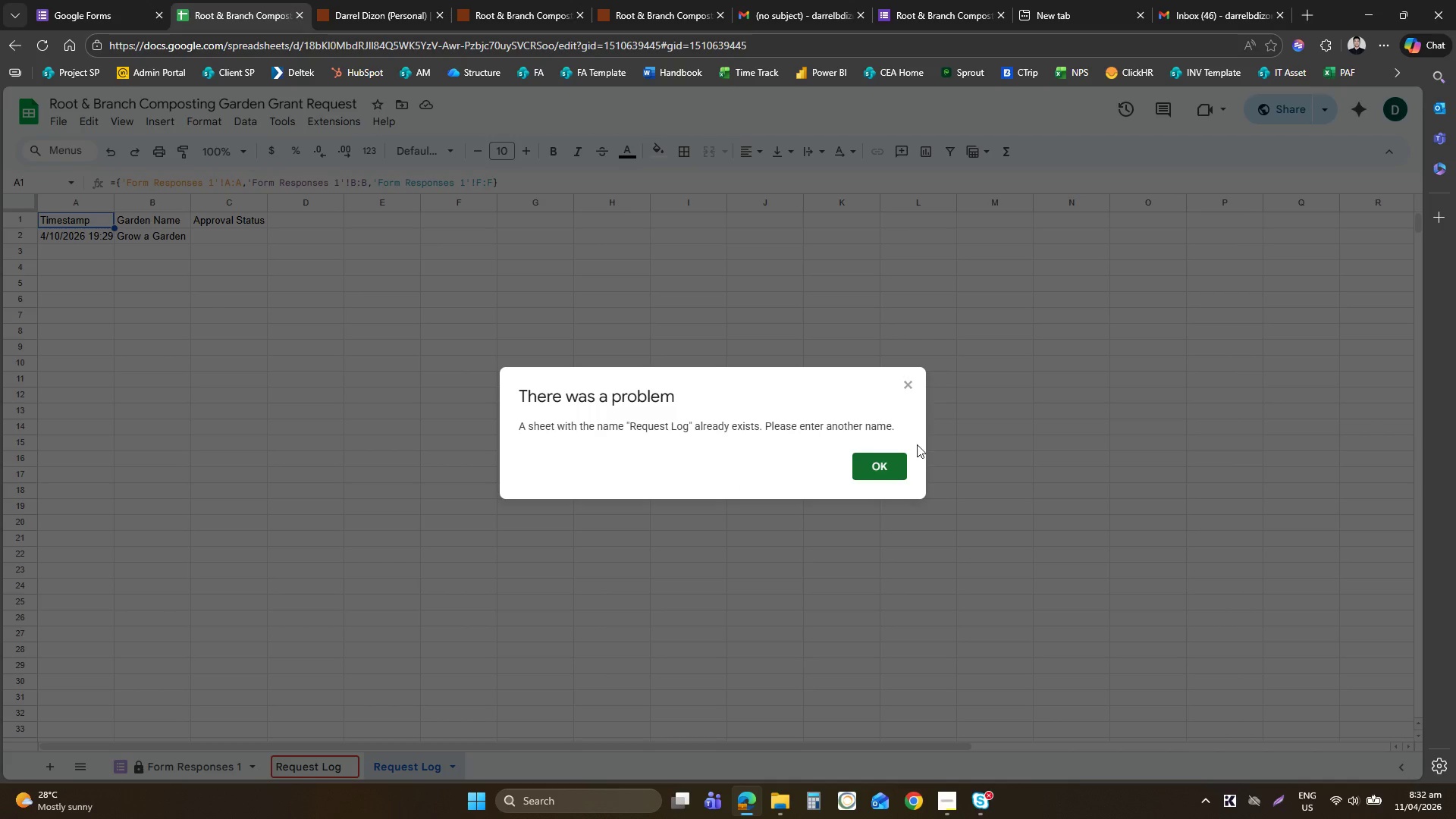 
left_click([875, 464])
 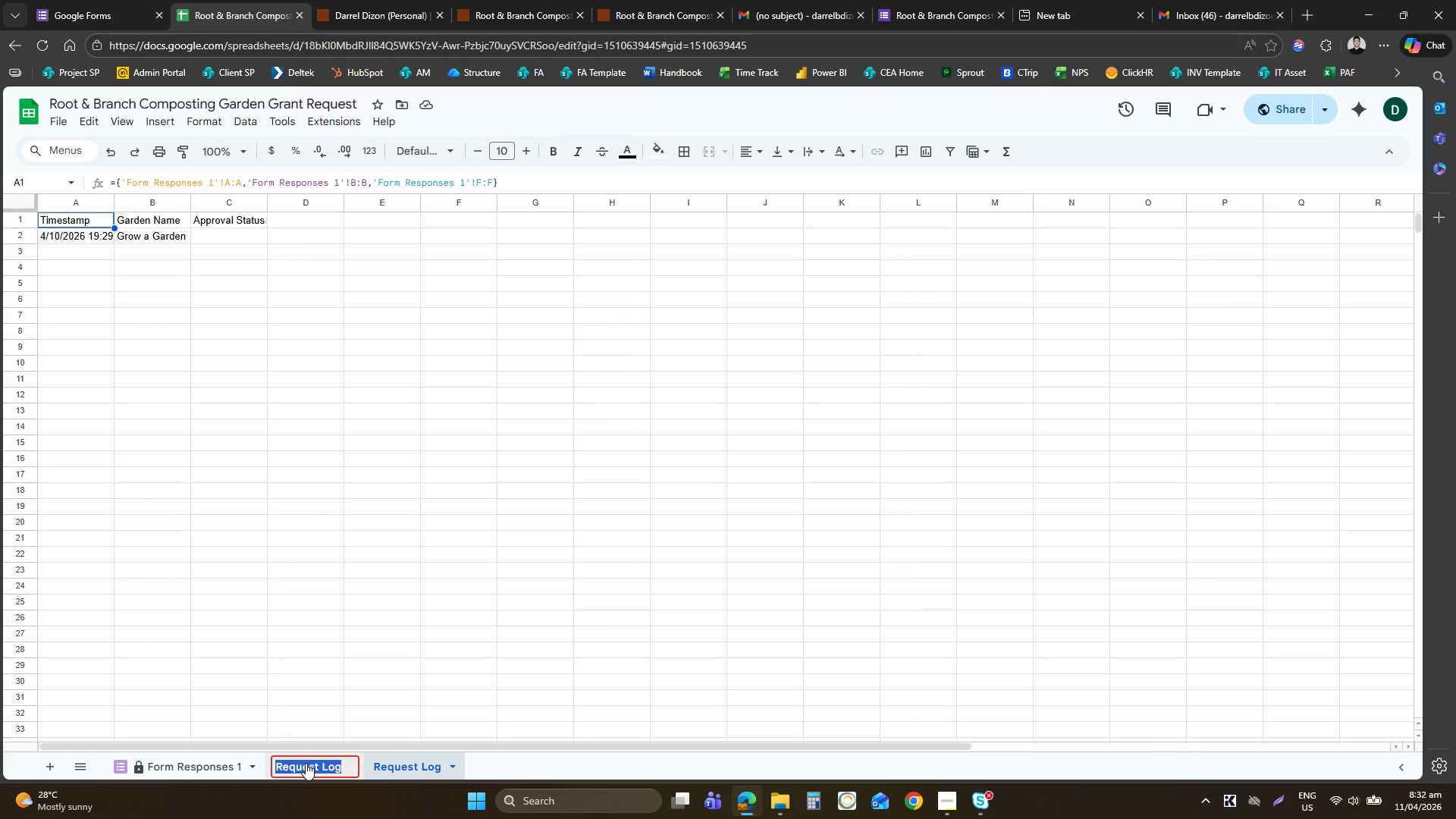 
type(Request Databaes)
 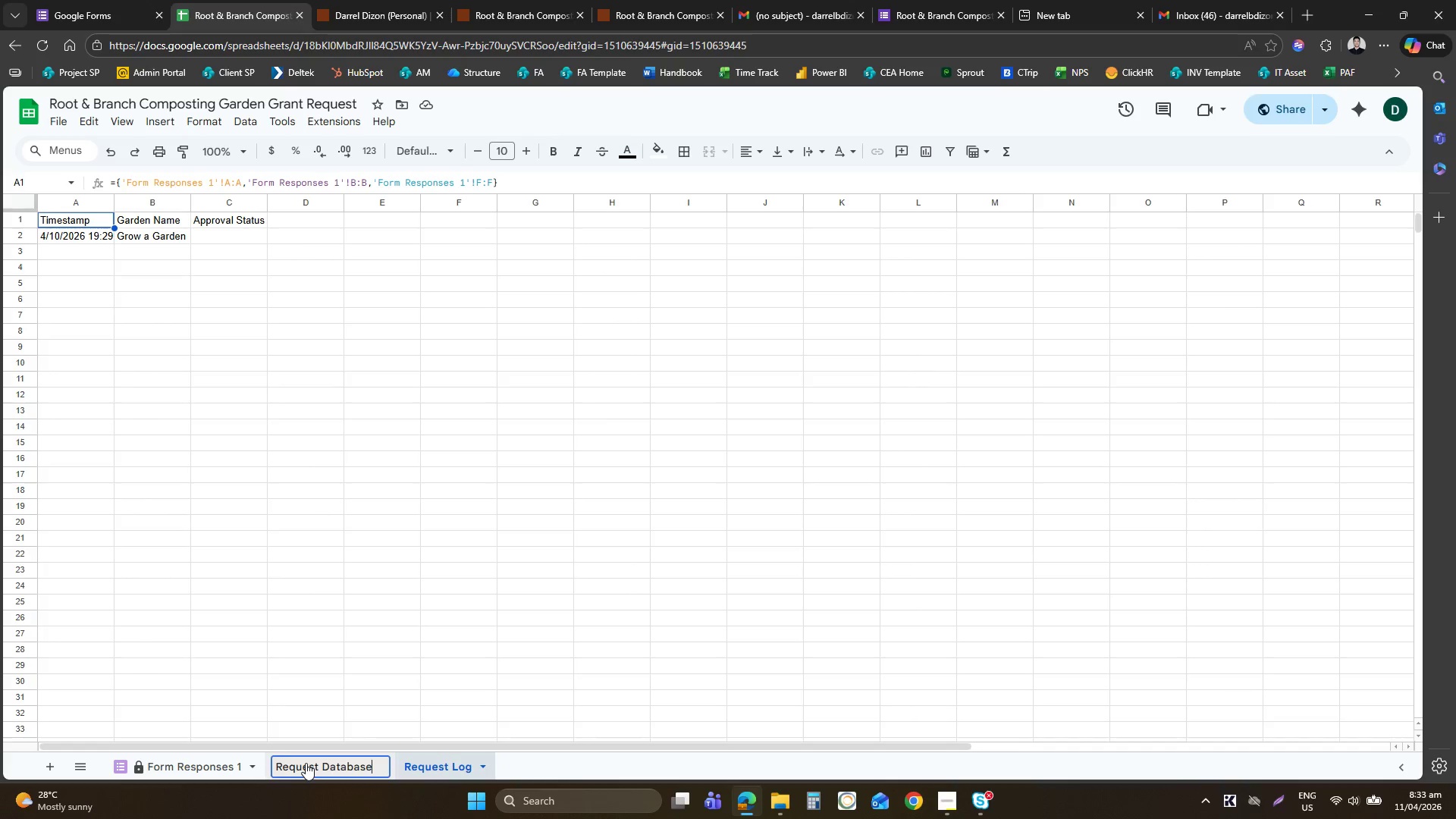 
key(Enter)
 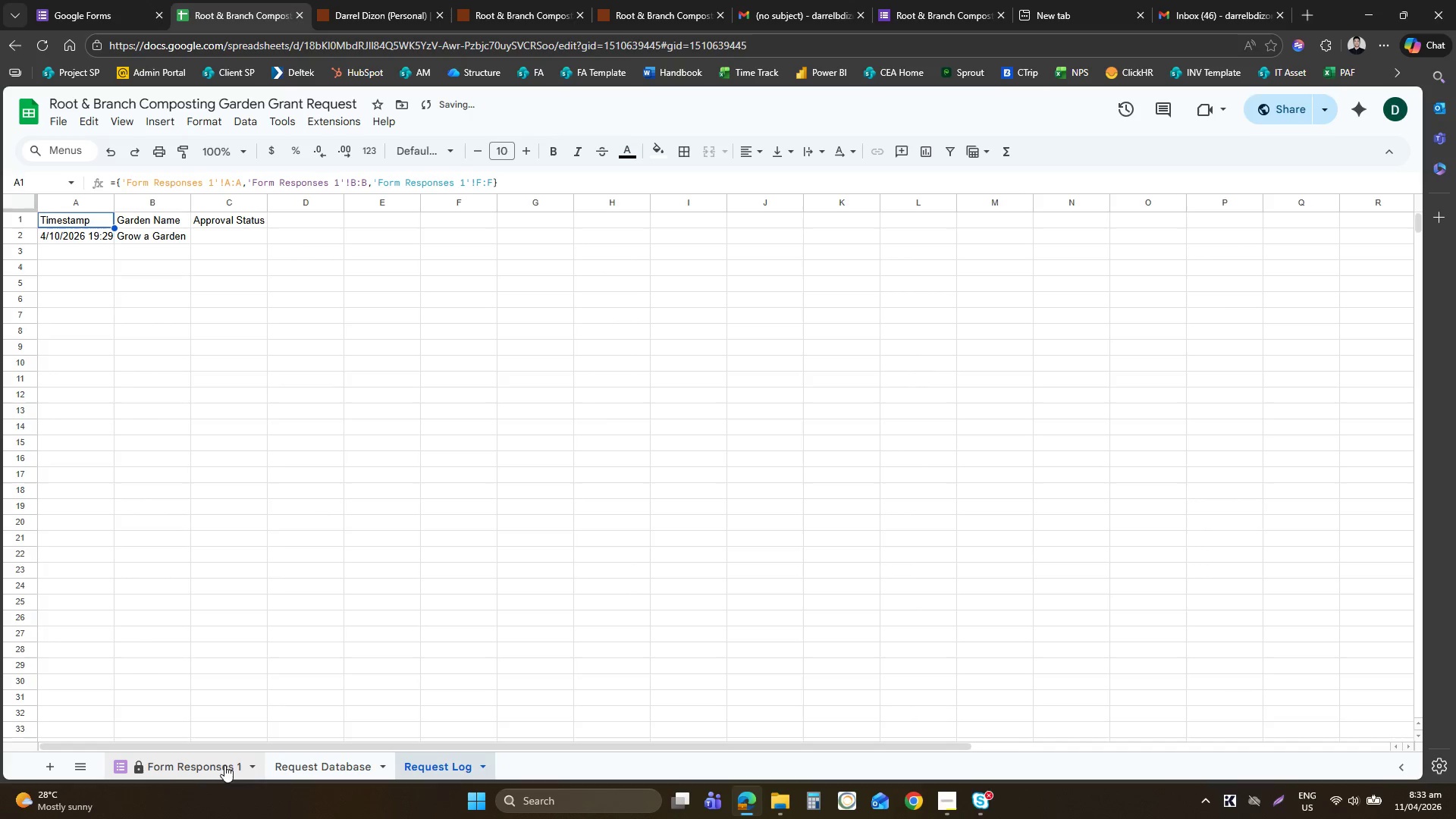 
left_click([209, 761])
 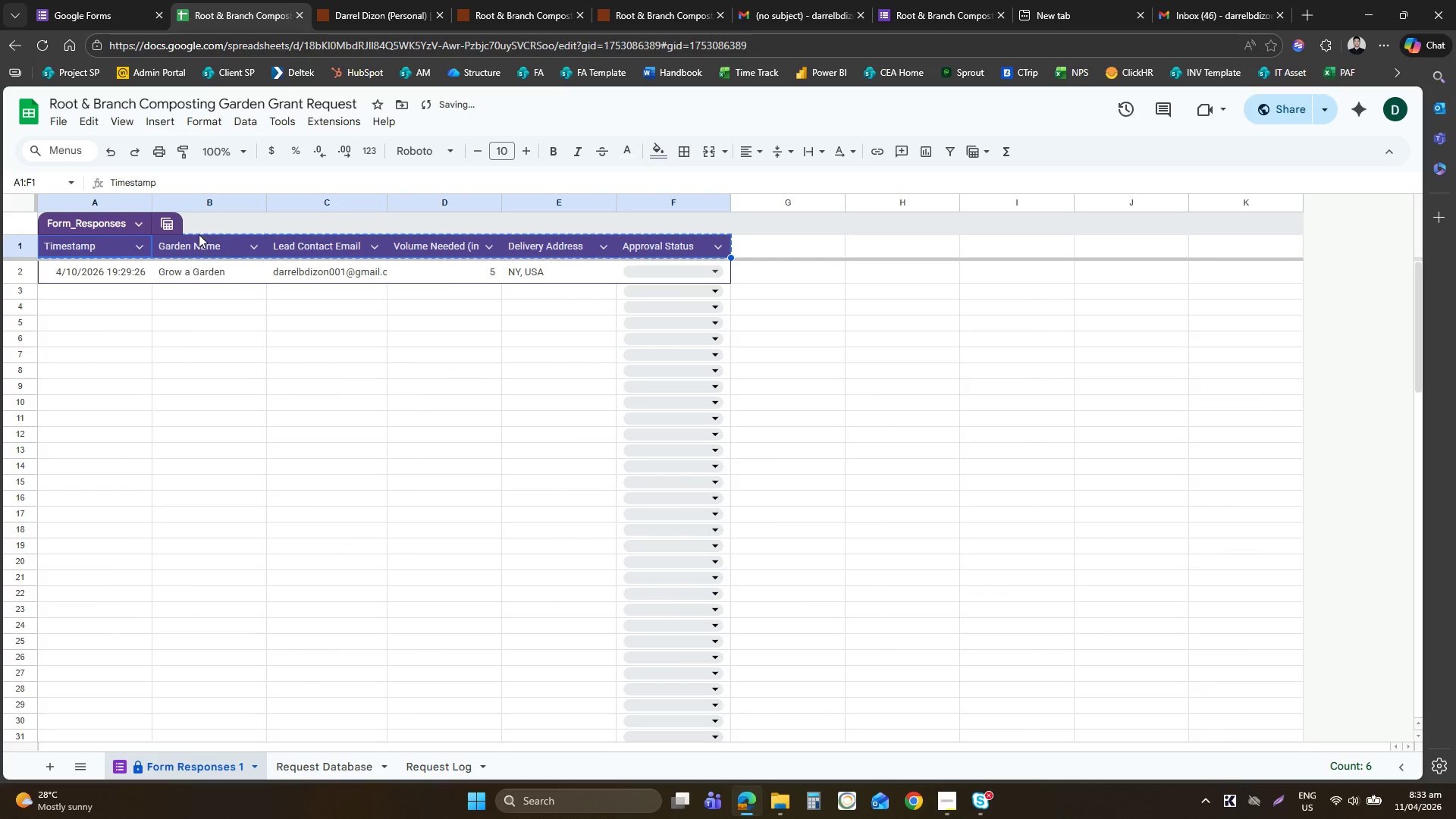 
key(Control+C)
 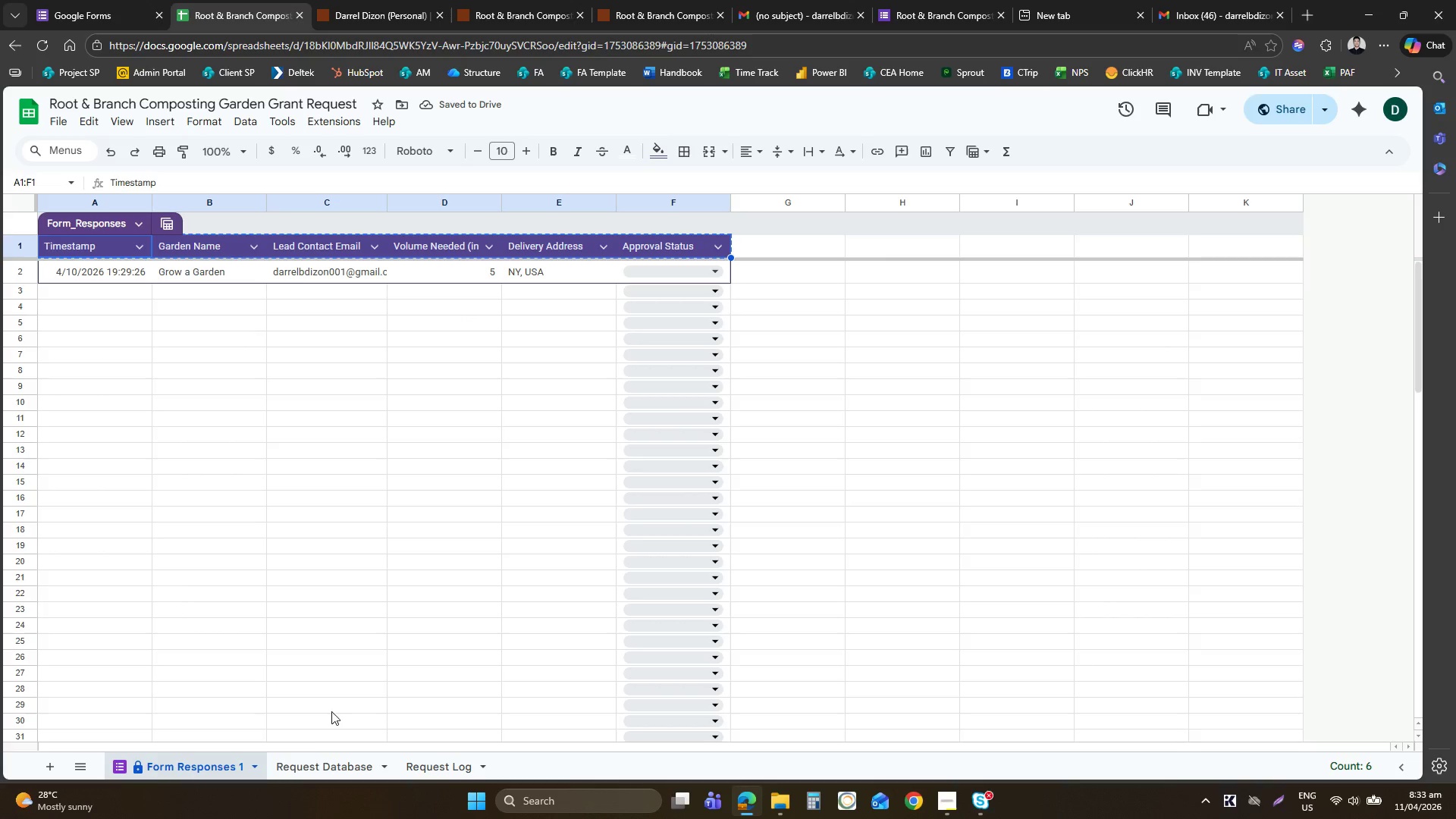 
left_click([315, 764])
 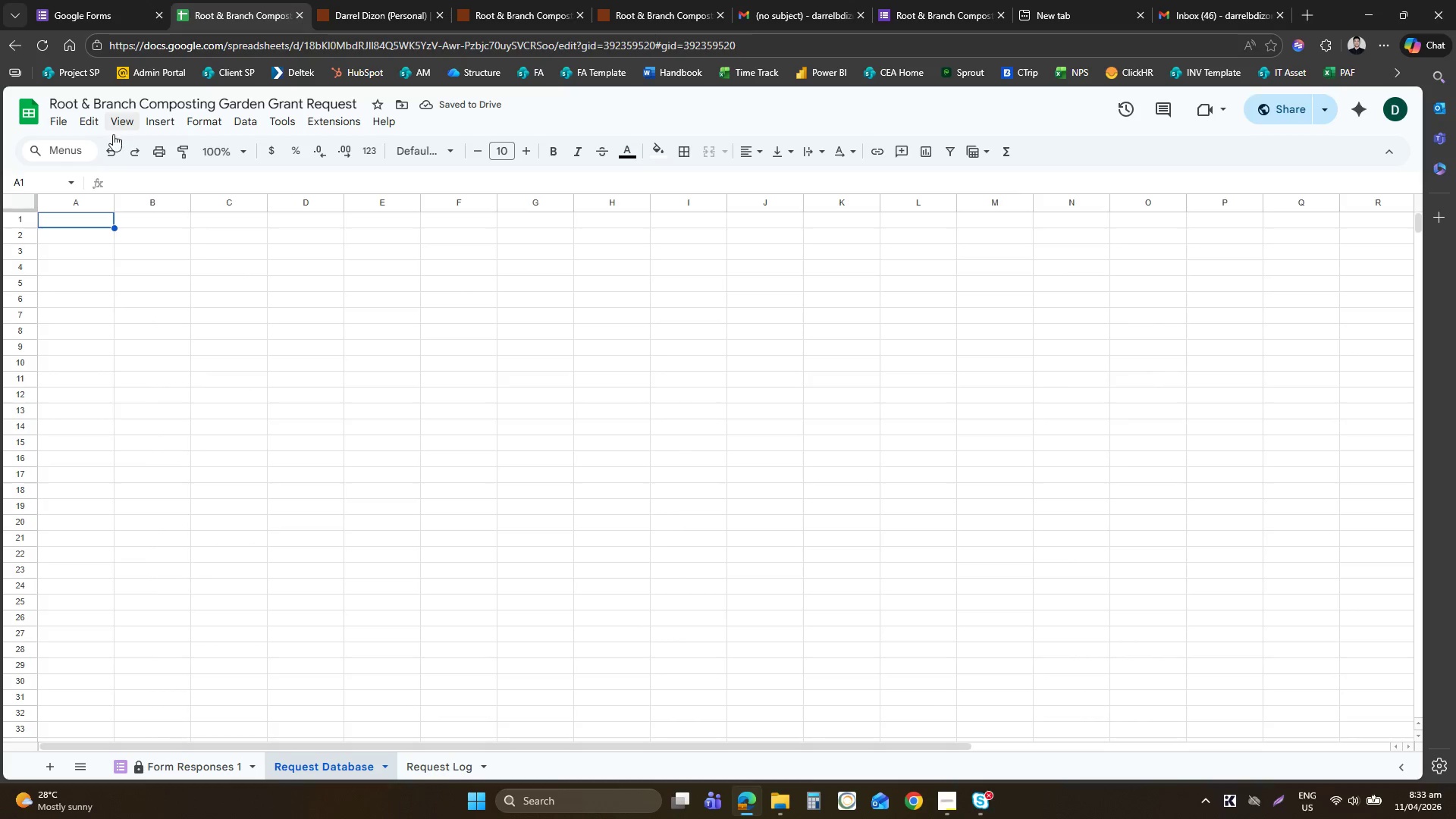 
key(Control+V)
 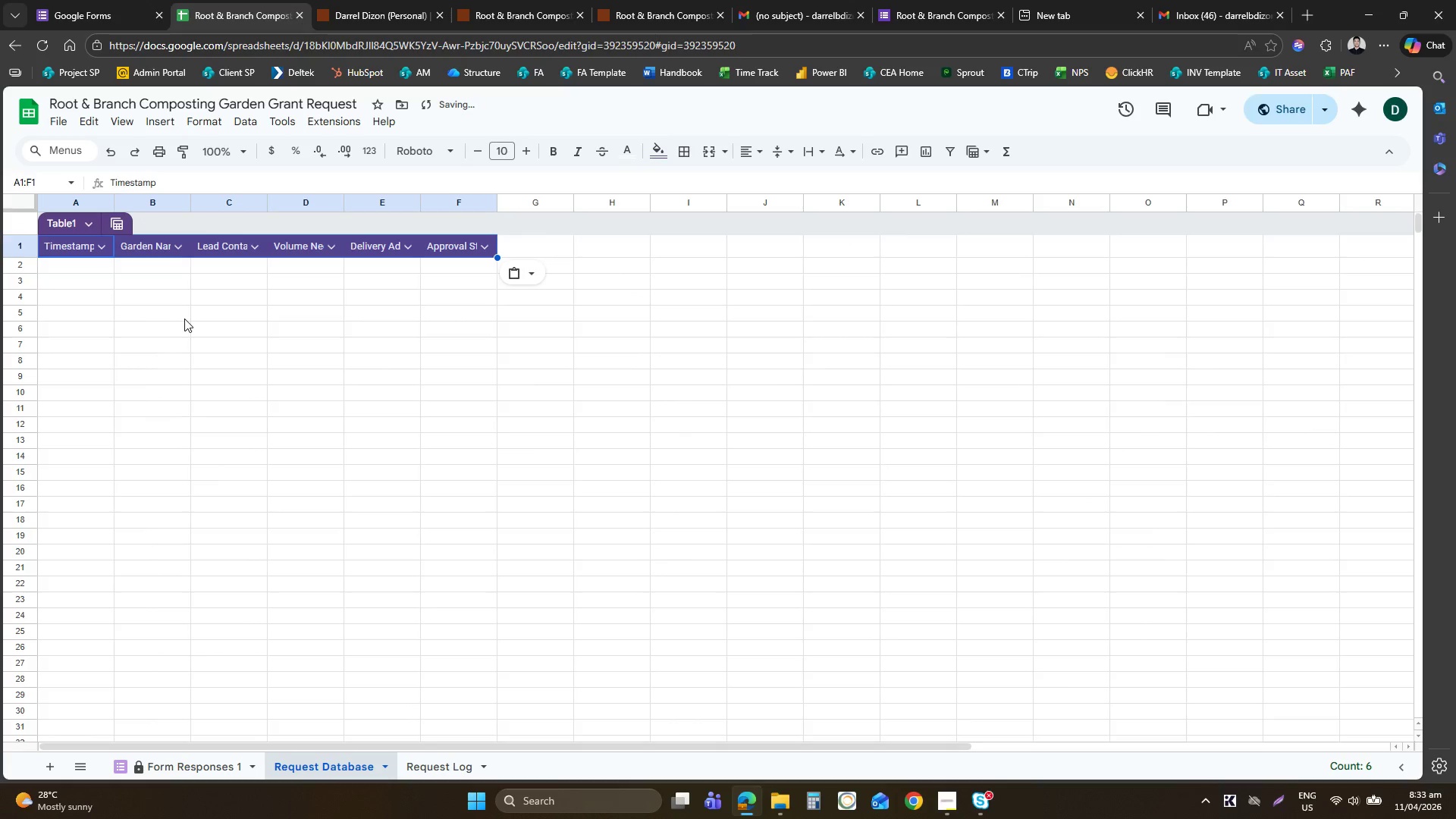 
key(Control+ControlLeft)
 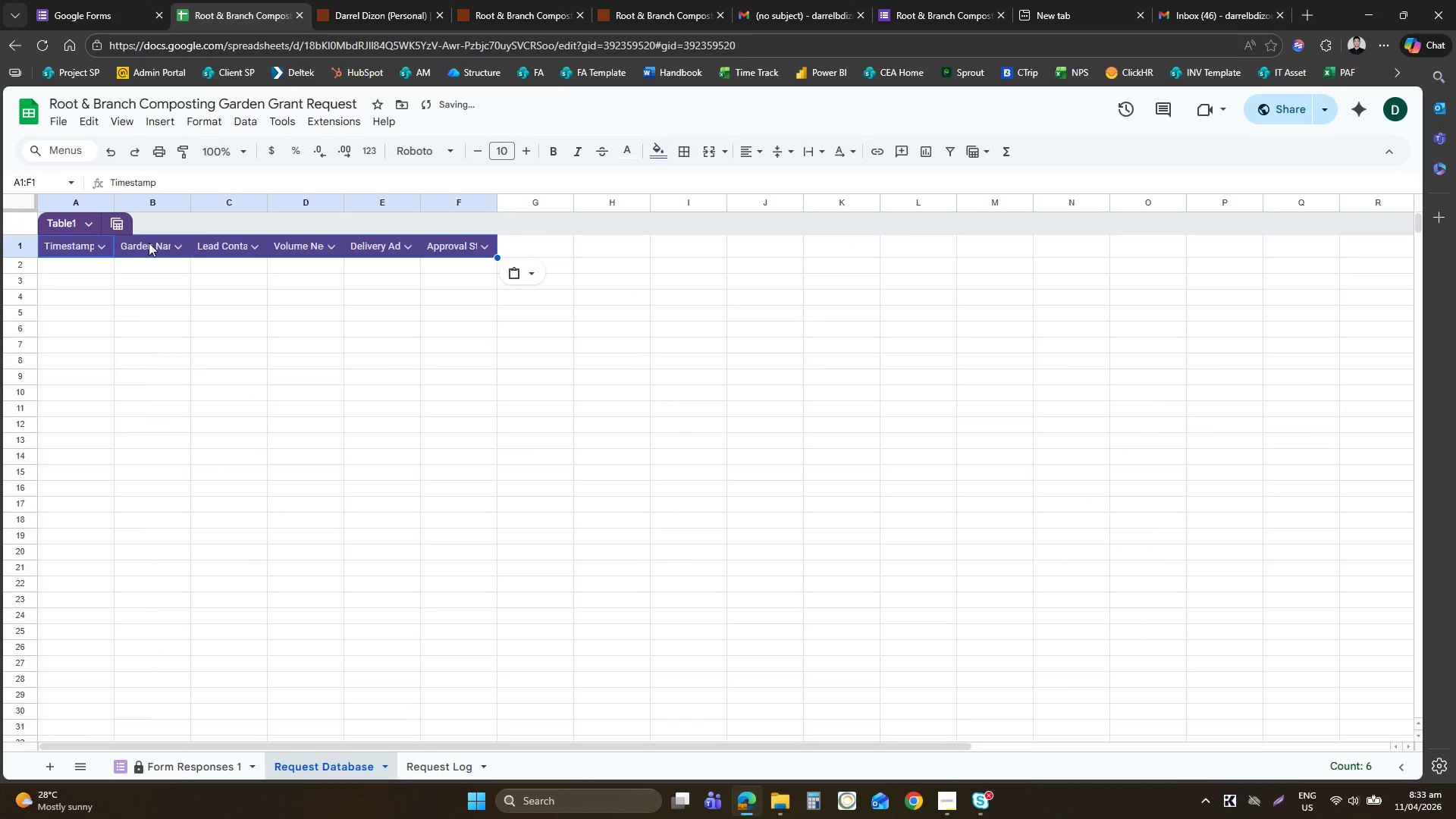 
key(Control+Z)
 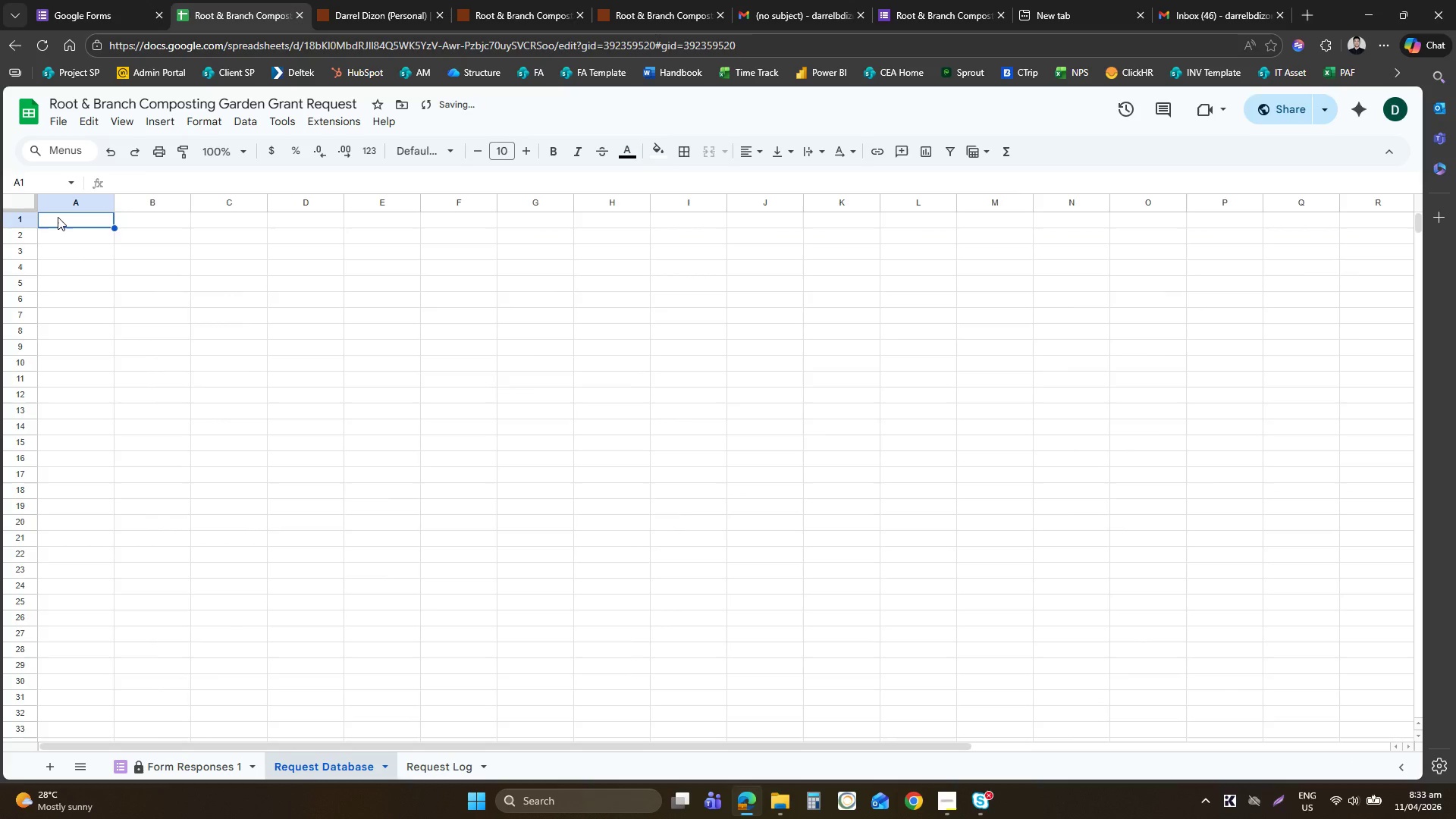 
right_click([58, 217])
 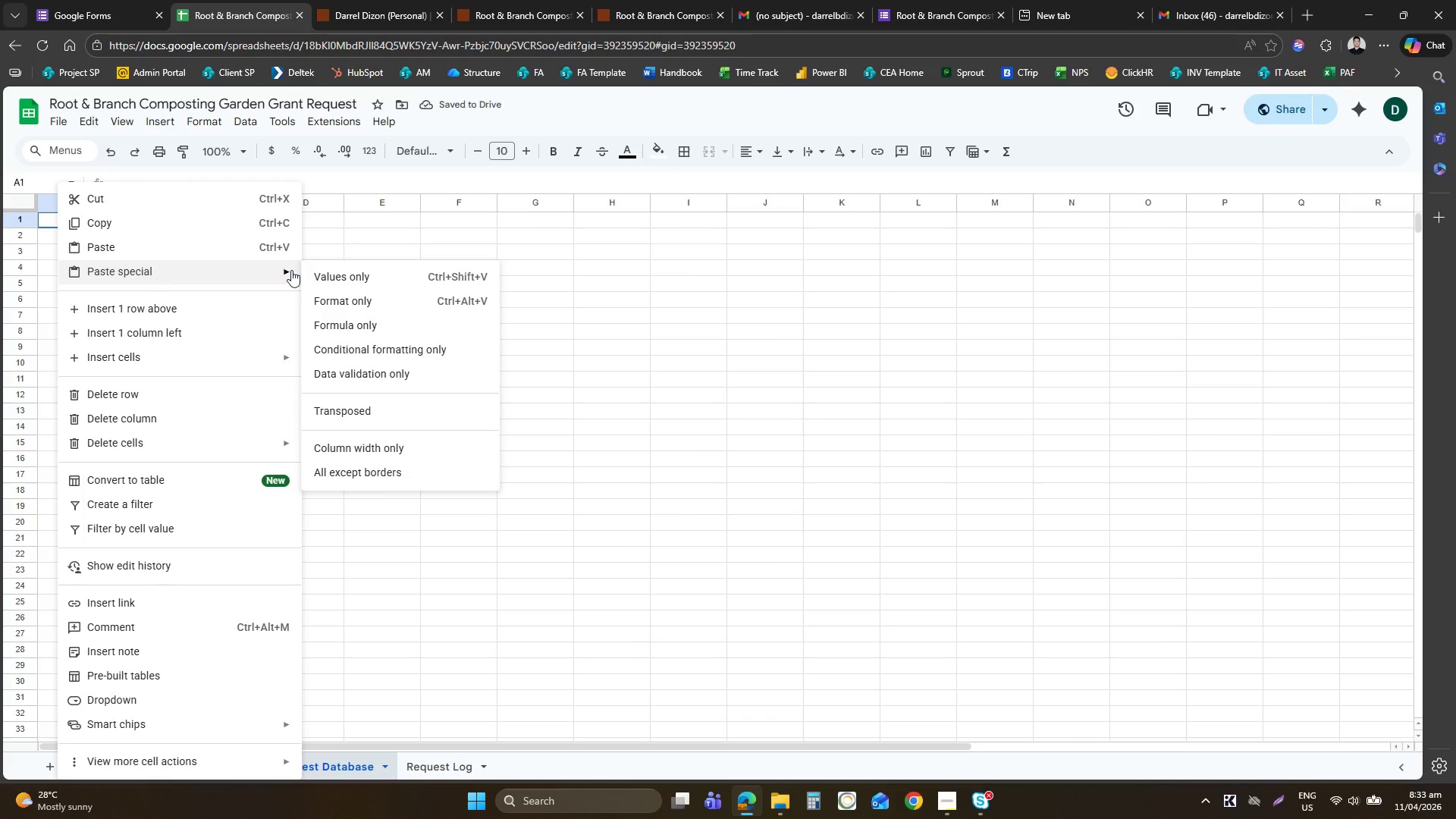 
left_click([408, 286])
 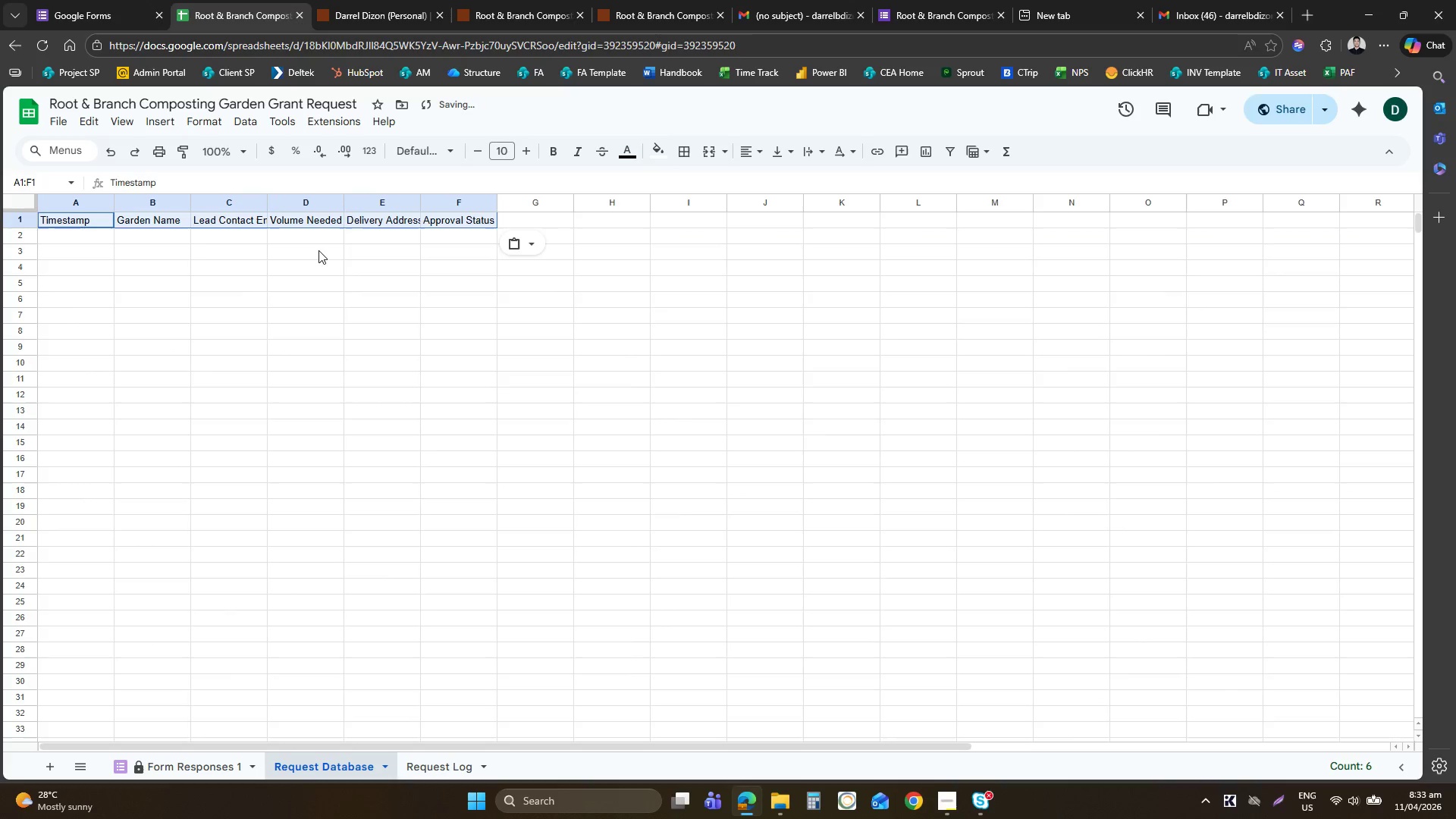 
left_click([210, 228])
 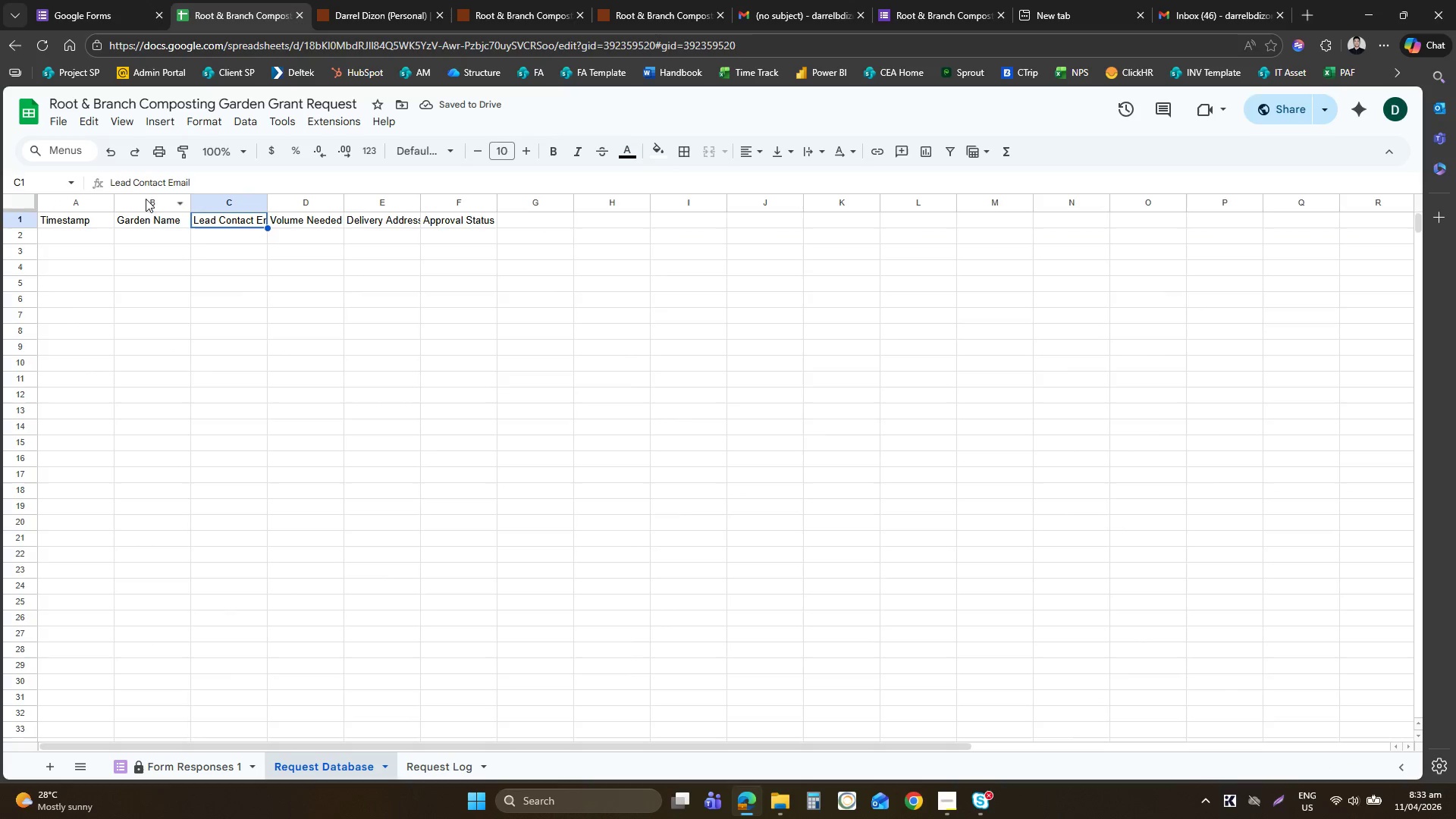 
key(Control+A)
 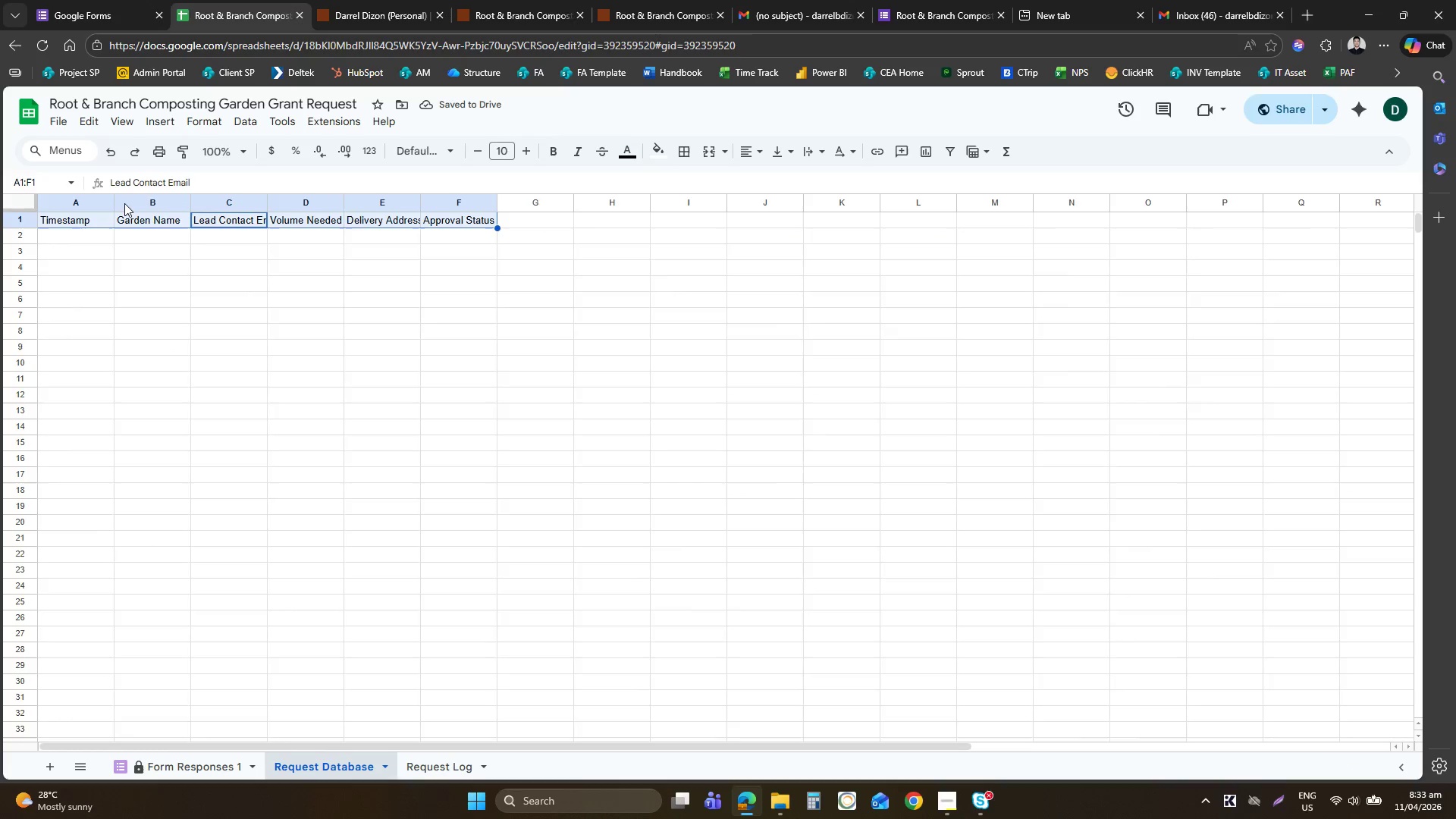 
key(Control+A)
 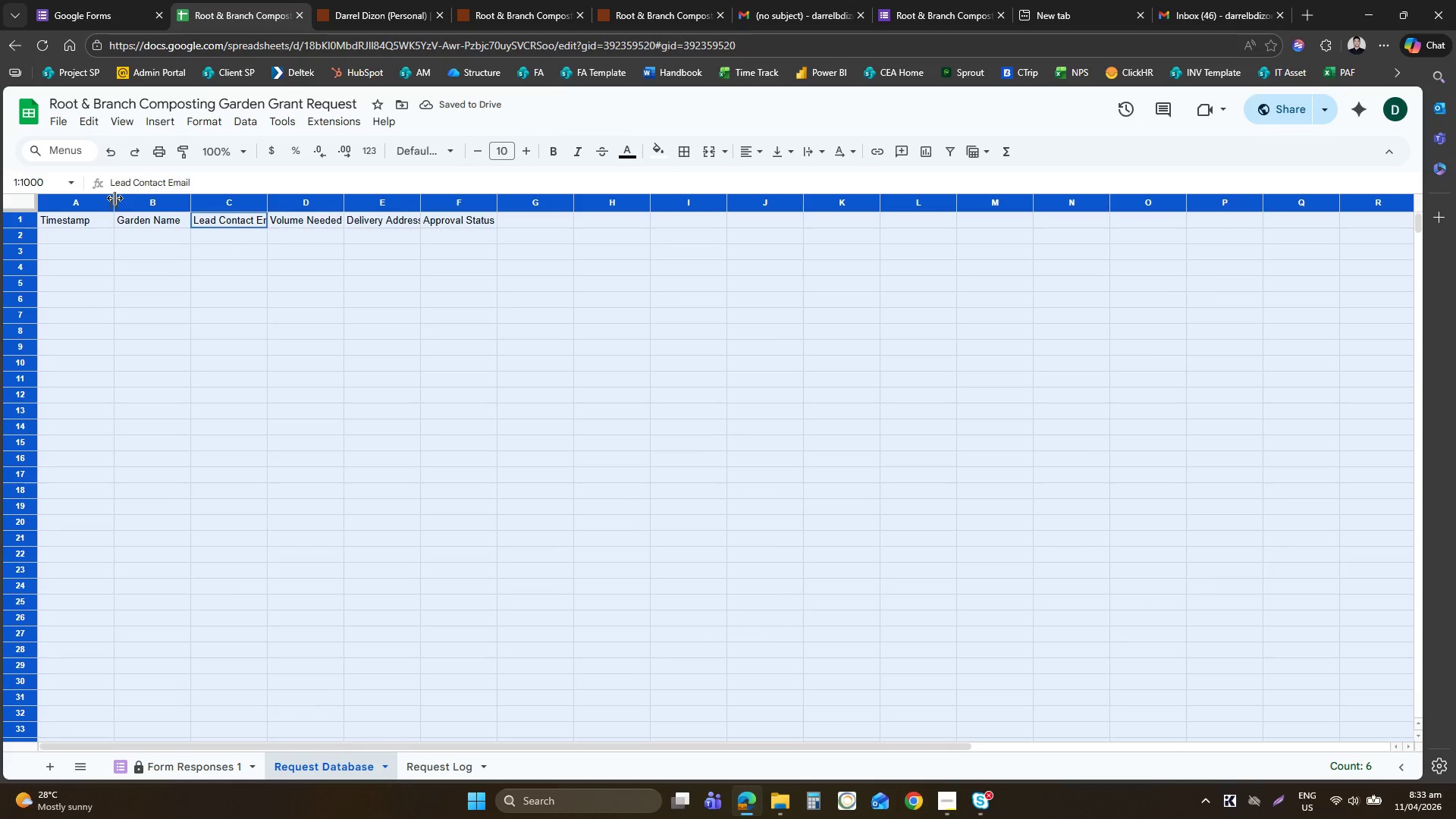 
left_click_drag(start_coordinate=[115, 198], to_coordinate=[141, 199])
 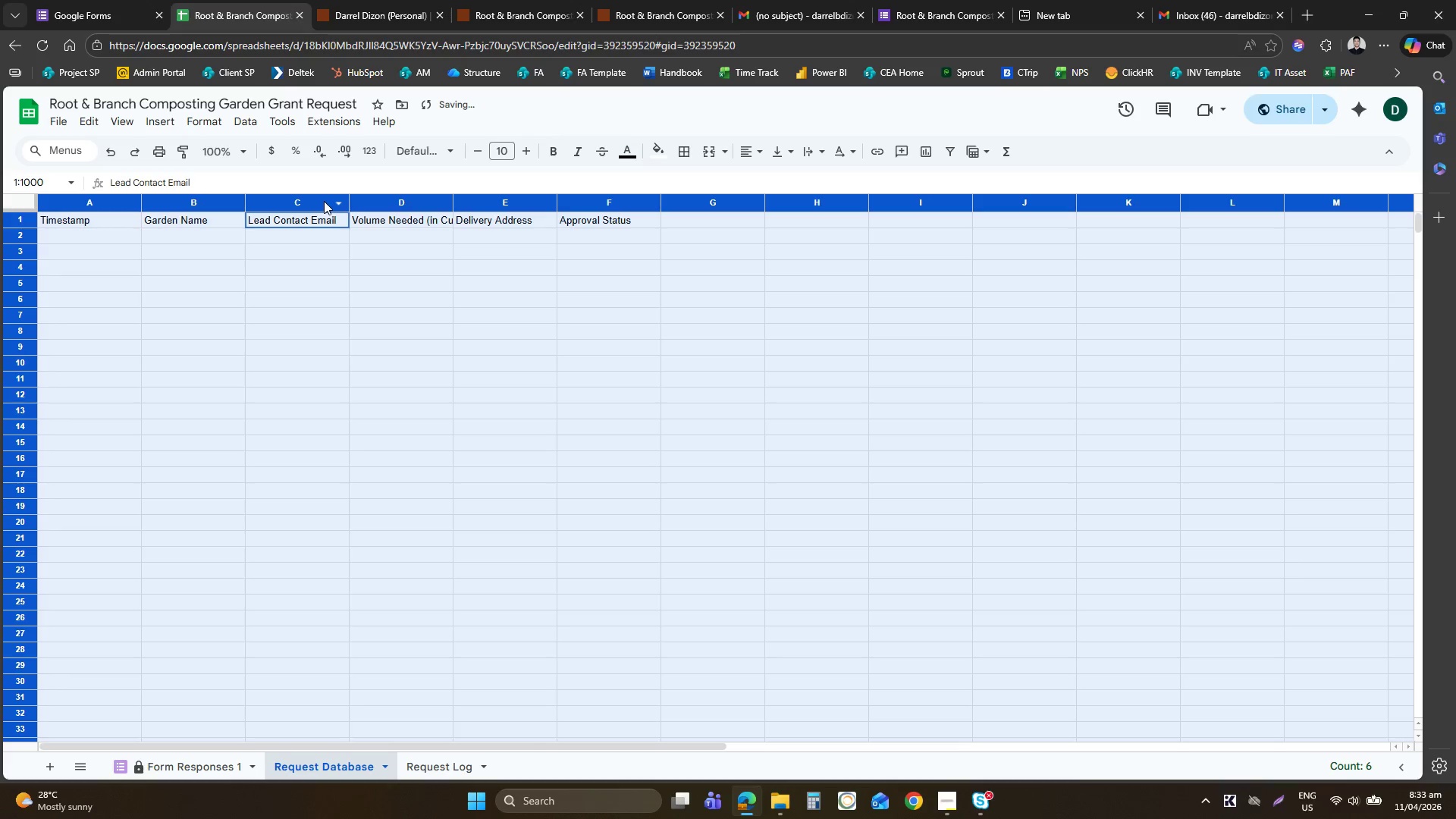 
hold_key(key=ControlLeft, duration=0.48)
 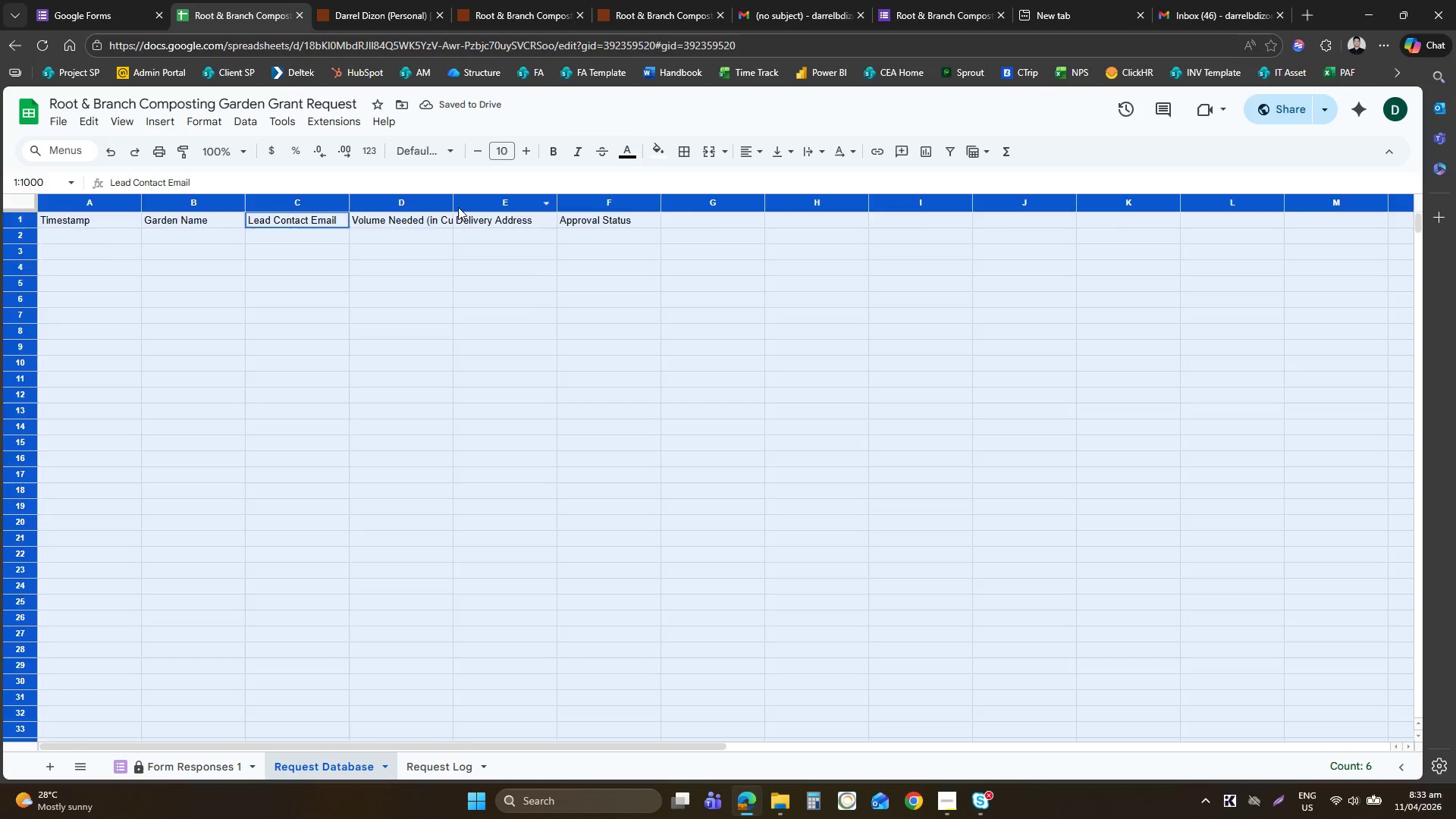 
left_click([458, 207])
 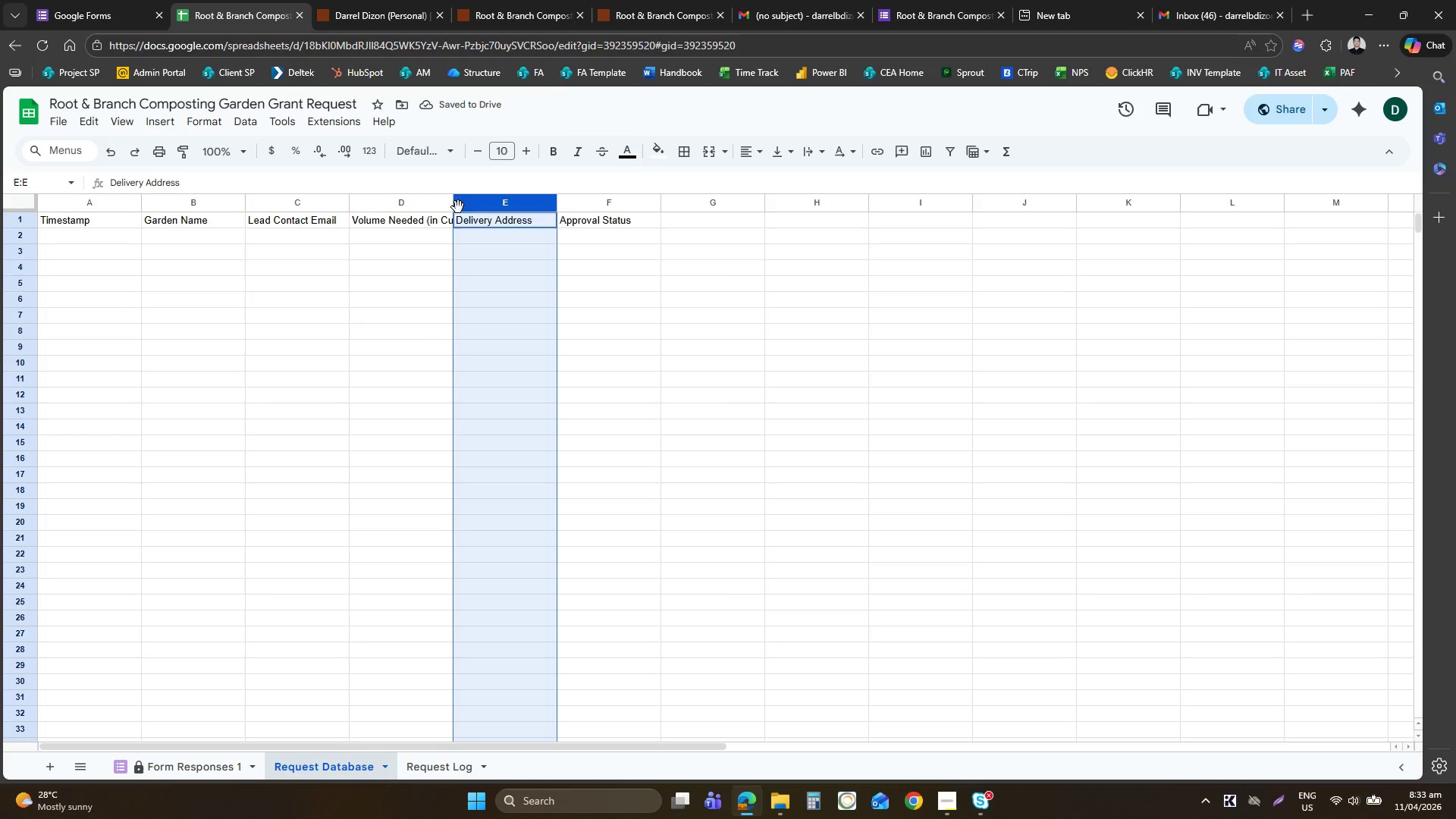 
key(Control+A)
 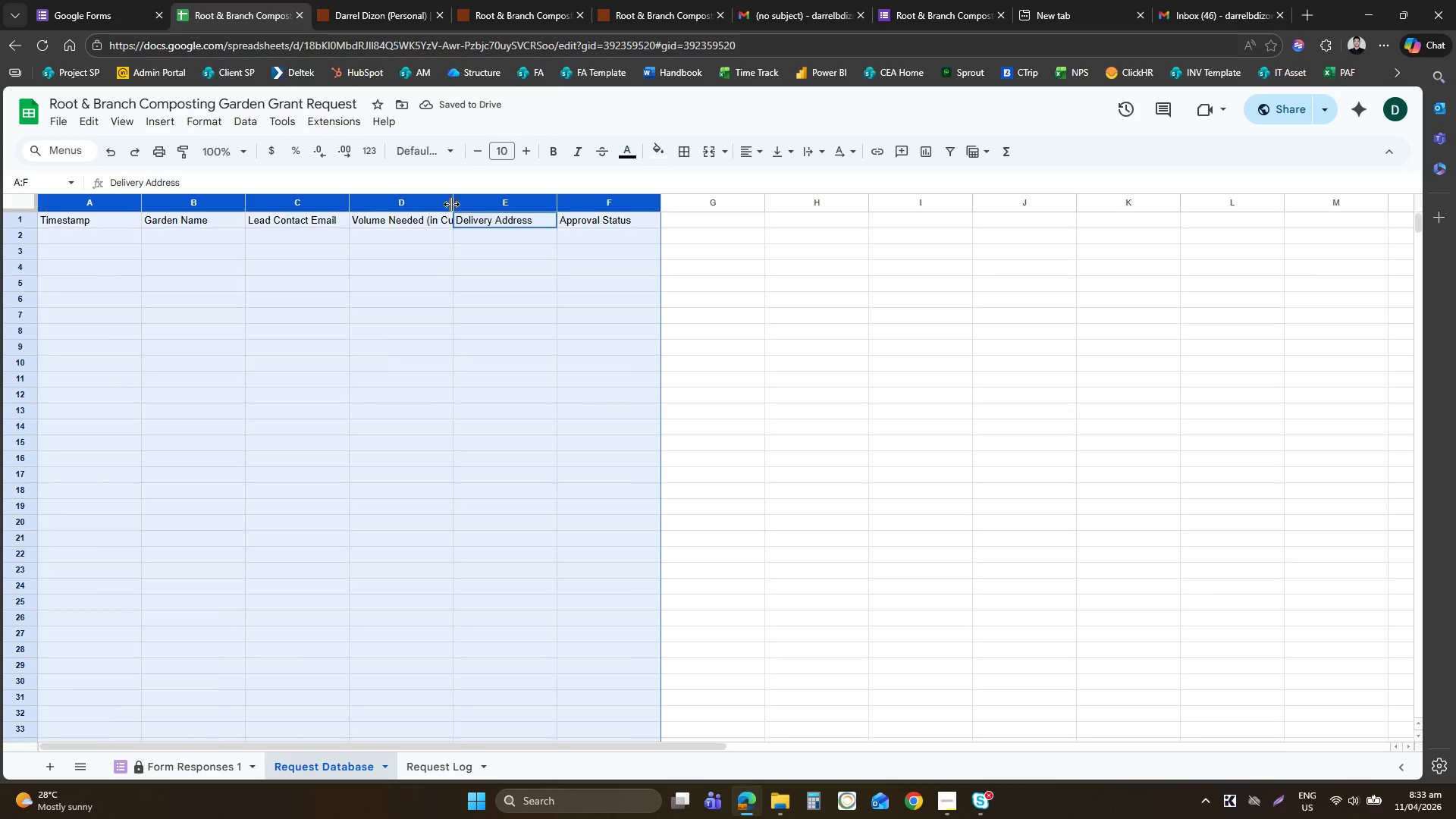 
key(Control+A)
 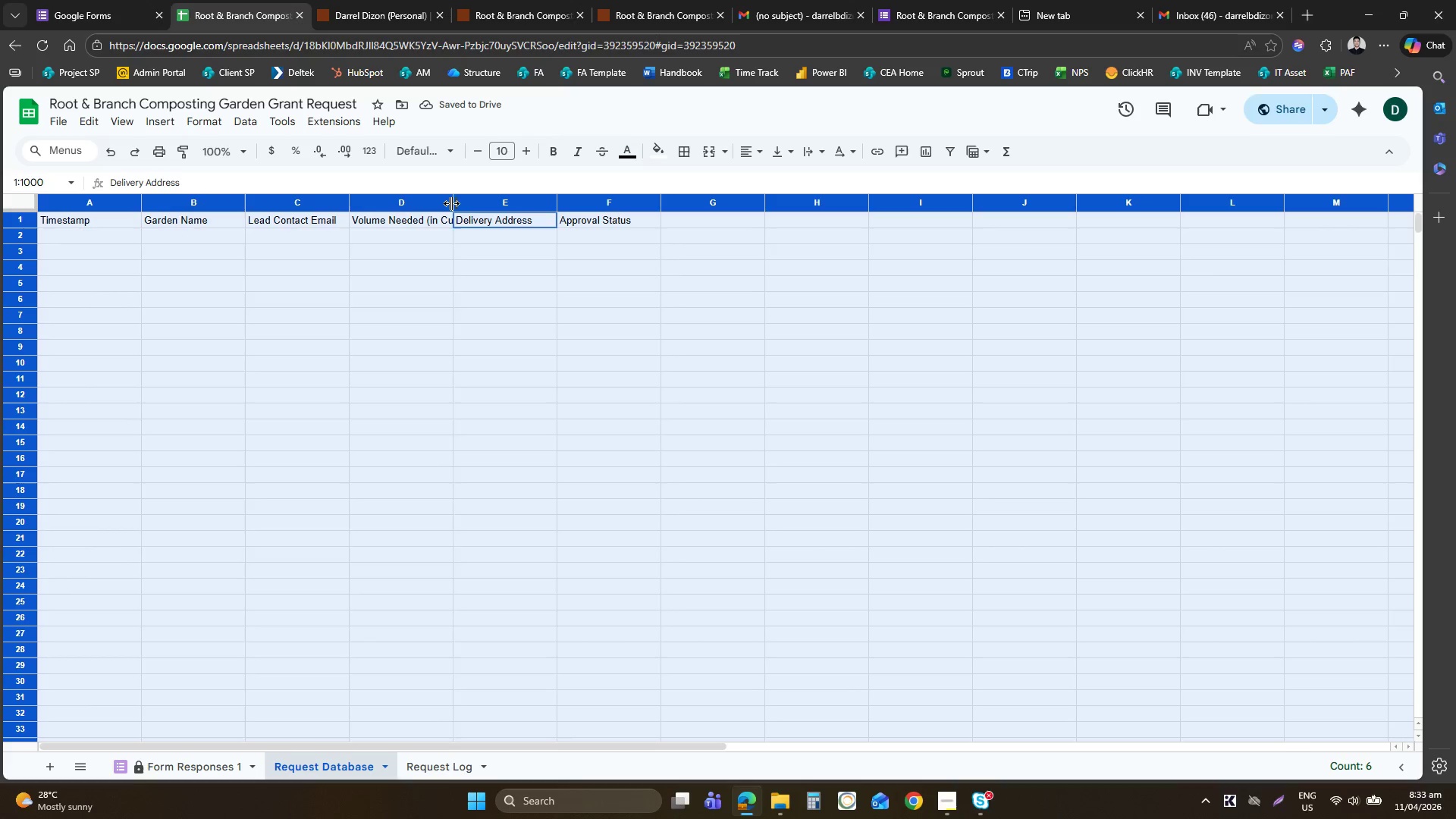 
double_click([451, 203])
 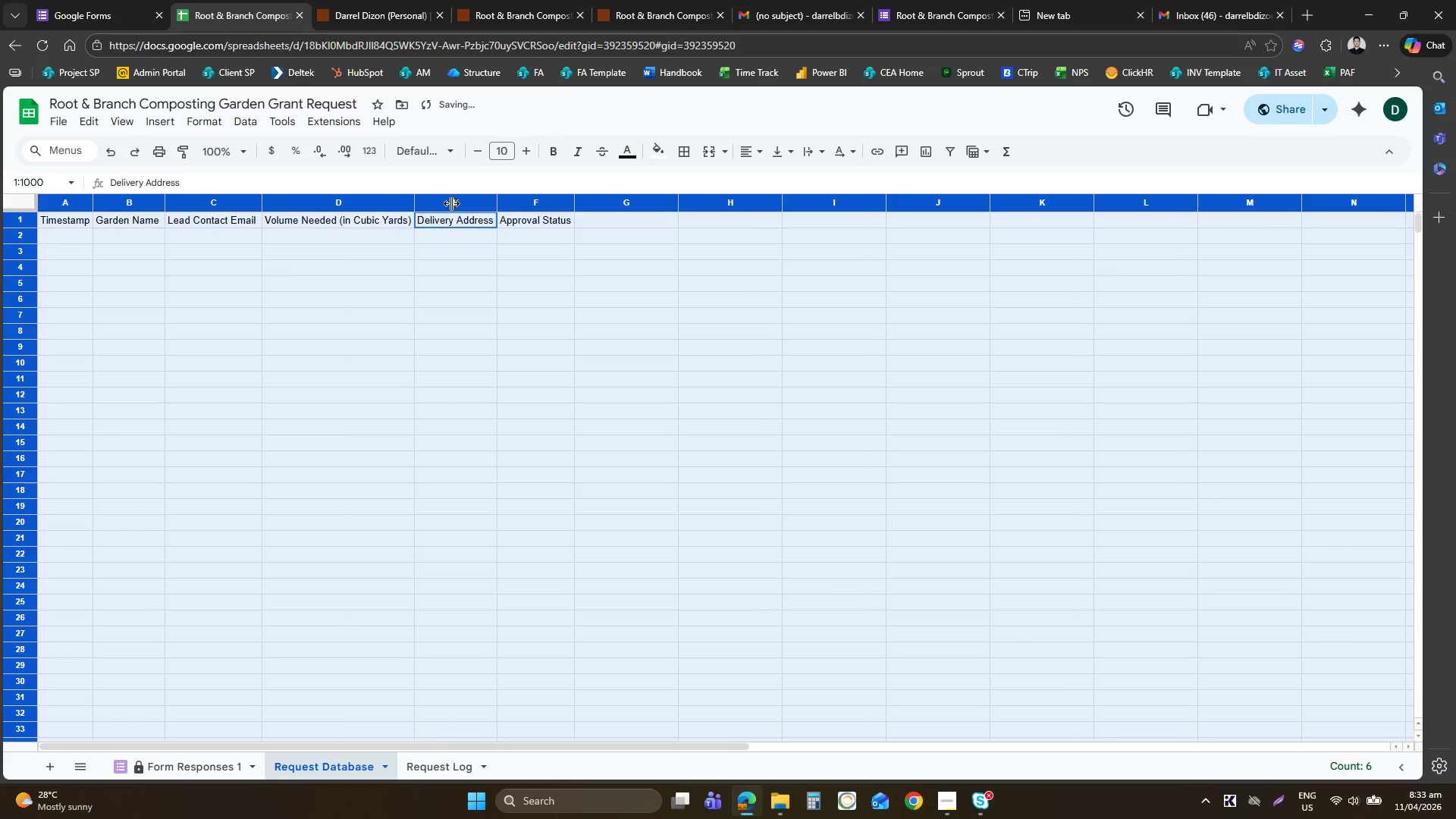 
left_click([456, 290])
 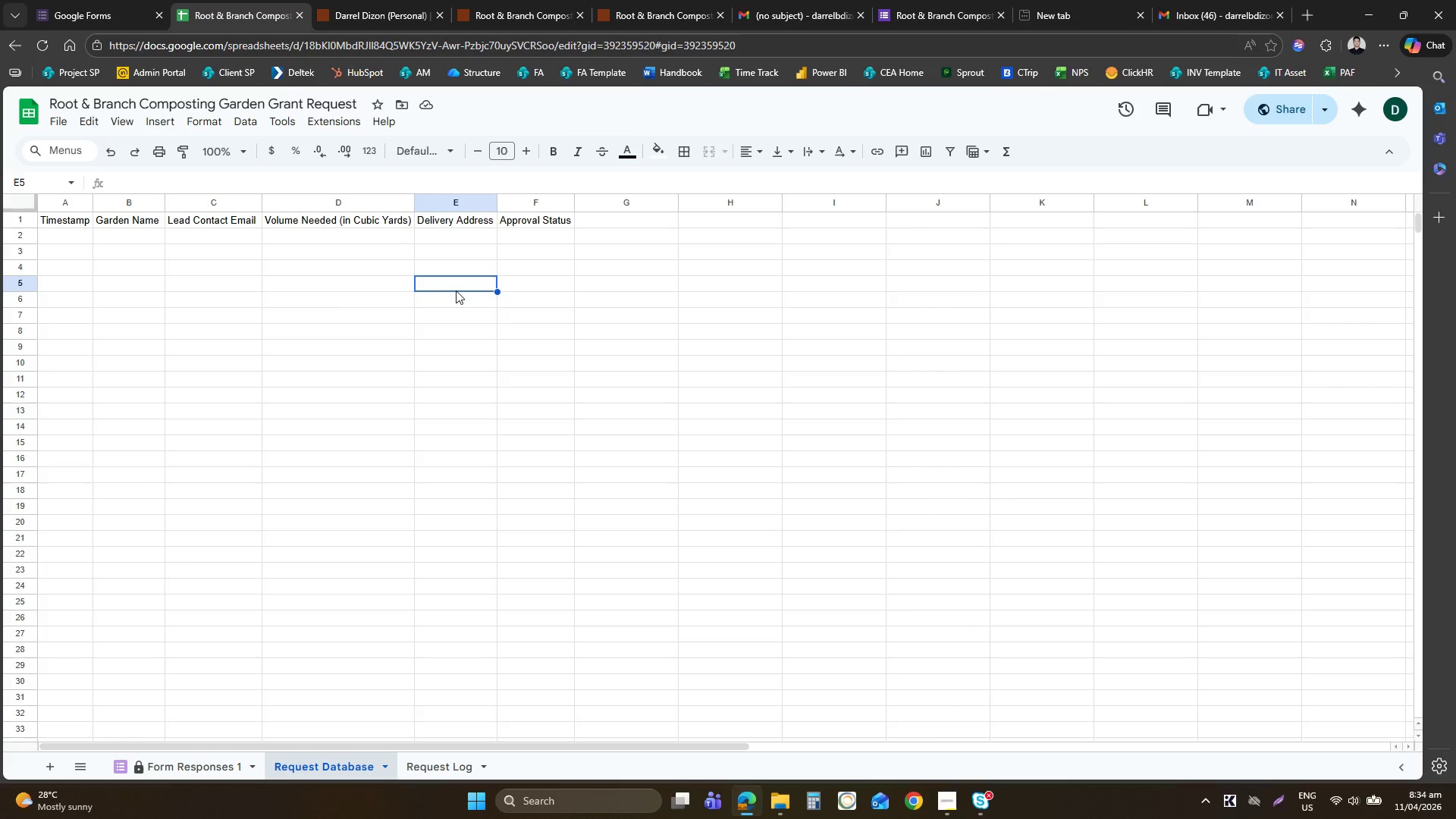 
wait(48.38)
 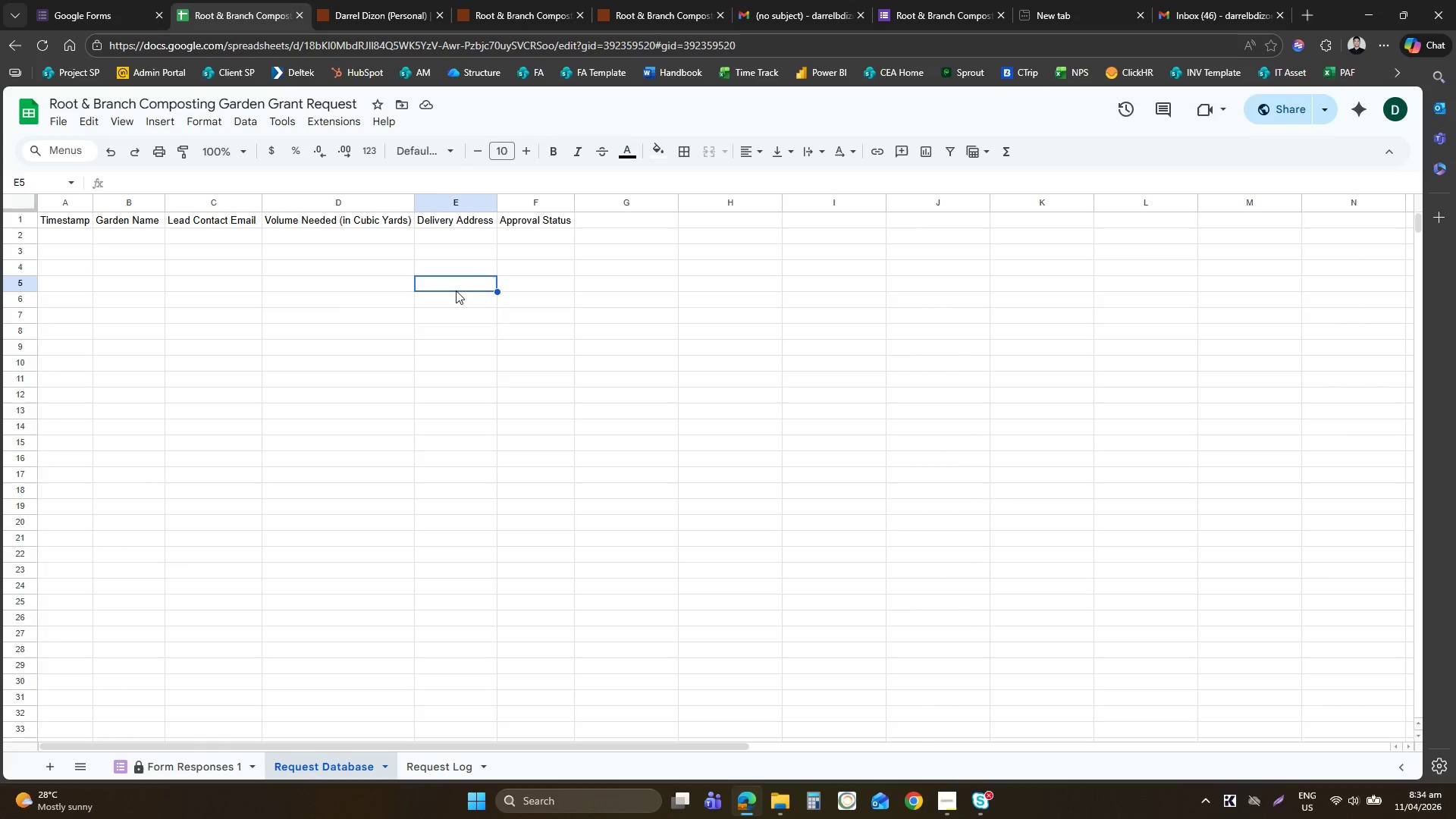 
left_click([534, 0])
 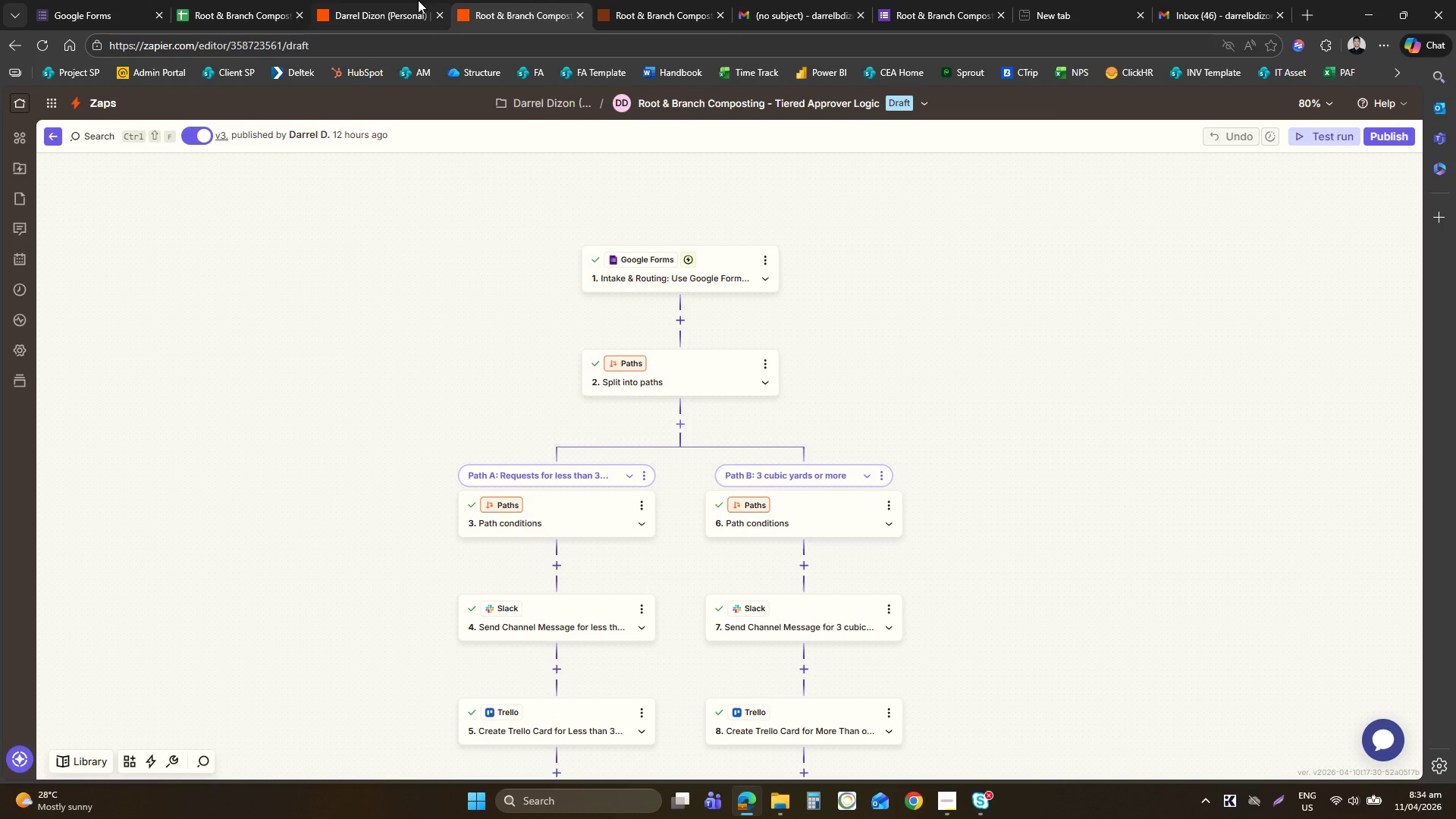 
left_click([441, 16])
 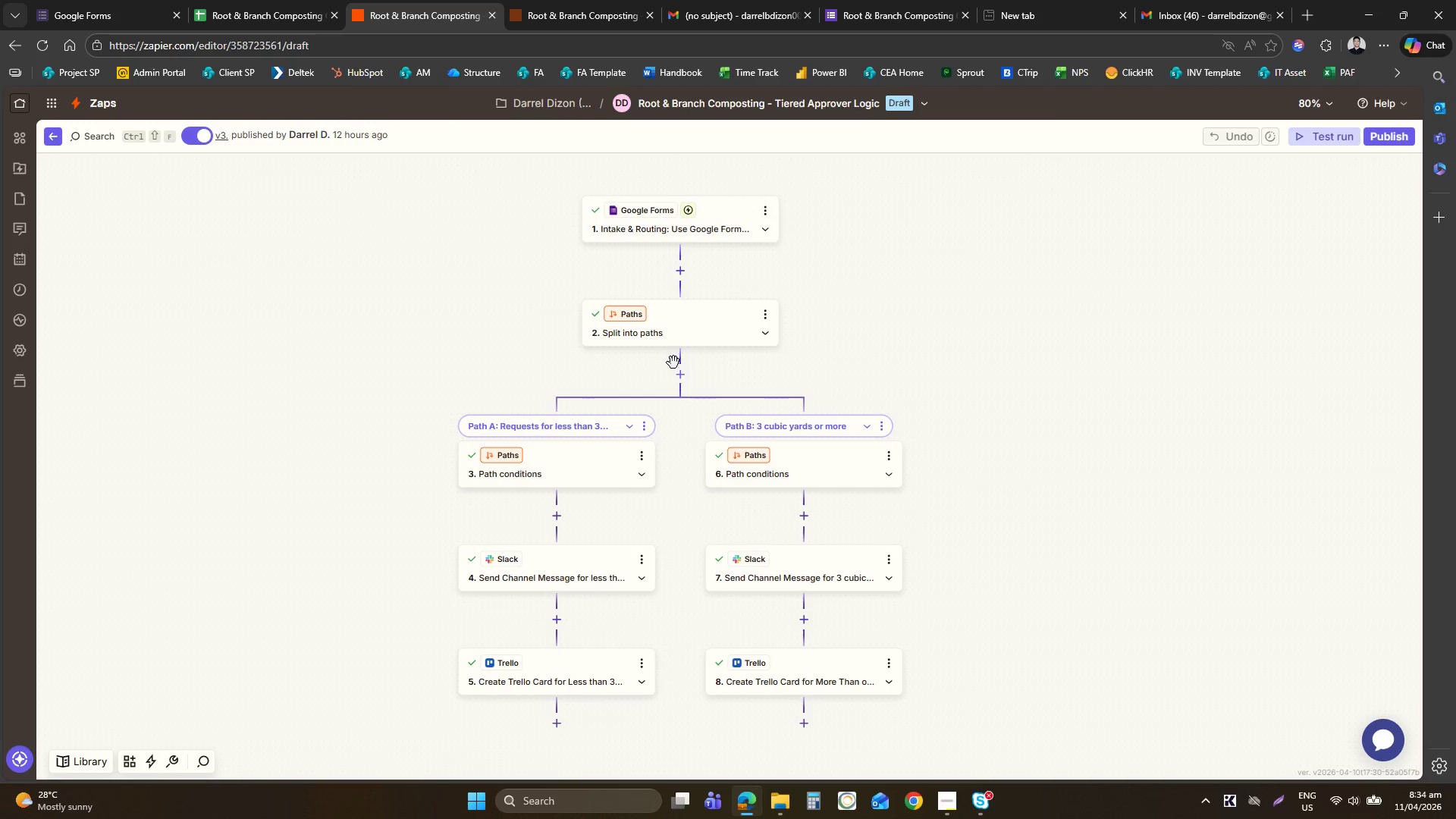 
left_click([686, 275])
 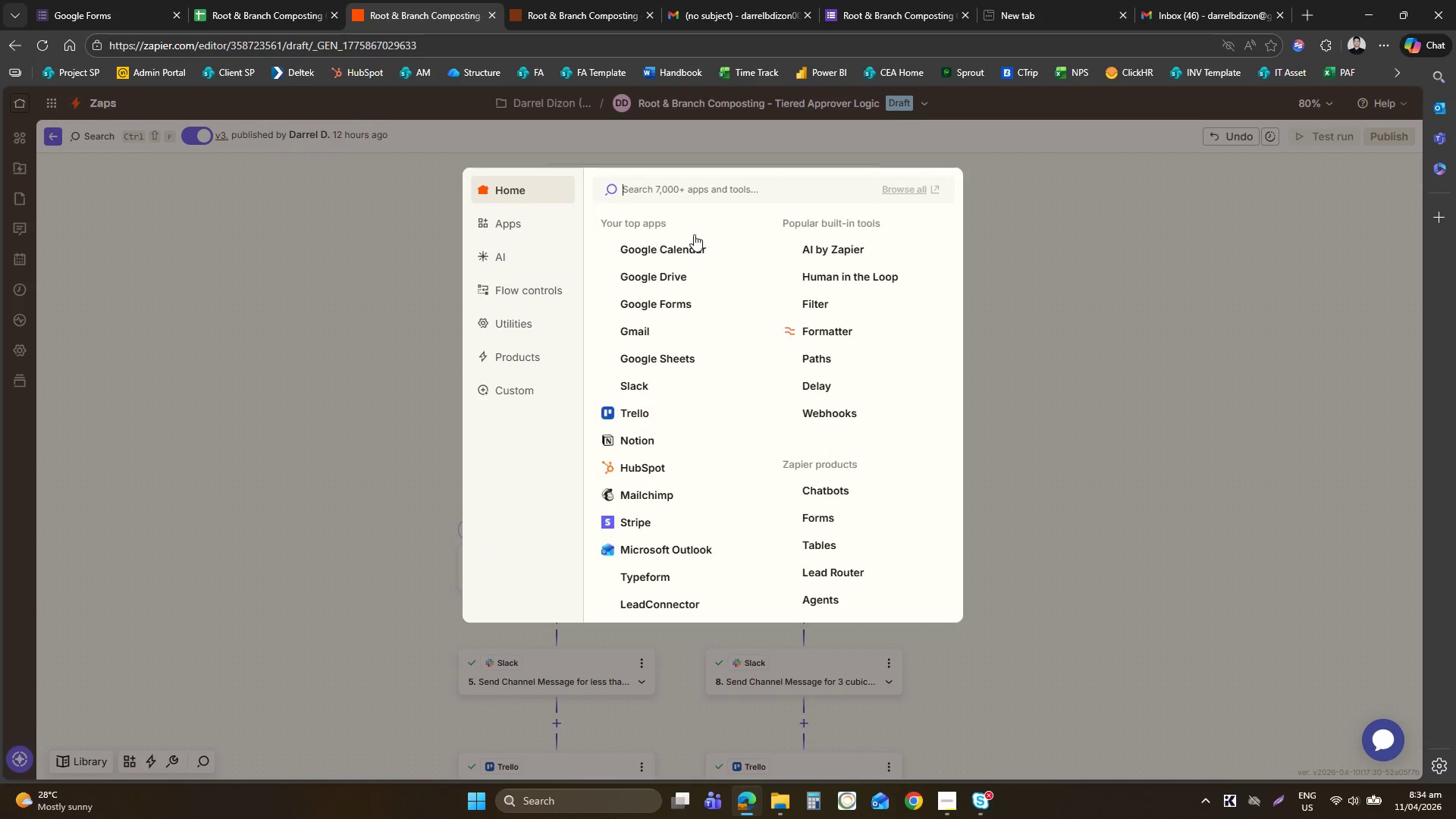 
type(sheet)
 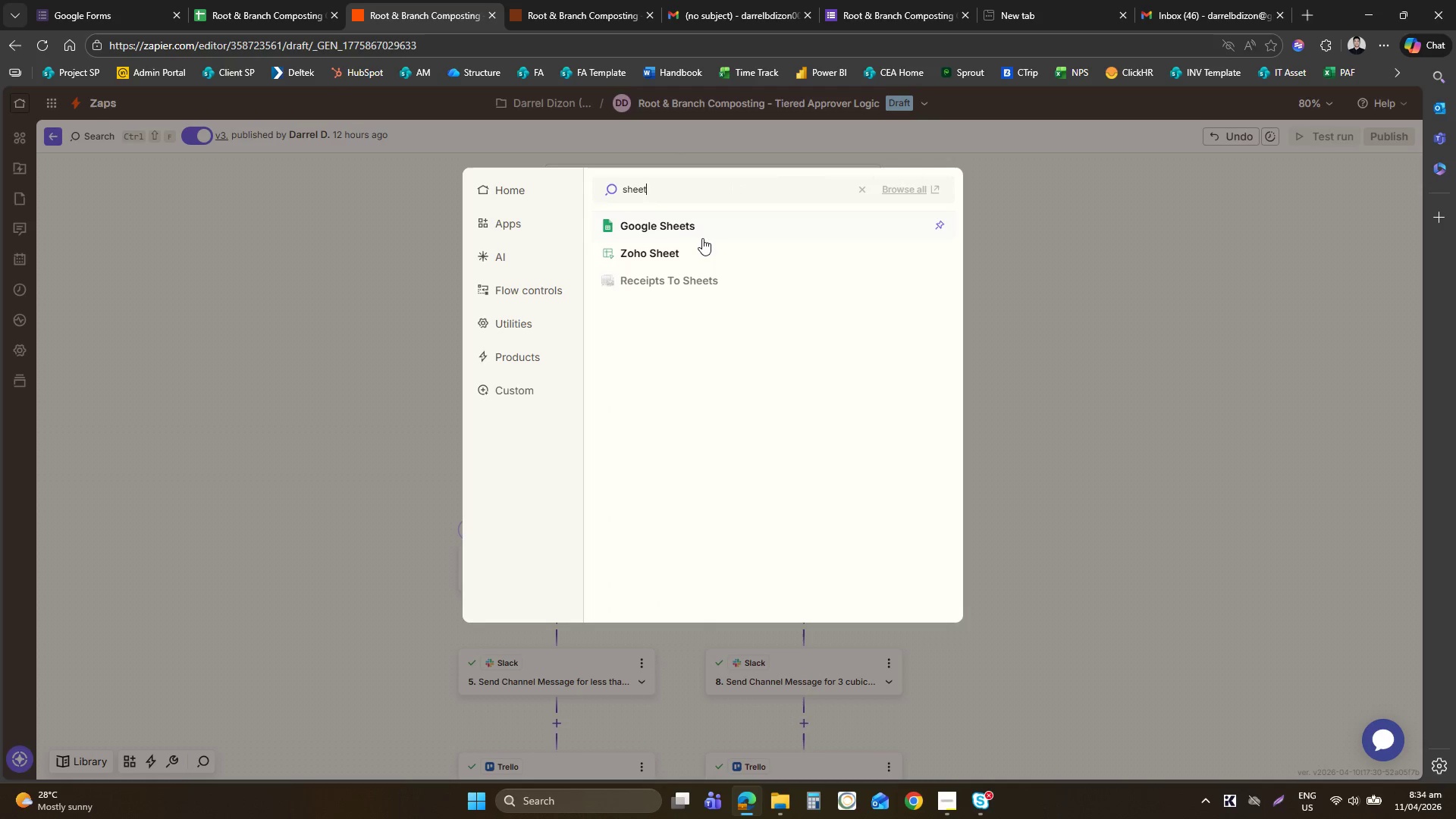 
left_click([697, 234])
 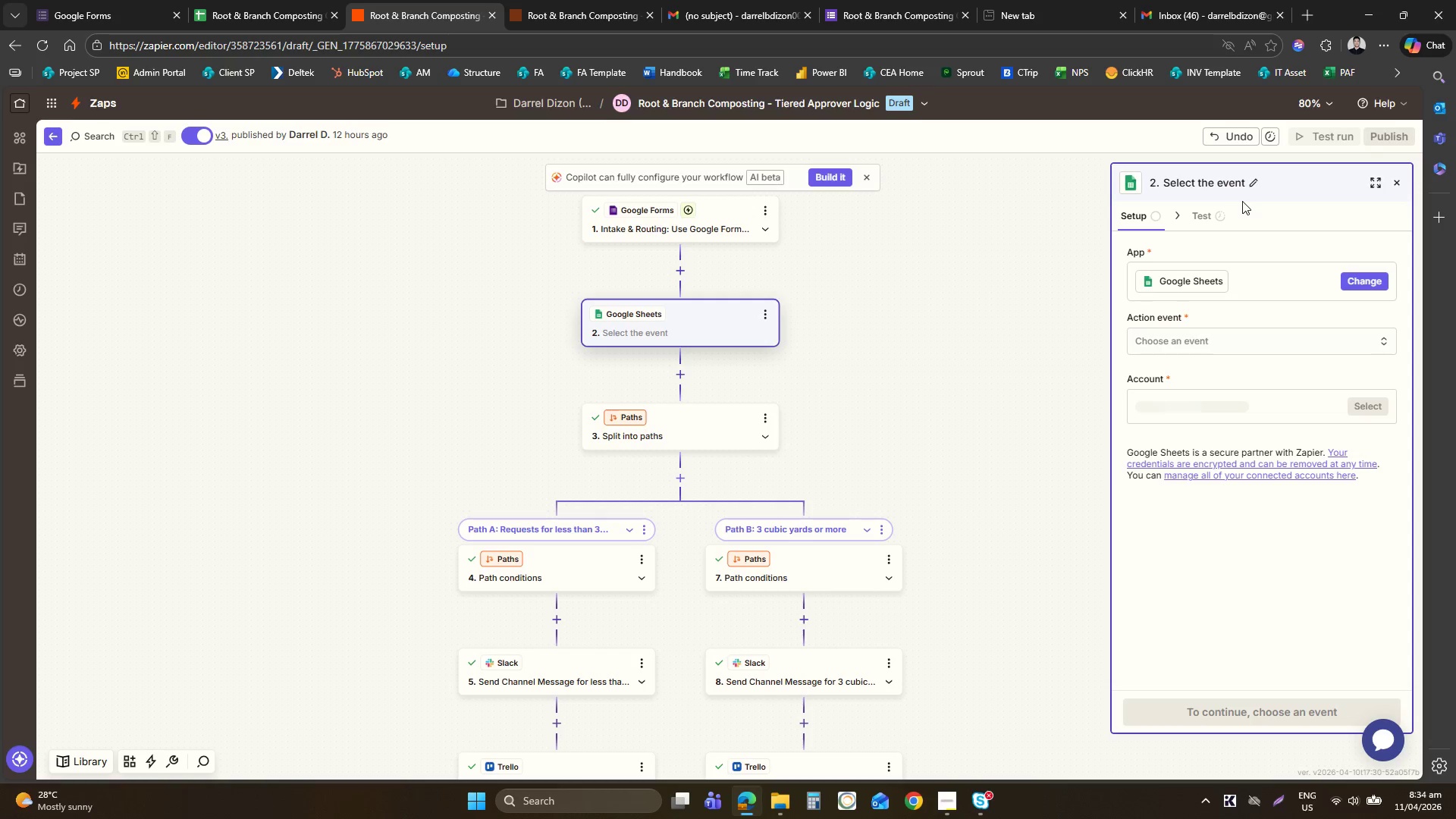 
left_click([1191, 336])
 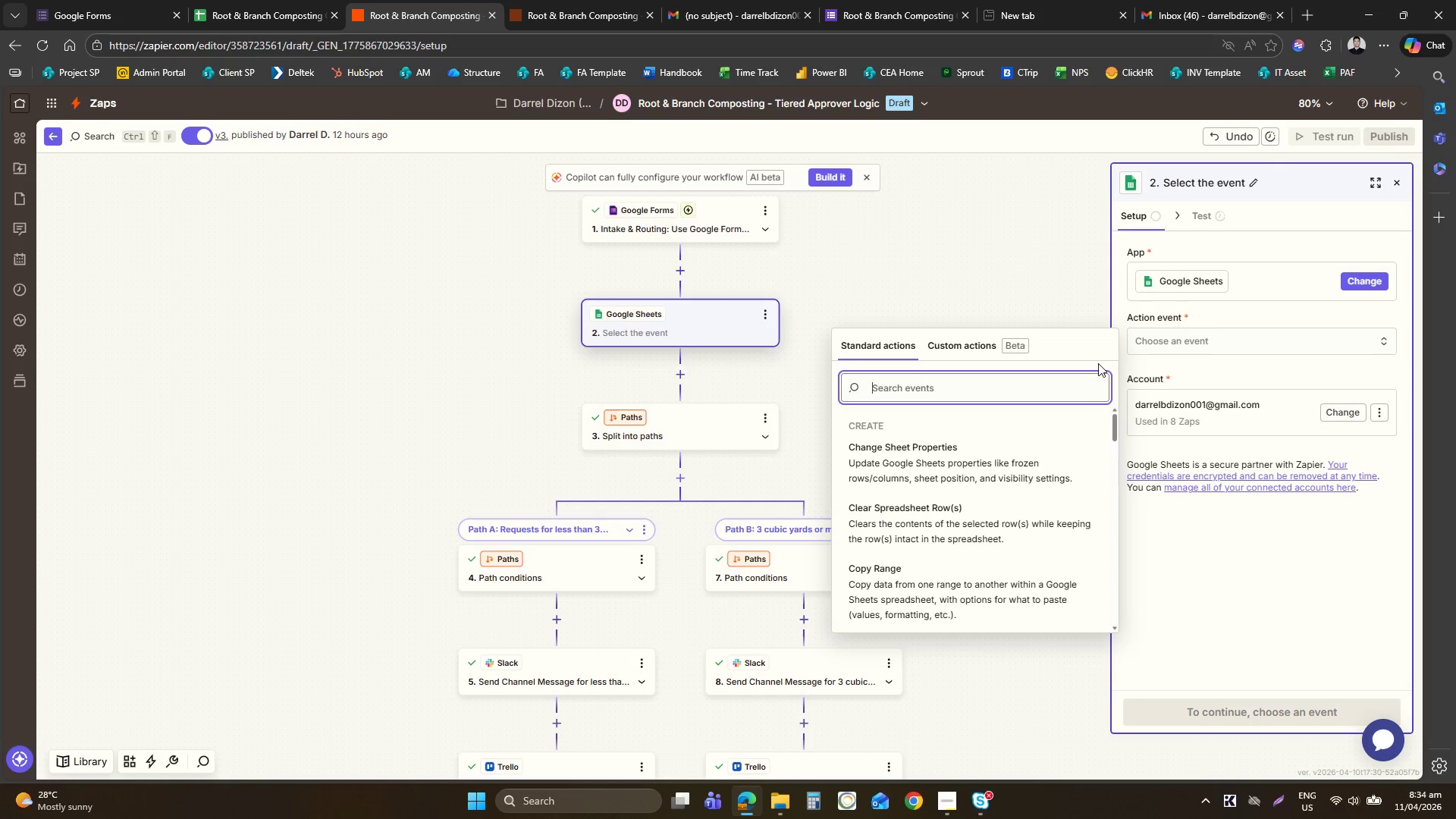 
wait(31.75)
 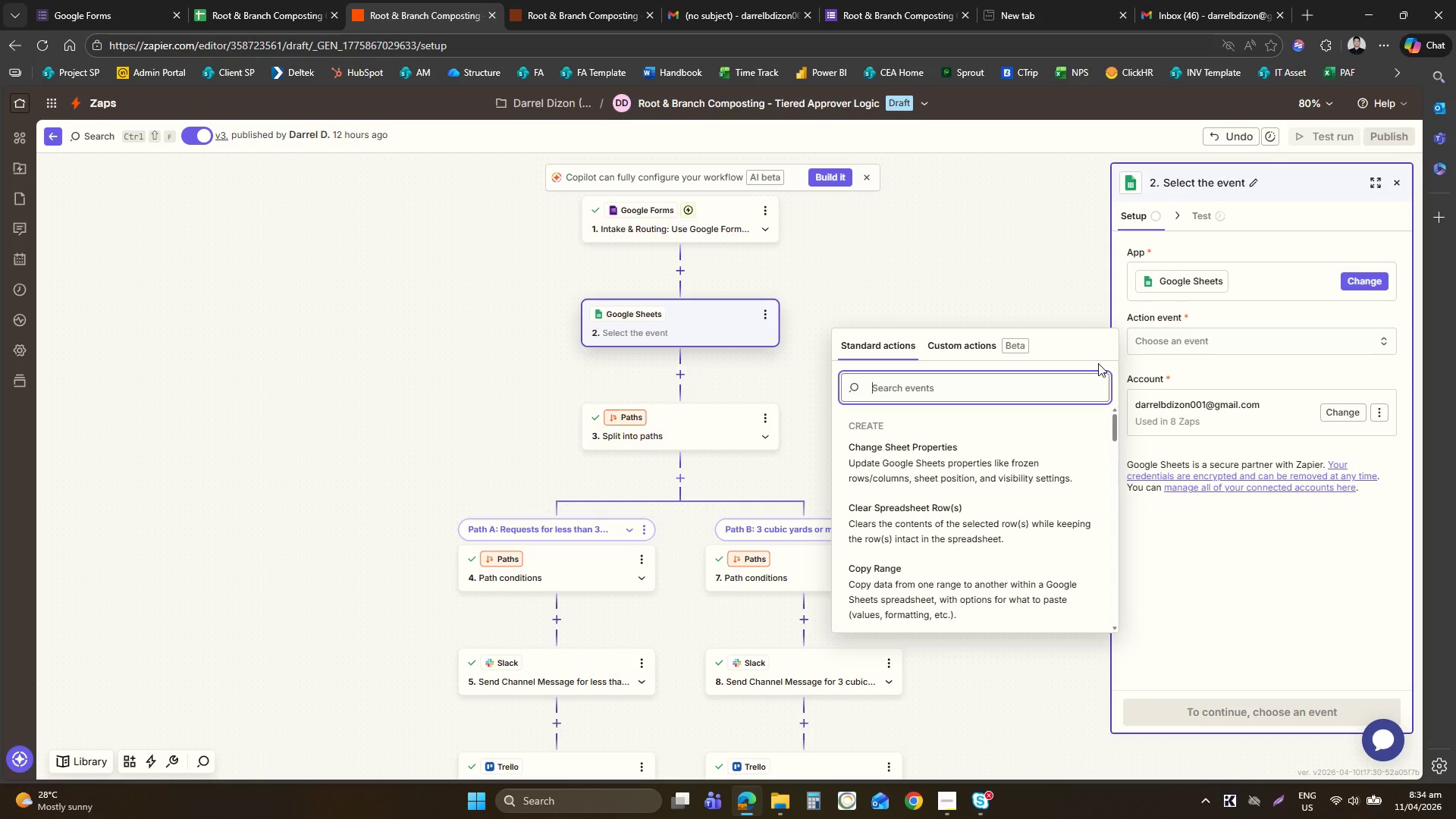 
left_click([981, 509])
 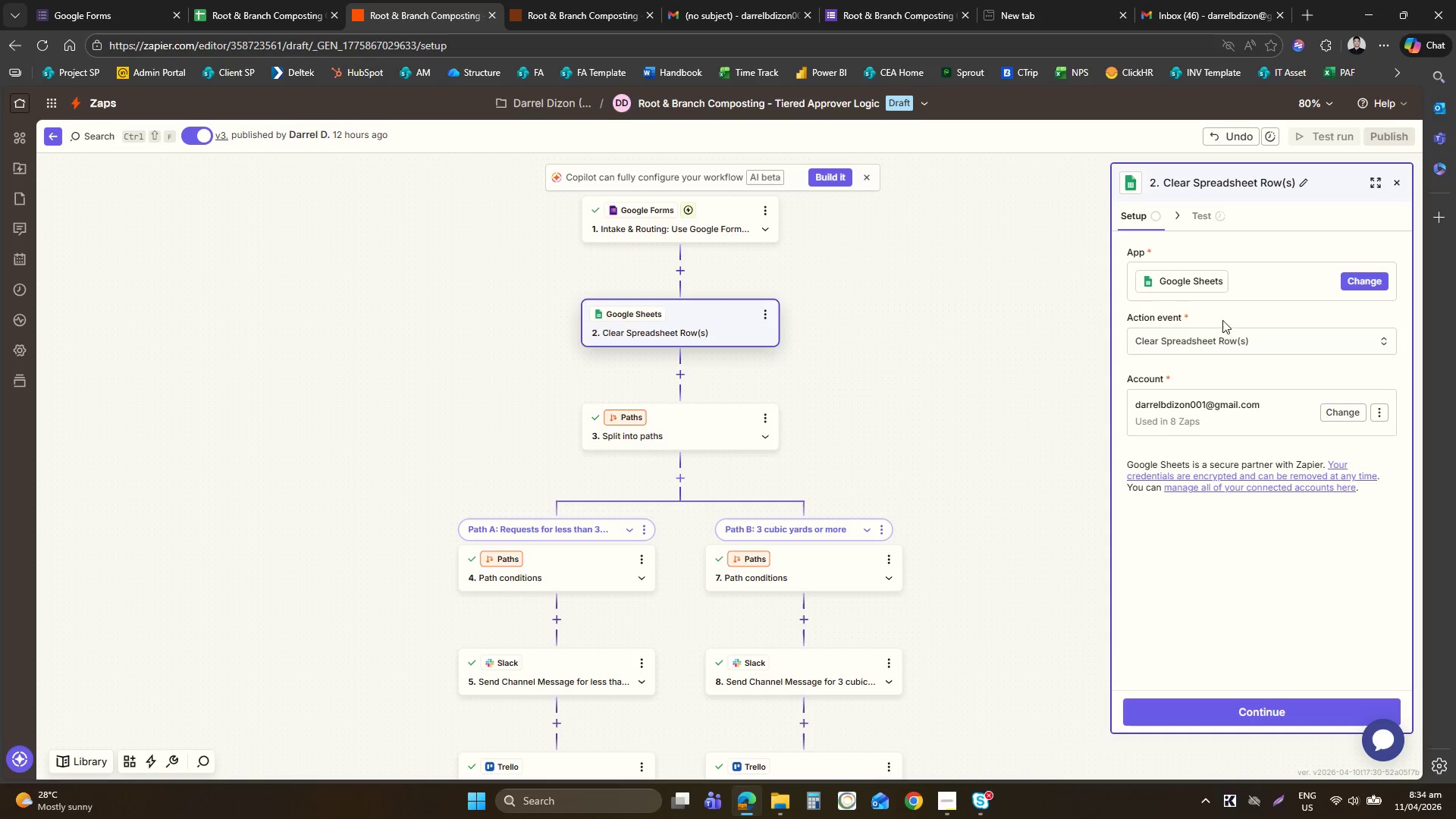 
left_click([1212, 344])
 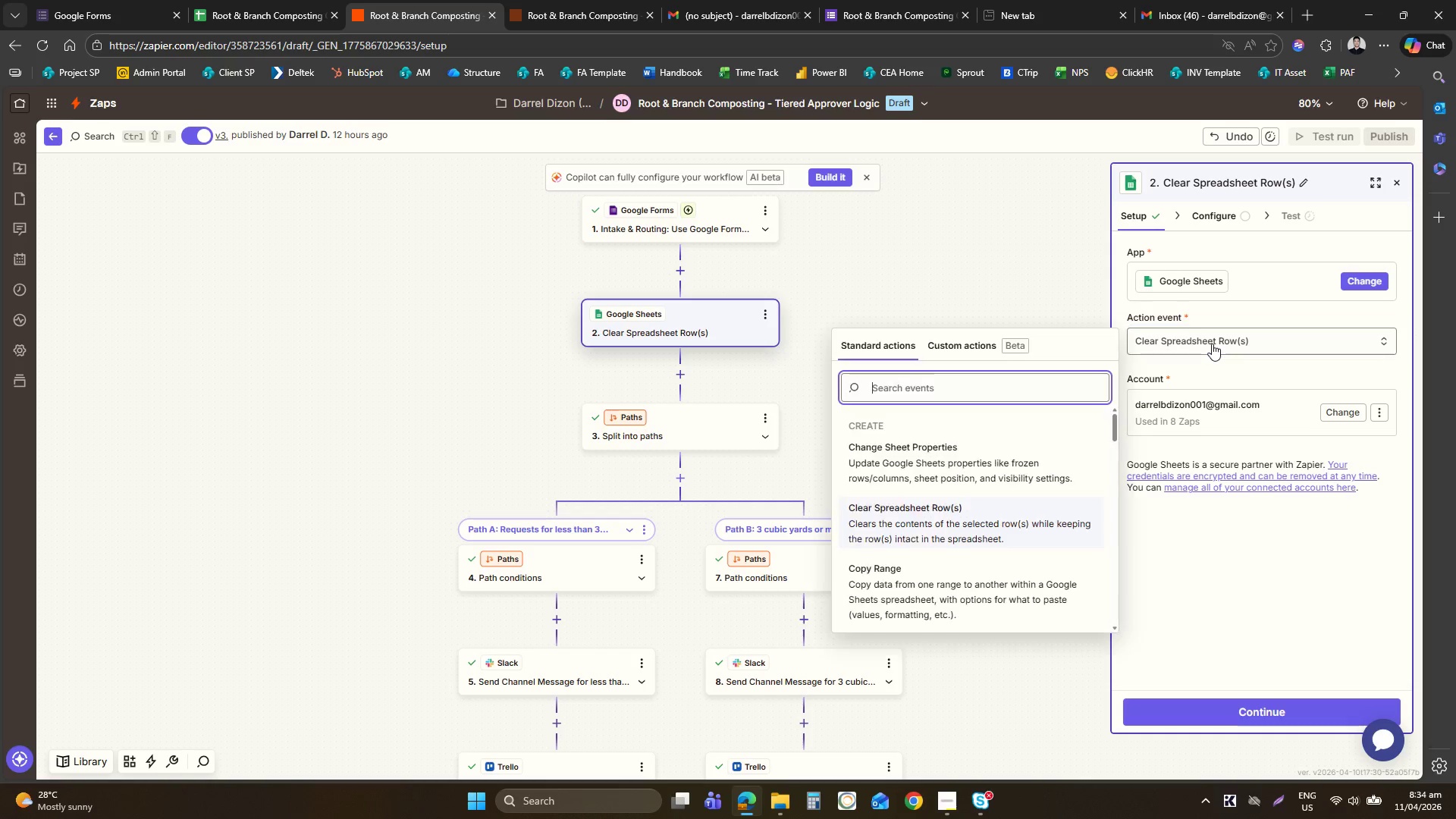 
type(creat)
 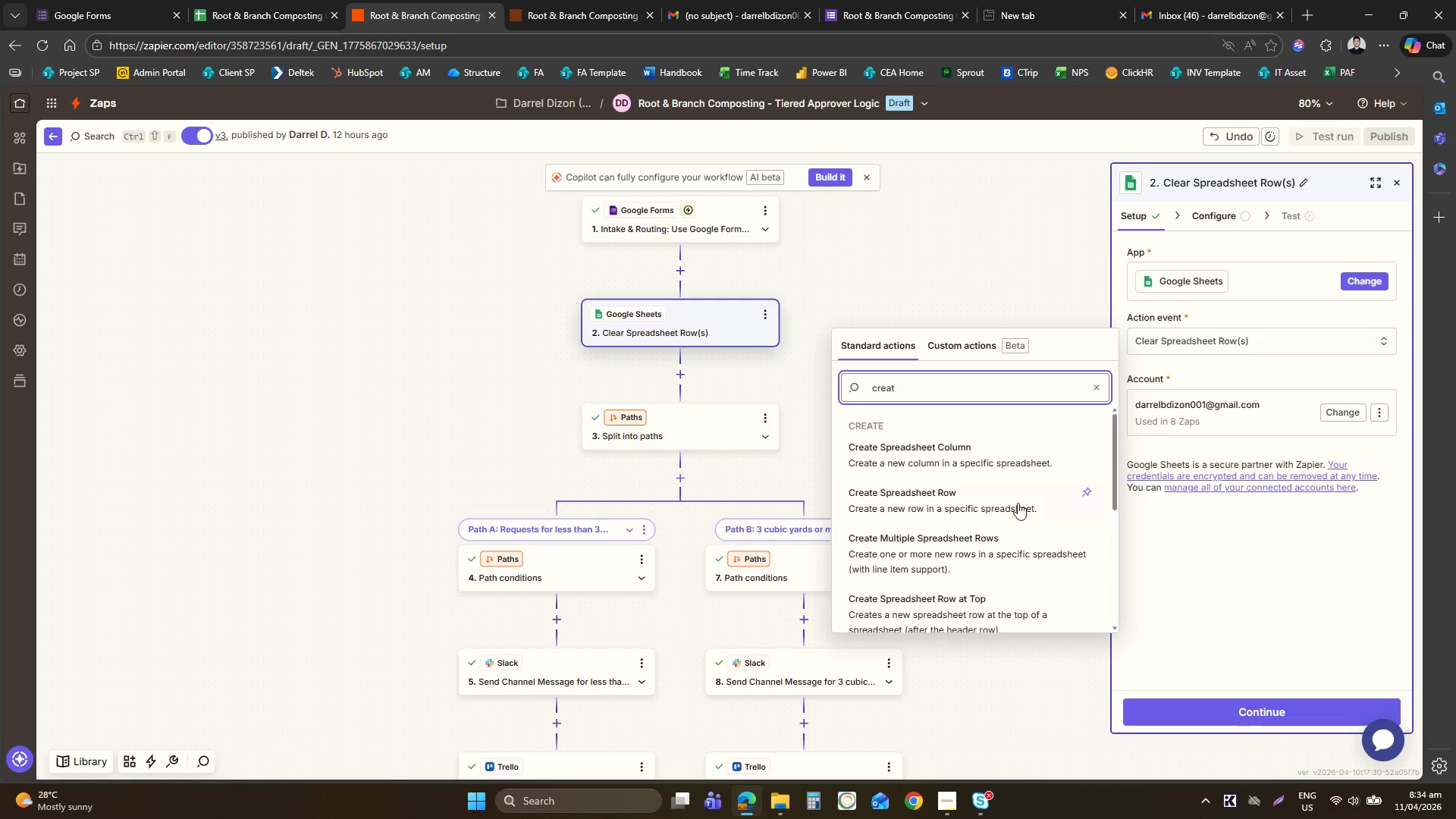 
left_click([981, 513])
 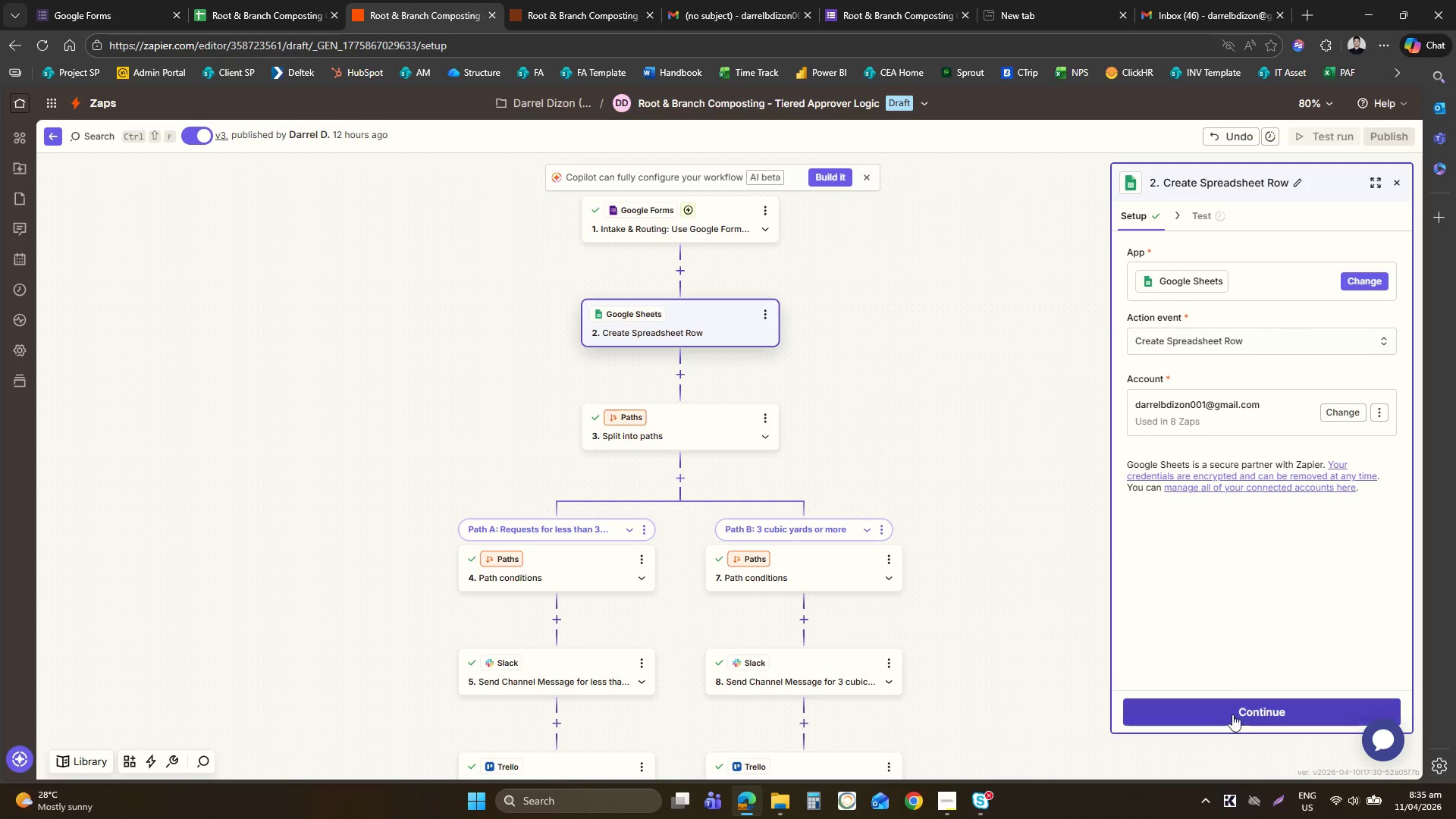 
left_click([1234, 717])
 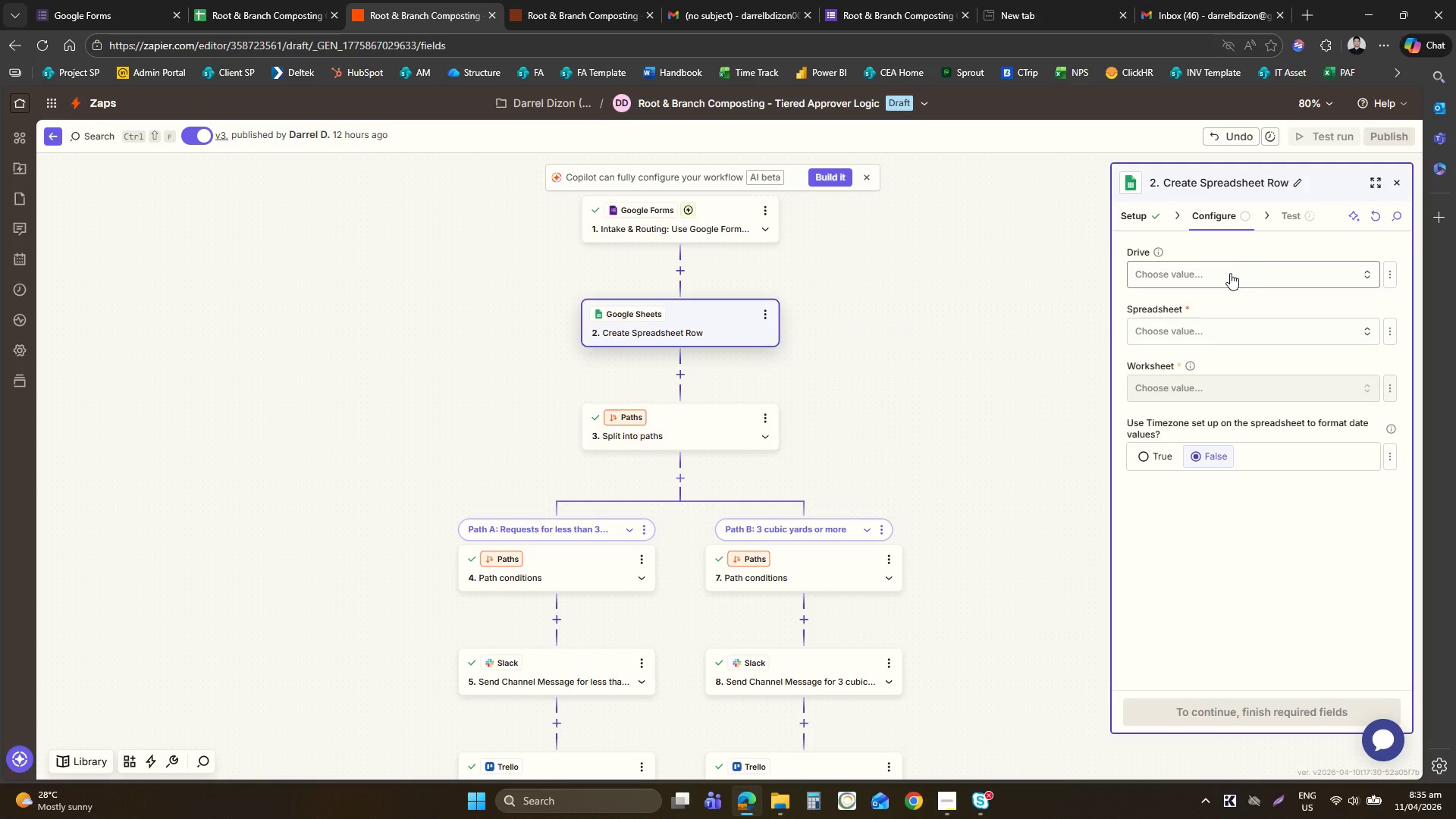 
left_click([1210, 277])
 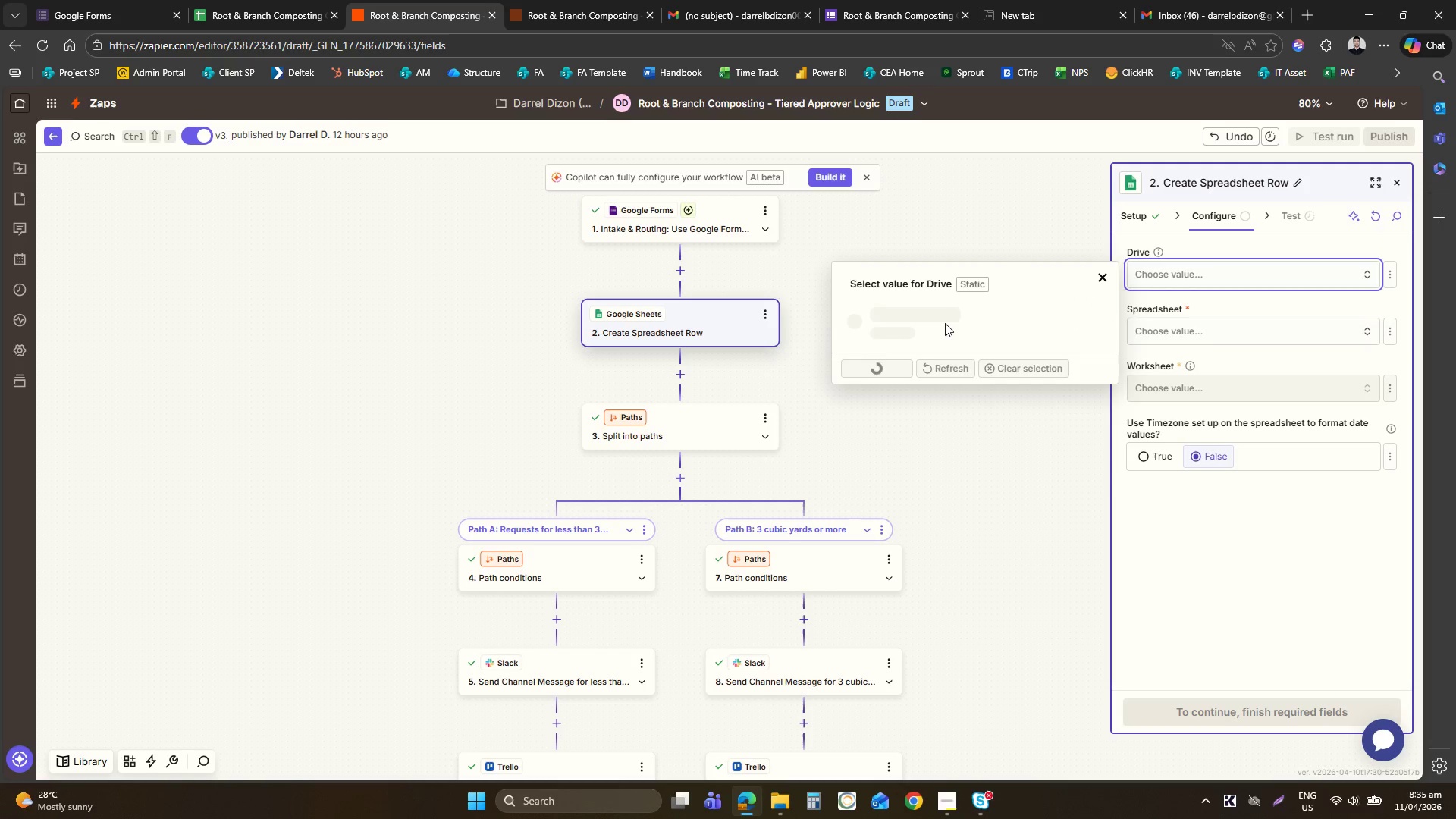 
left_click([945, 323])
 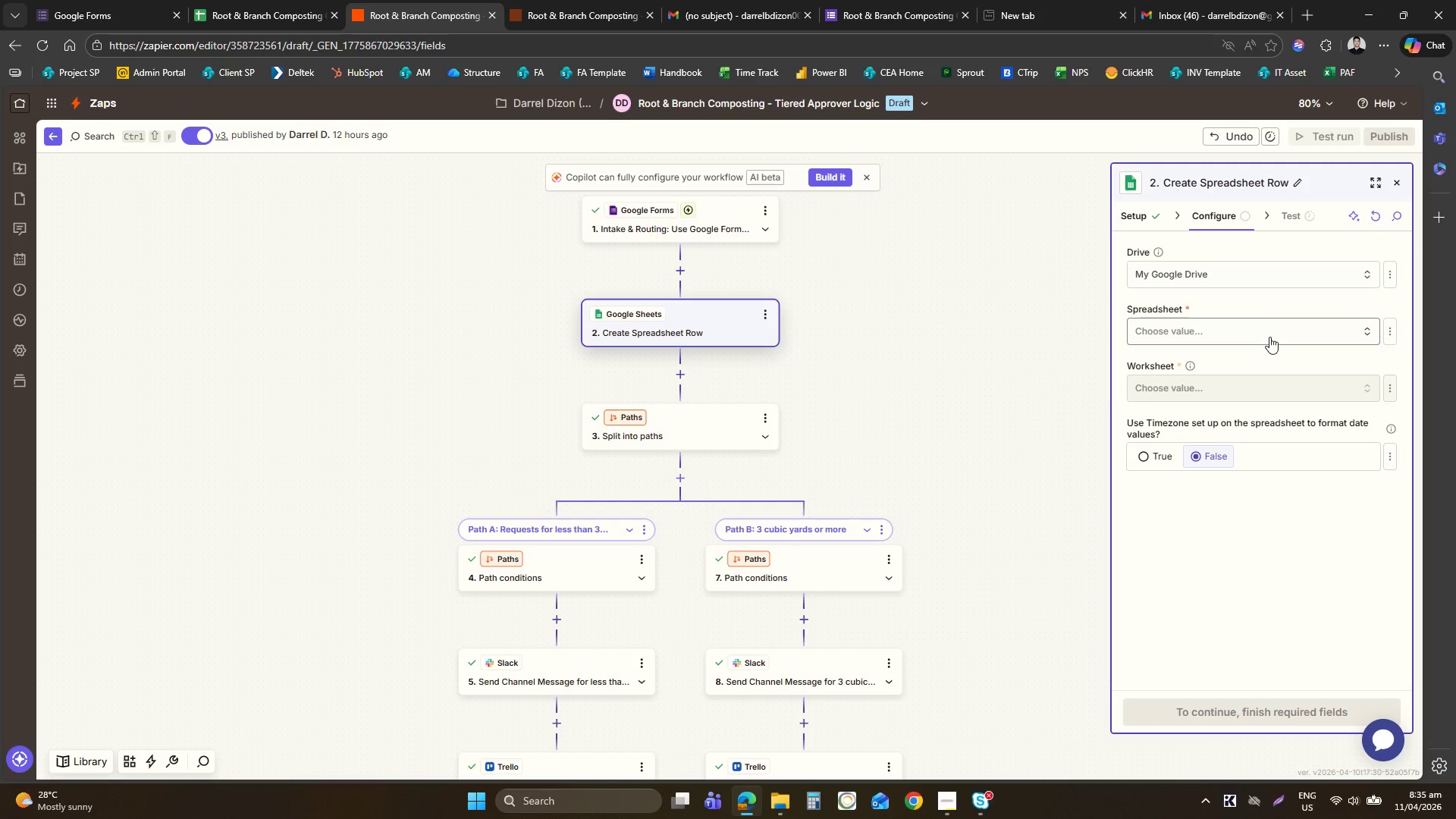 
left_click([1269, 334])
 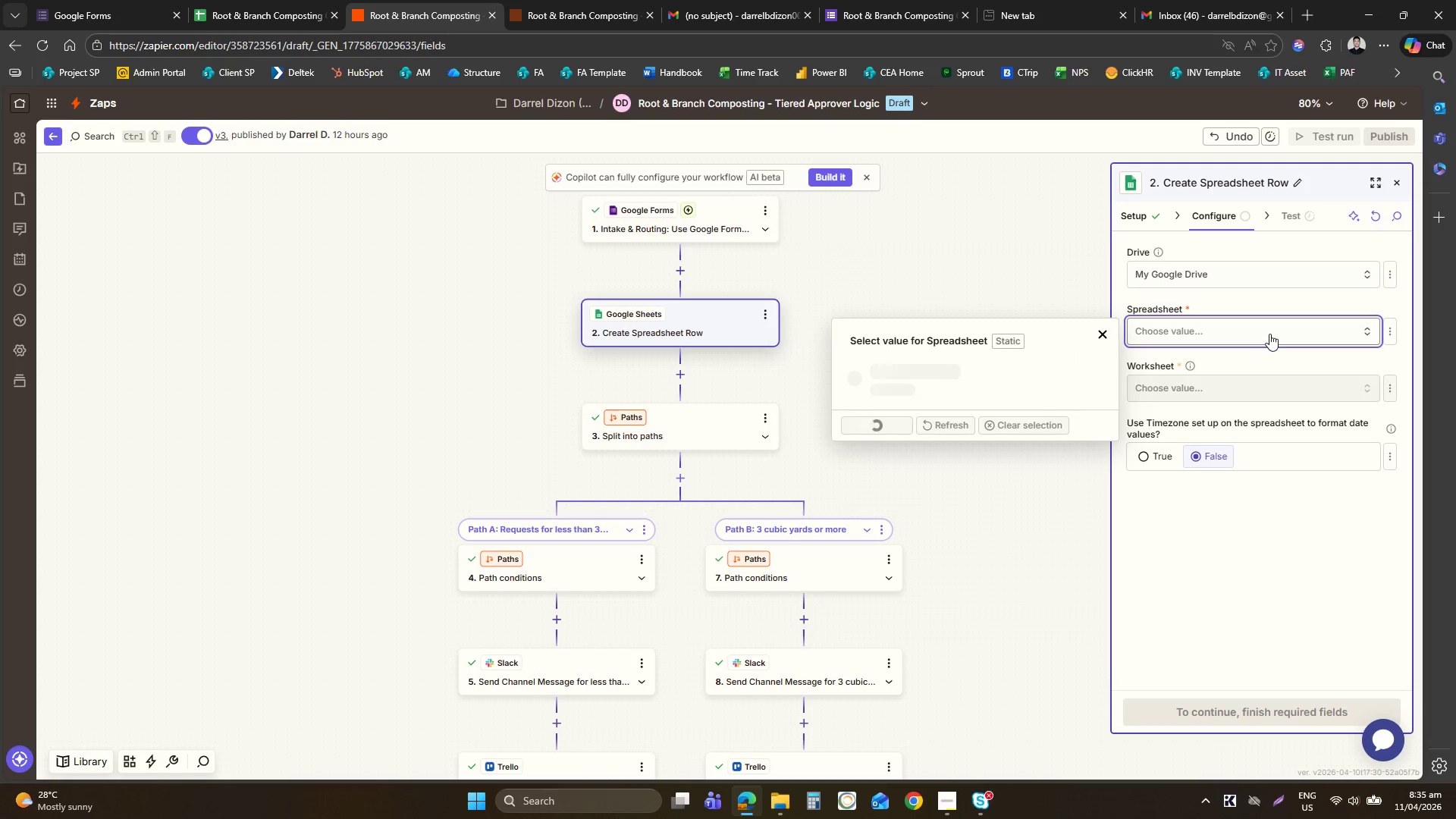 
mouse_move([946, 376])
 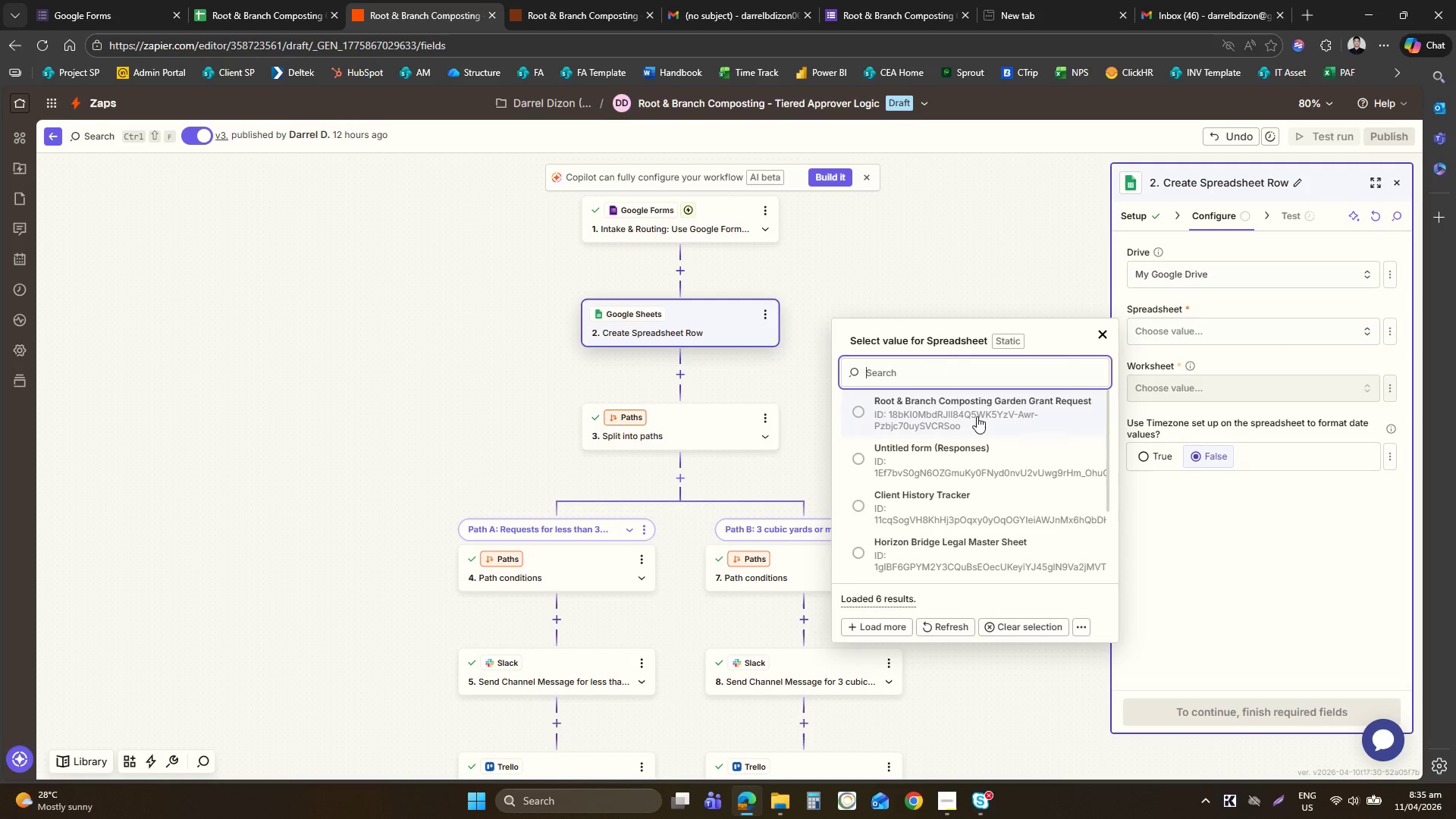 
left_click([977, 416])
 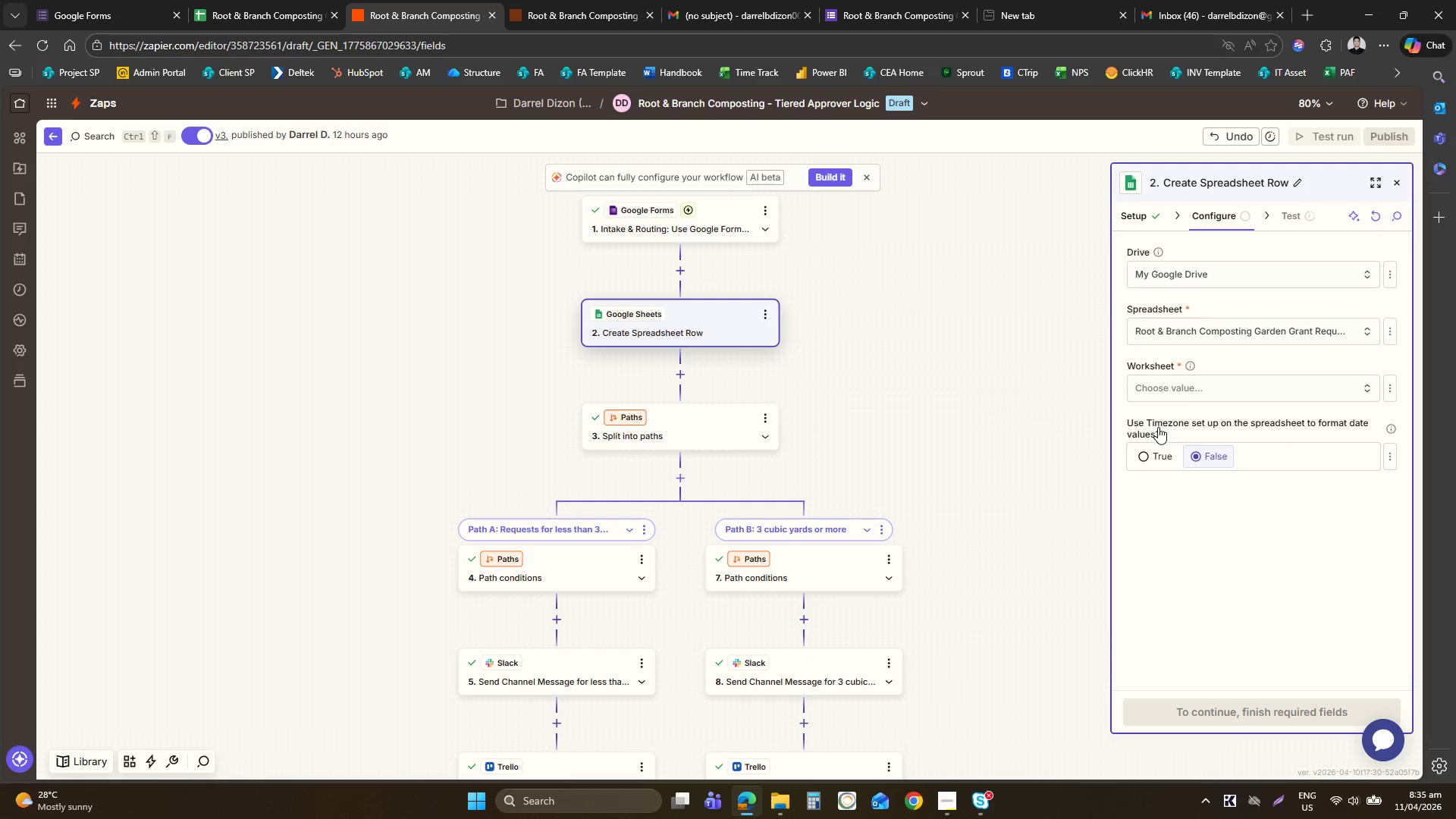 
left_click([1179, 392])
 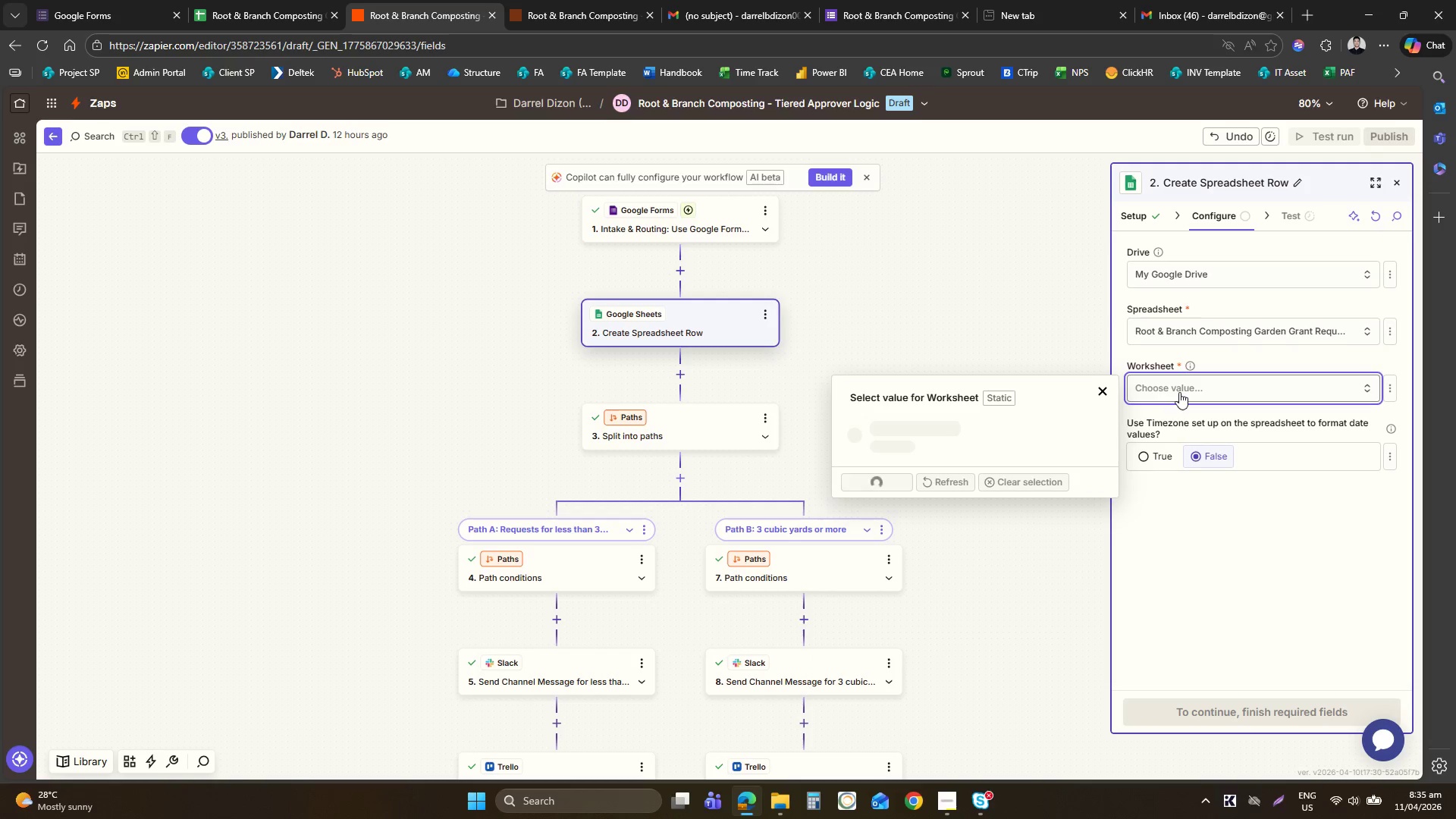 
mouse_move([973, 459])
 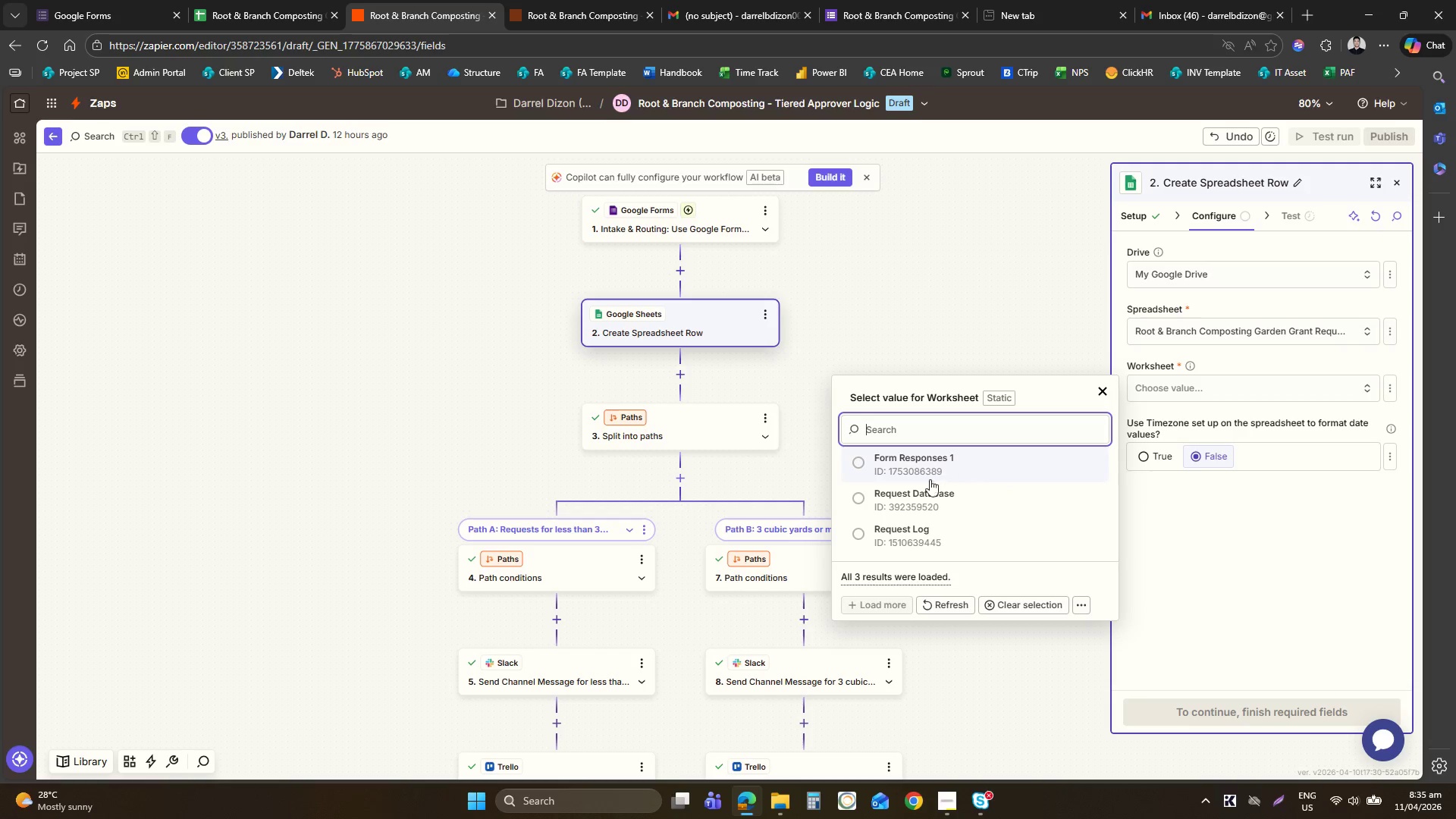 
left_click([915, 506])
 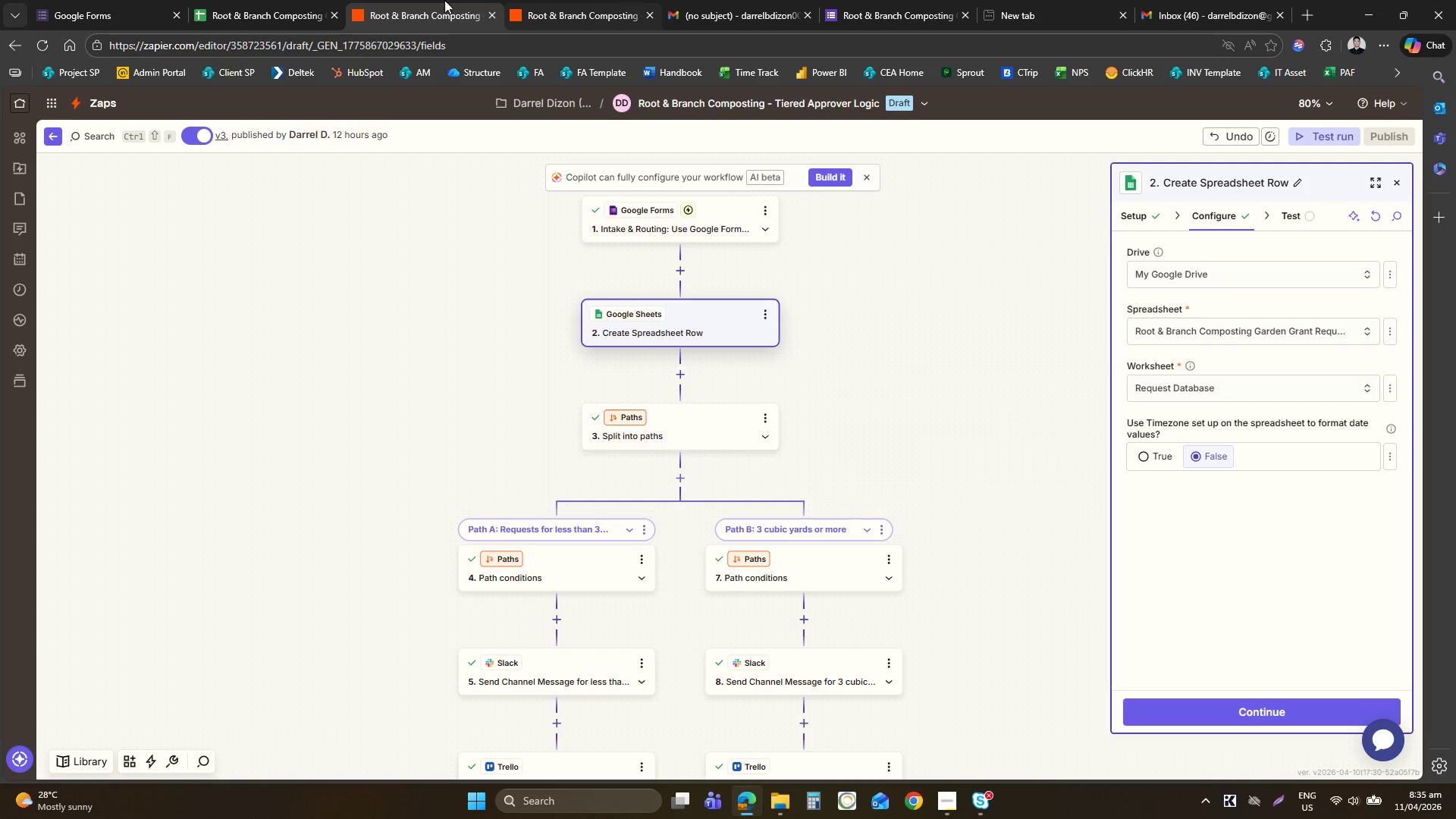 
left_click([303, 0])
 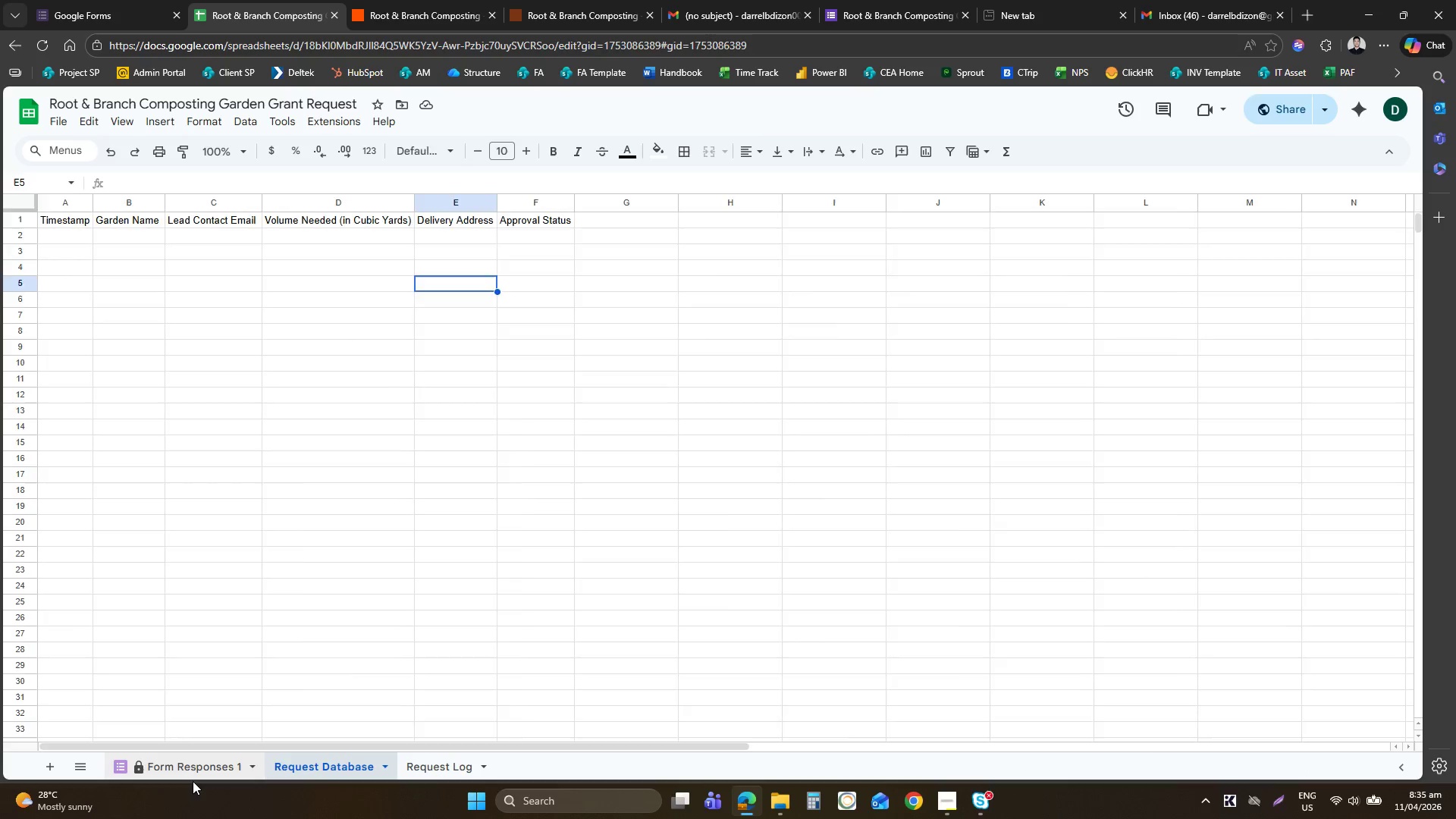 
double_click([193, 780])
 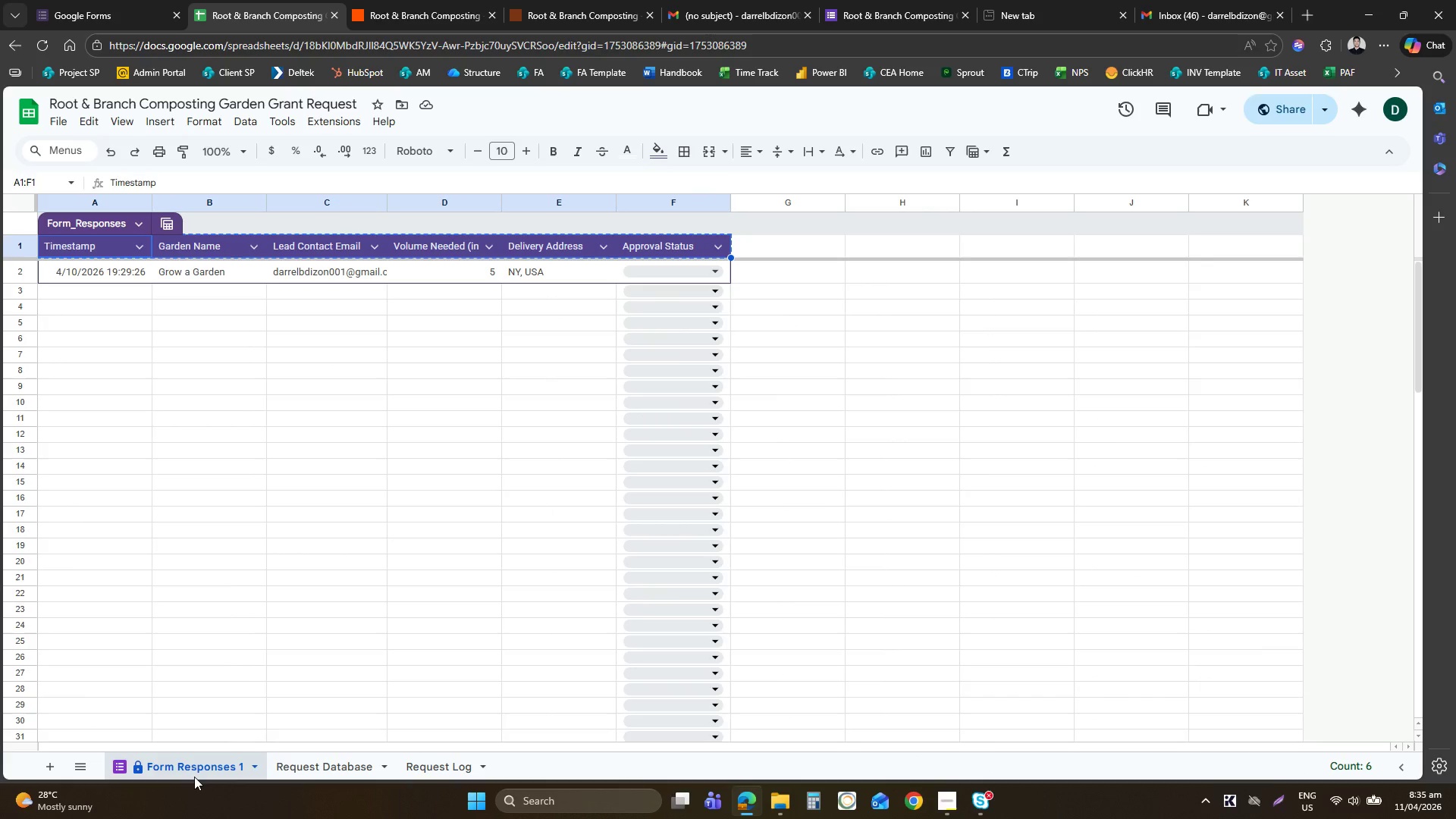 
right_click([194, 777])
 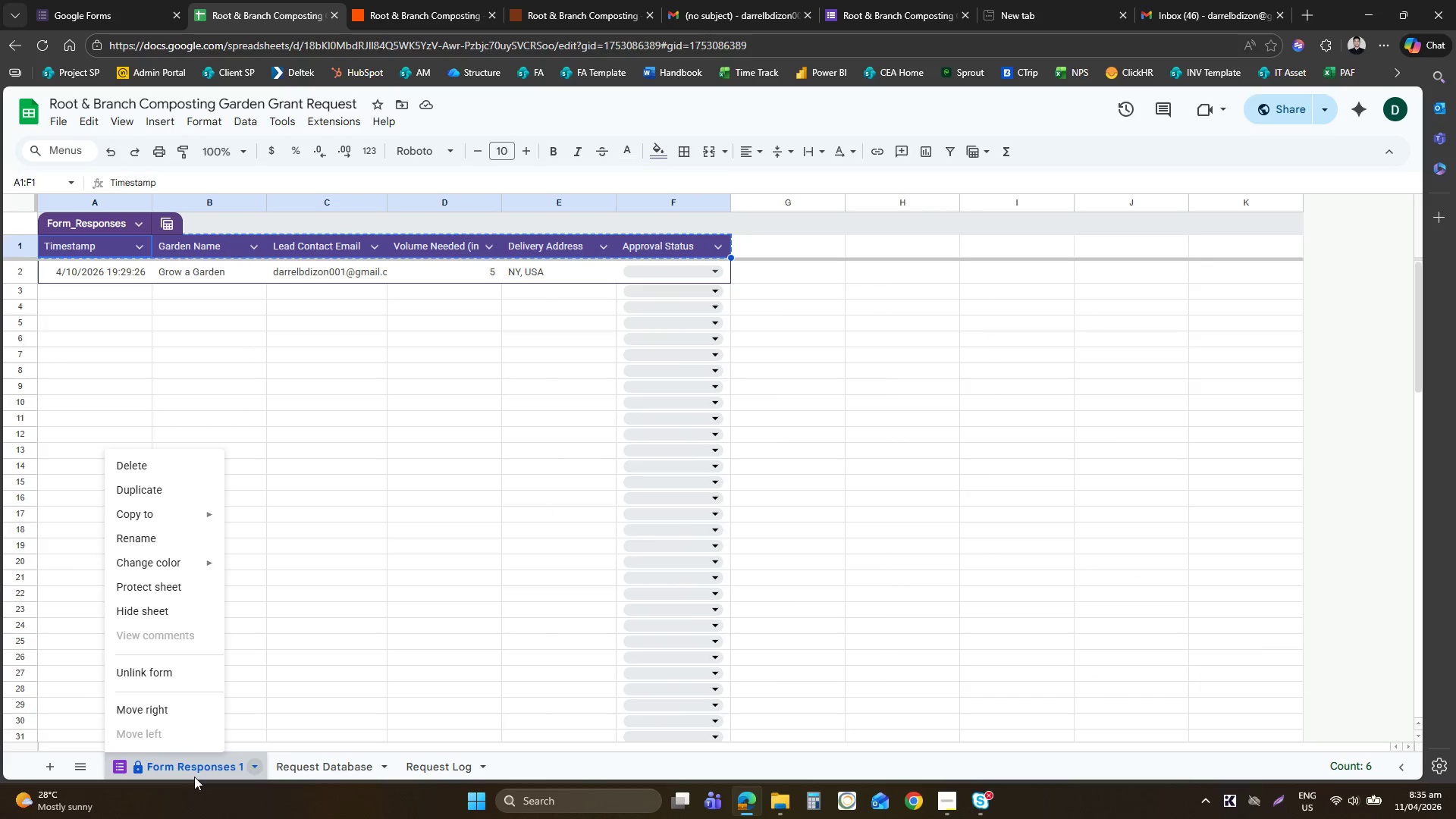 
left_click([194, 777])
 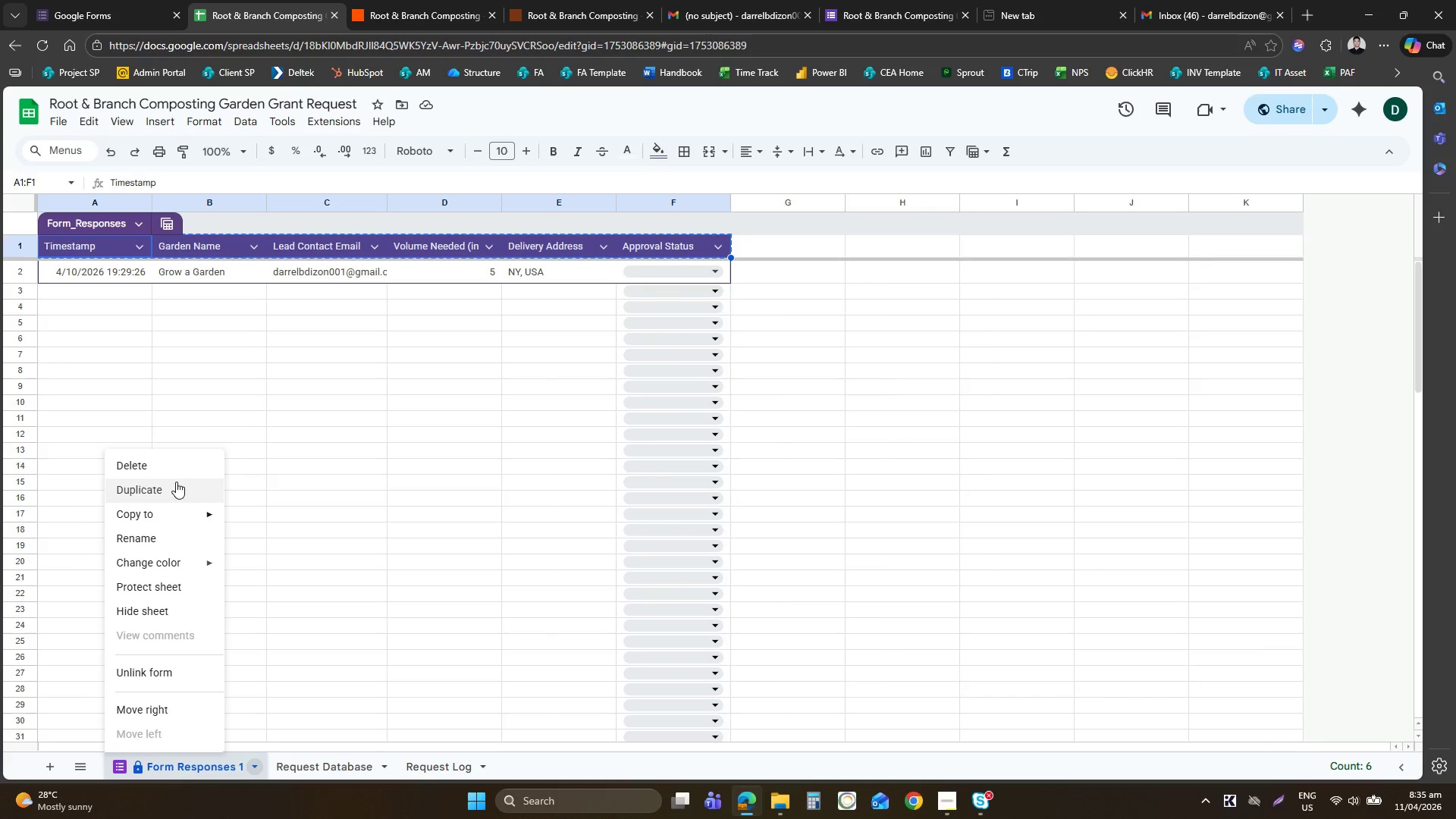 
left_click([177, 471])
 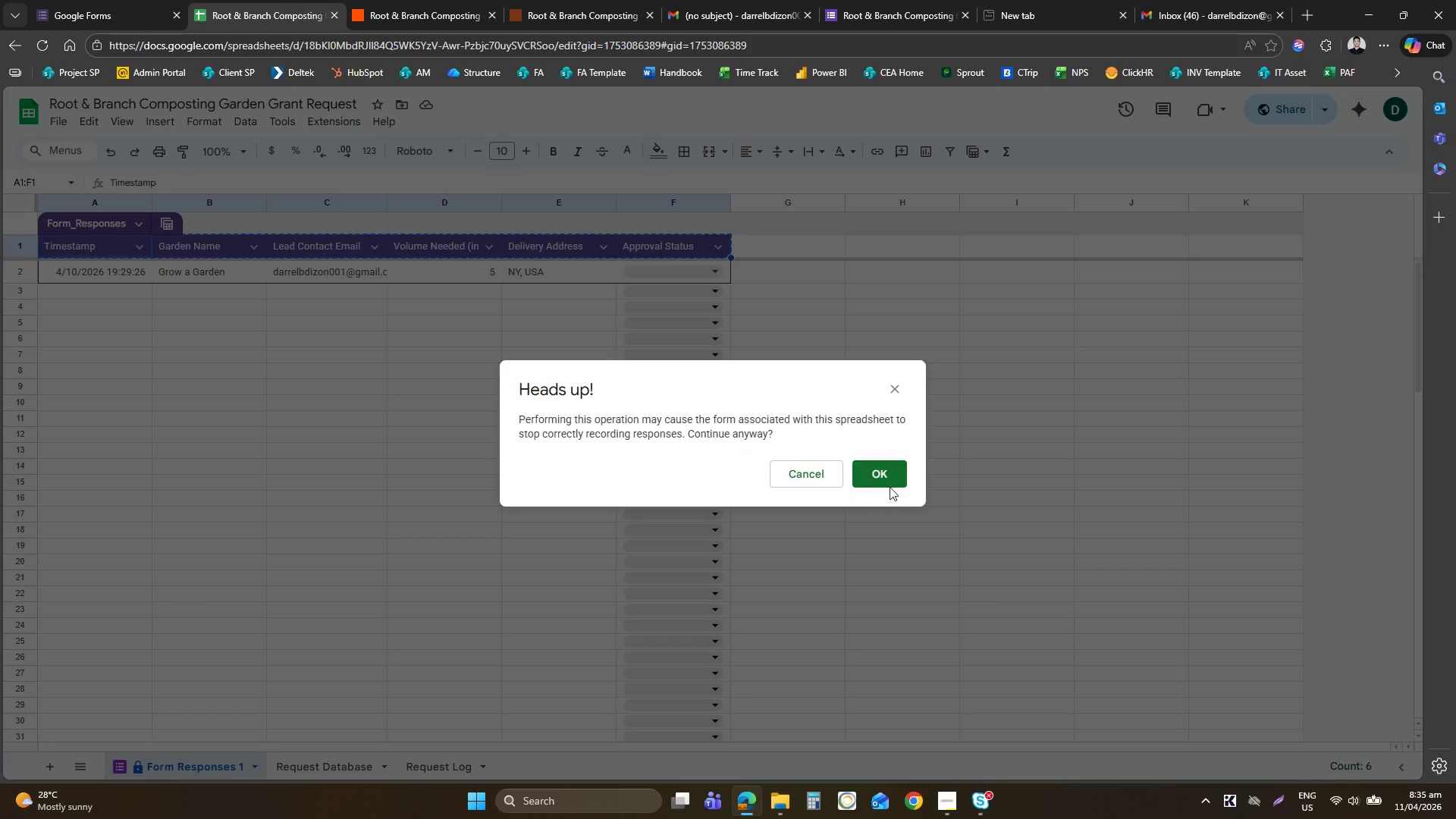 
left_click([886, 475])
 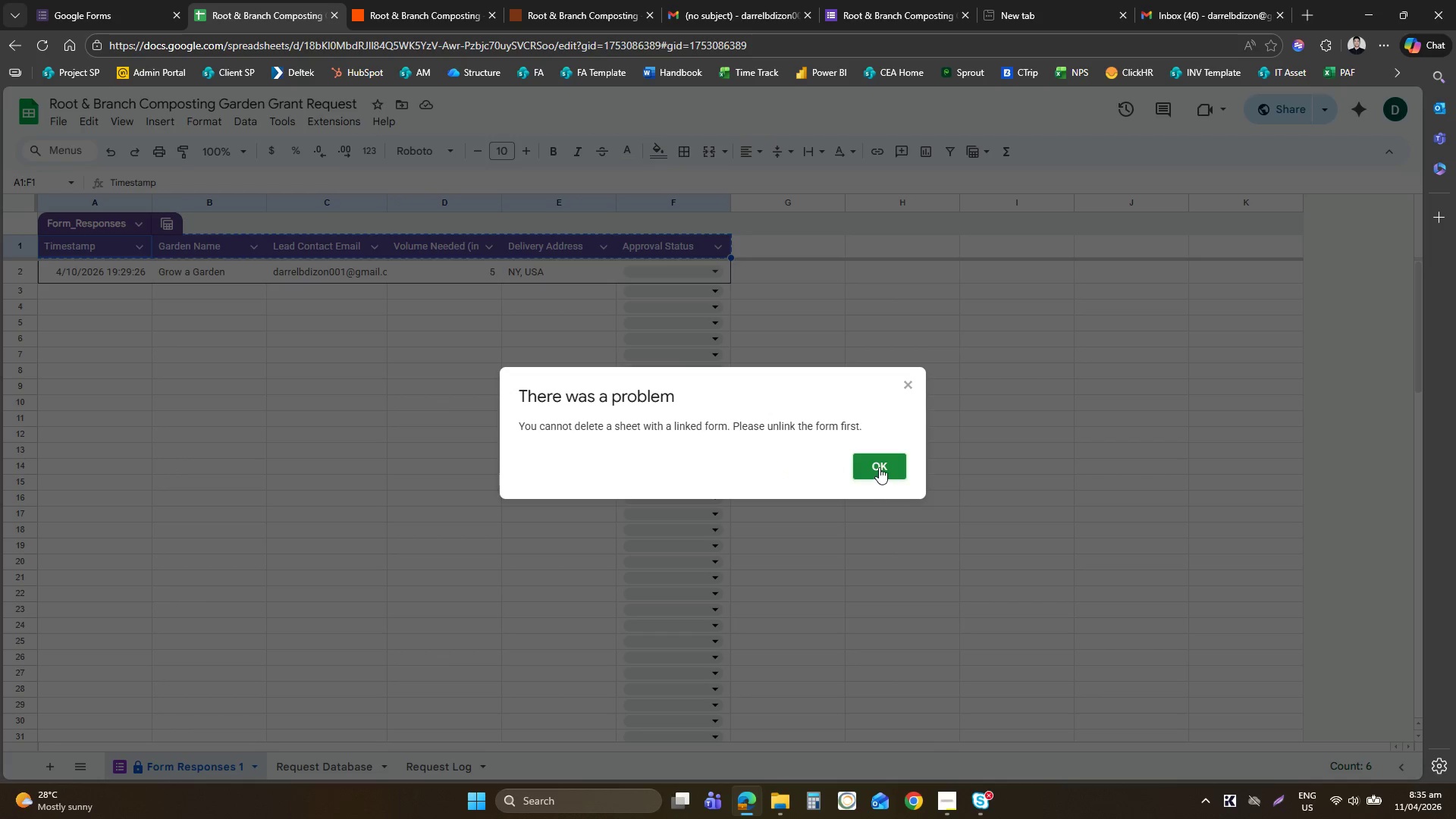 
left_click([878, 466])
 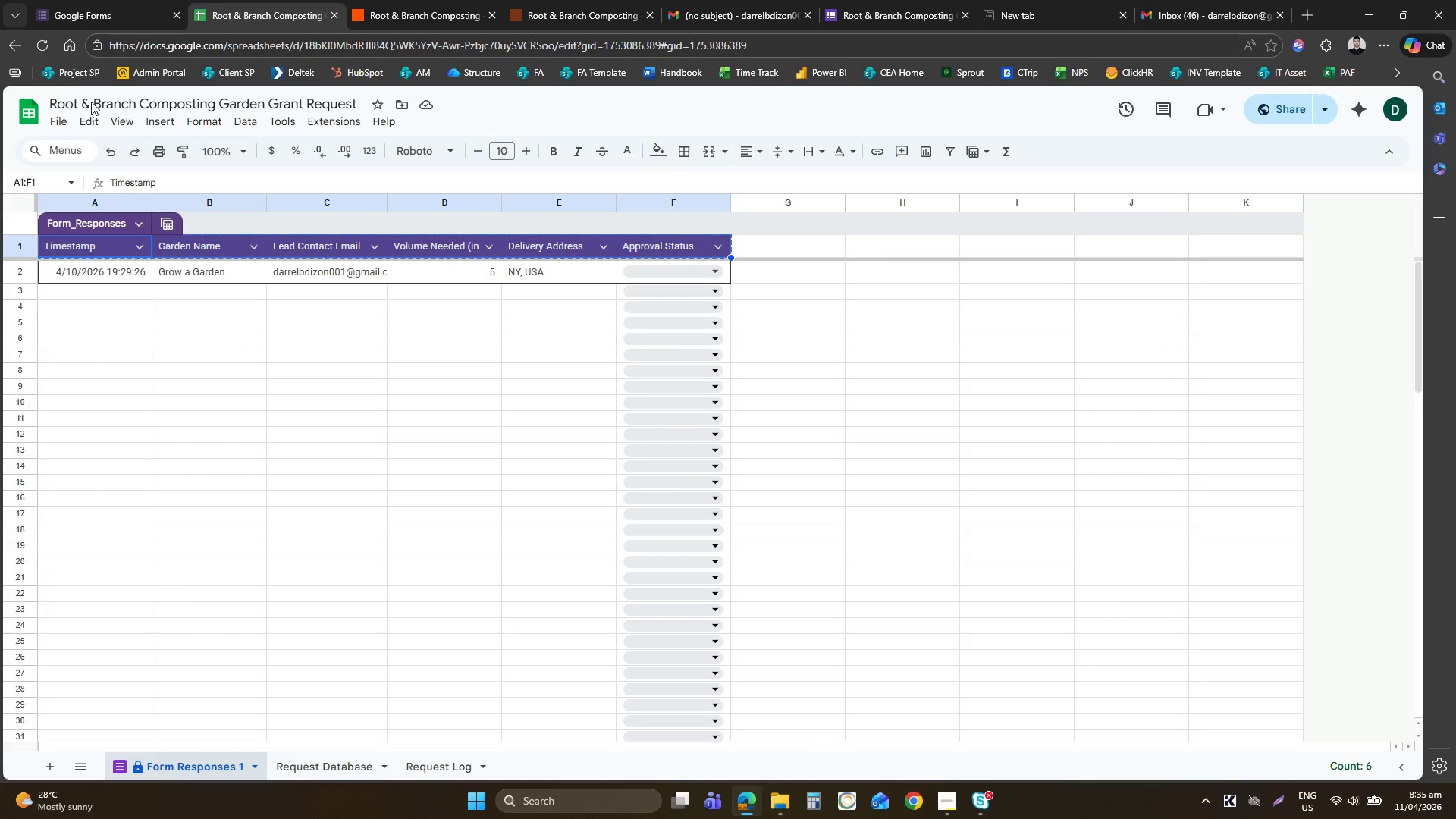 
left_click([48, 39])
 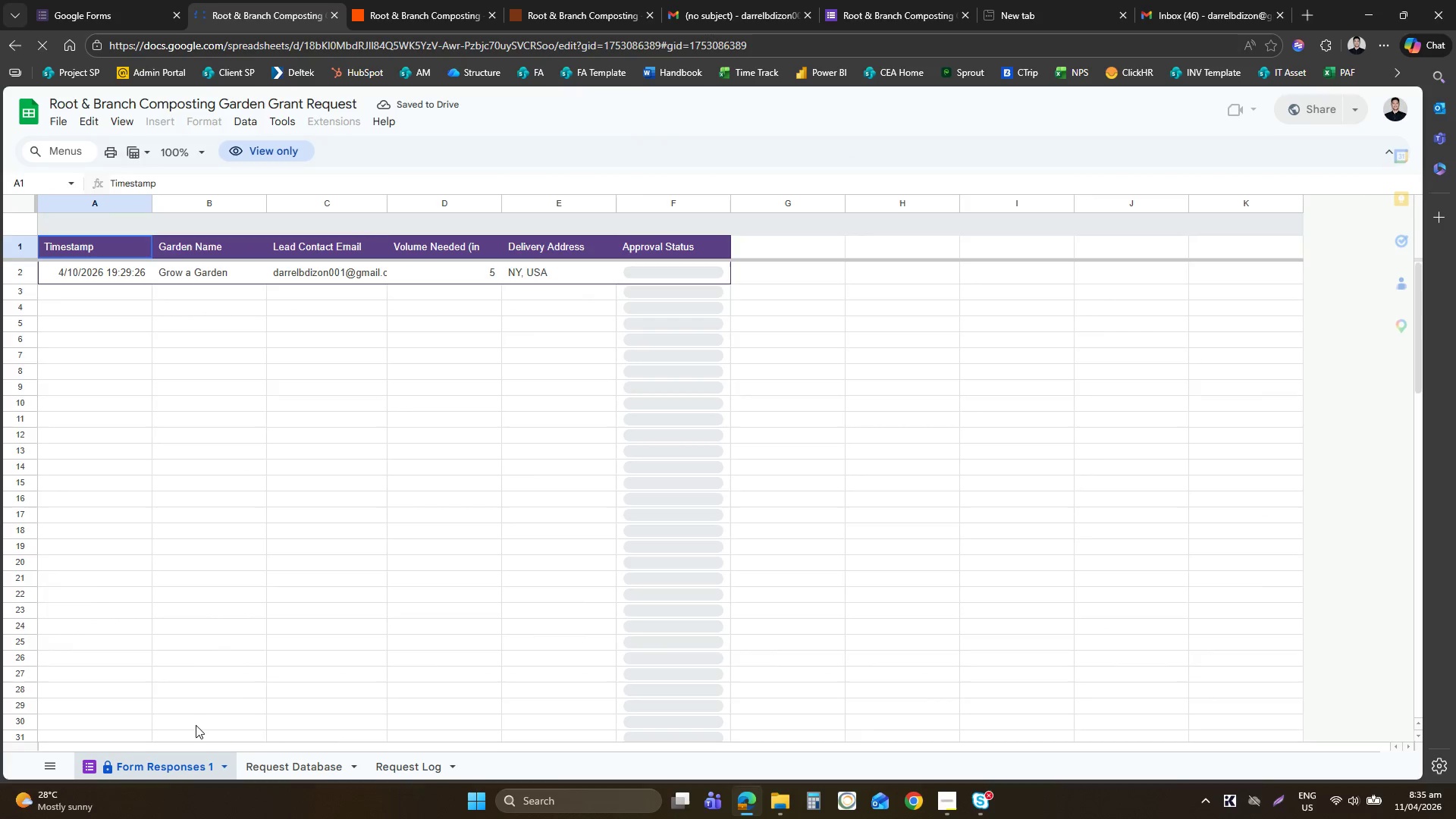 
right_click([188, 773])
 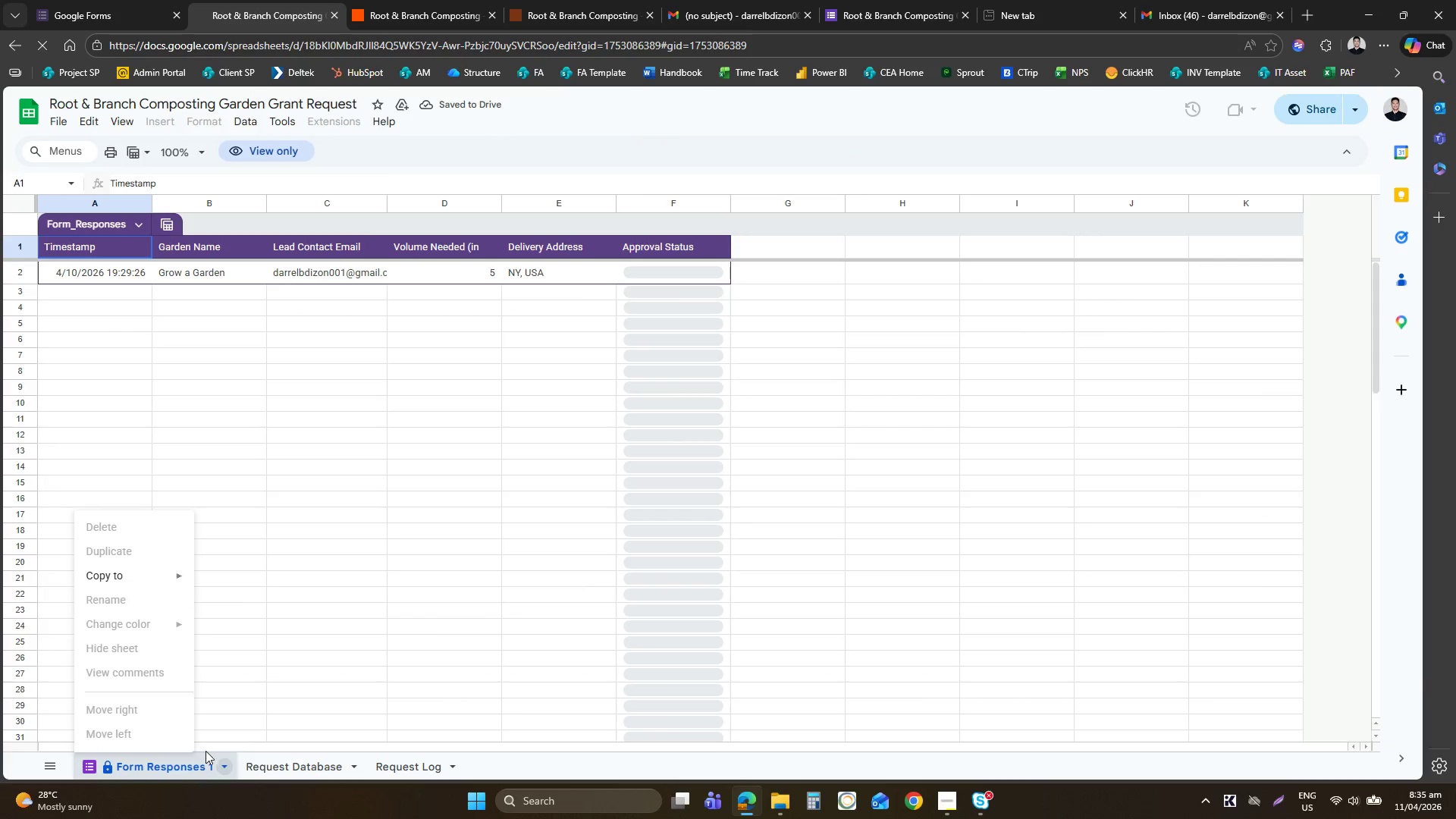 
left_click([235, 757])
 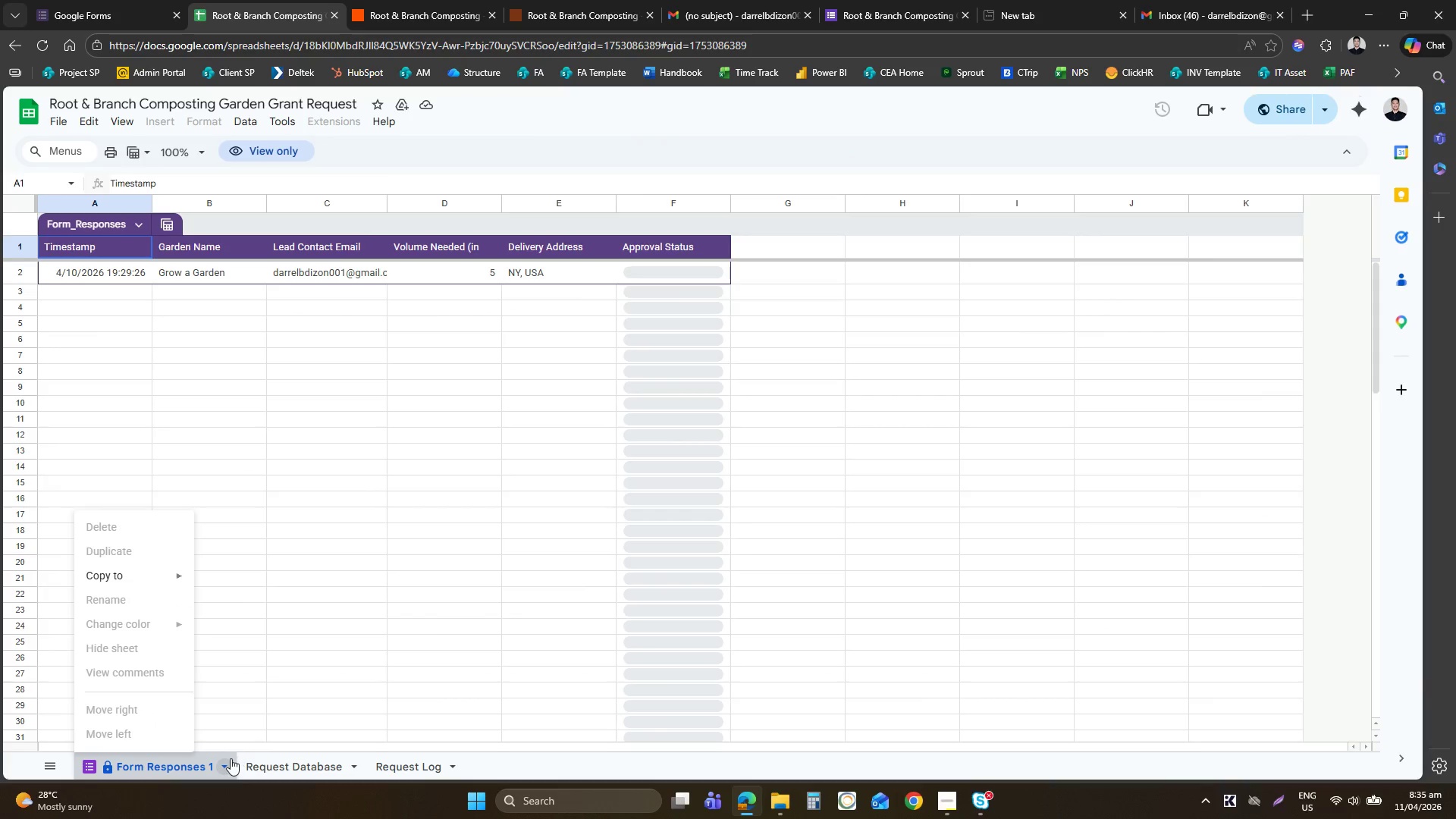 
left_click([231, 760])
 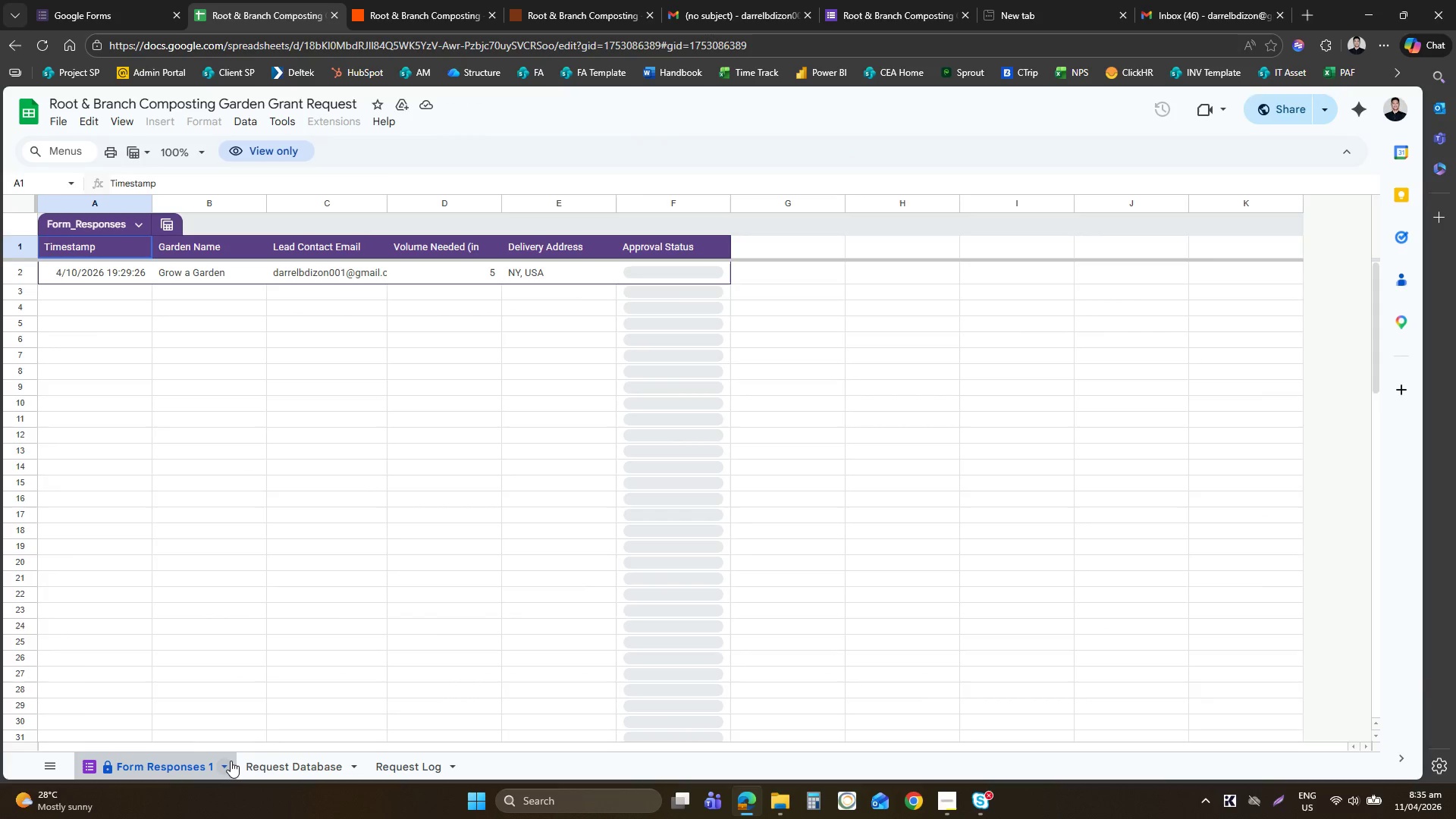 
left_click([228, 761])
 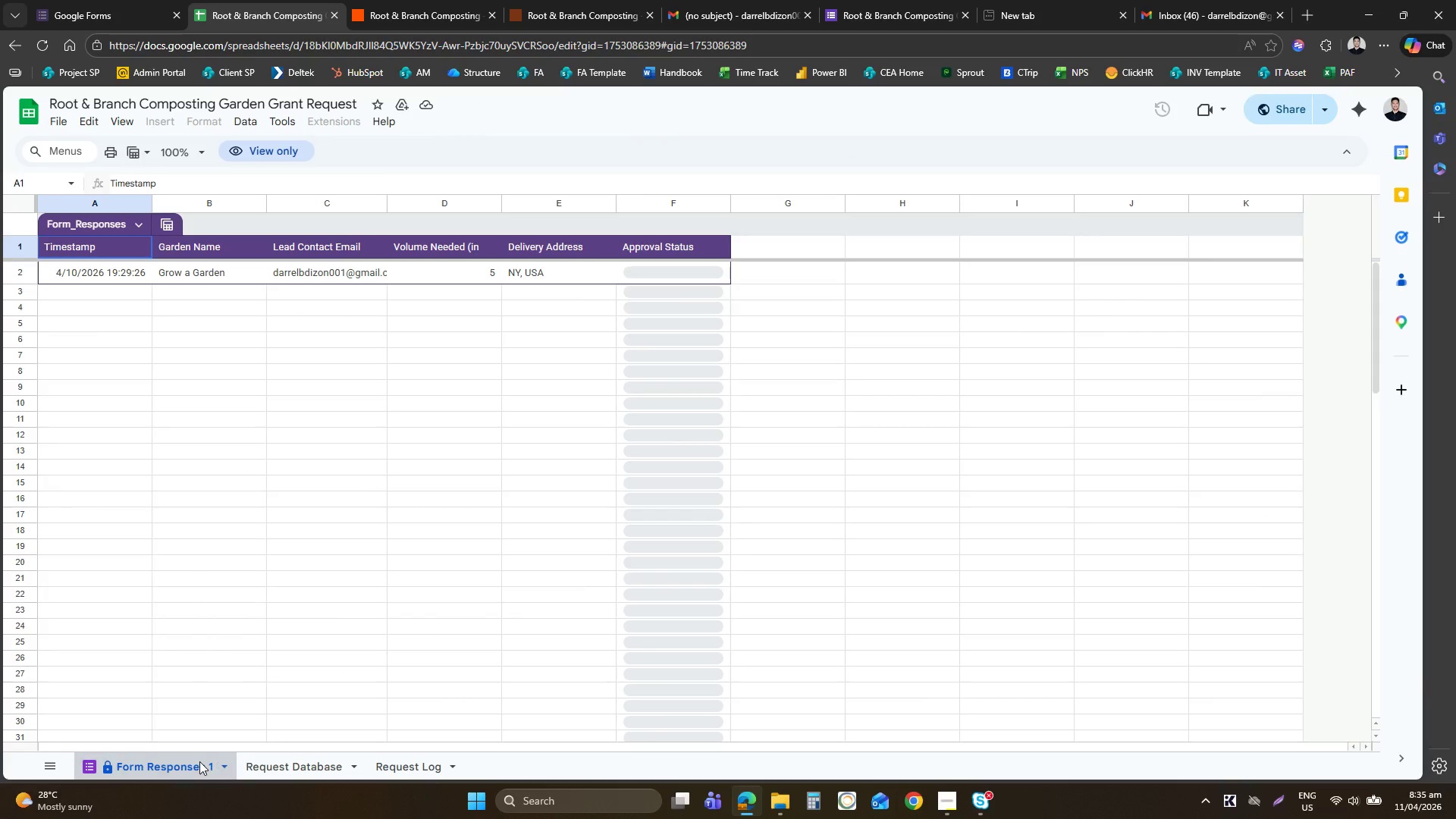 
right_click([199, 761])
 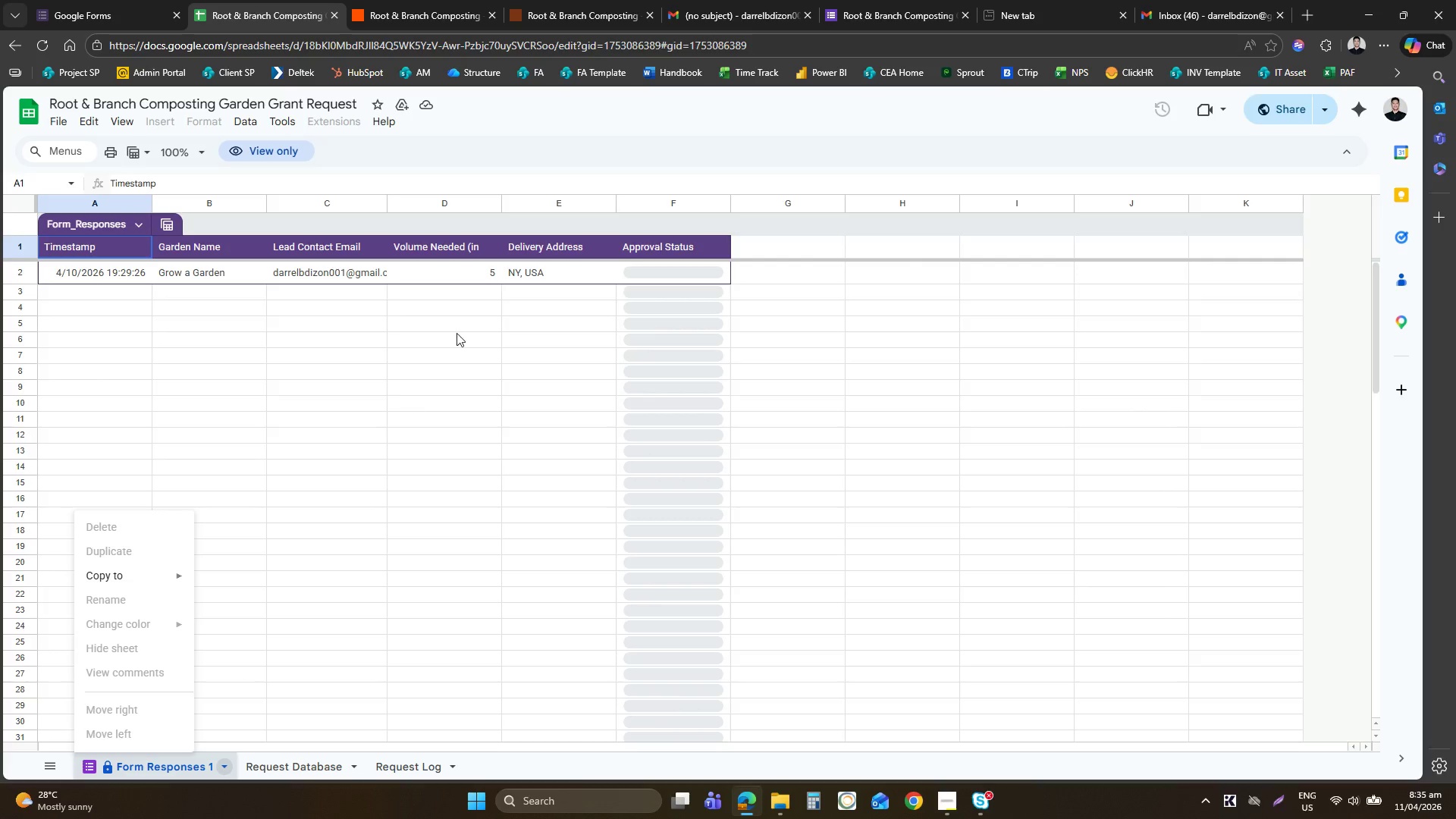 
left_click([457, 329])
 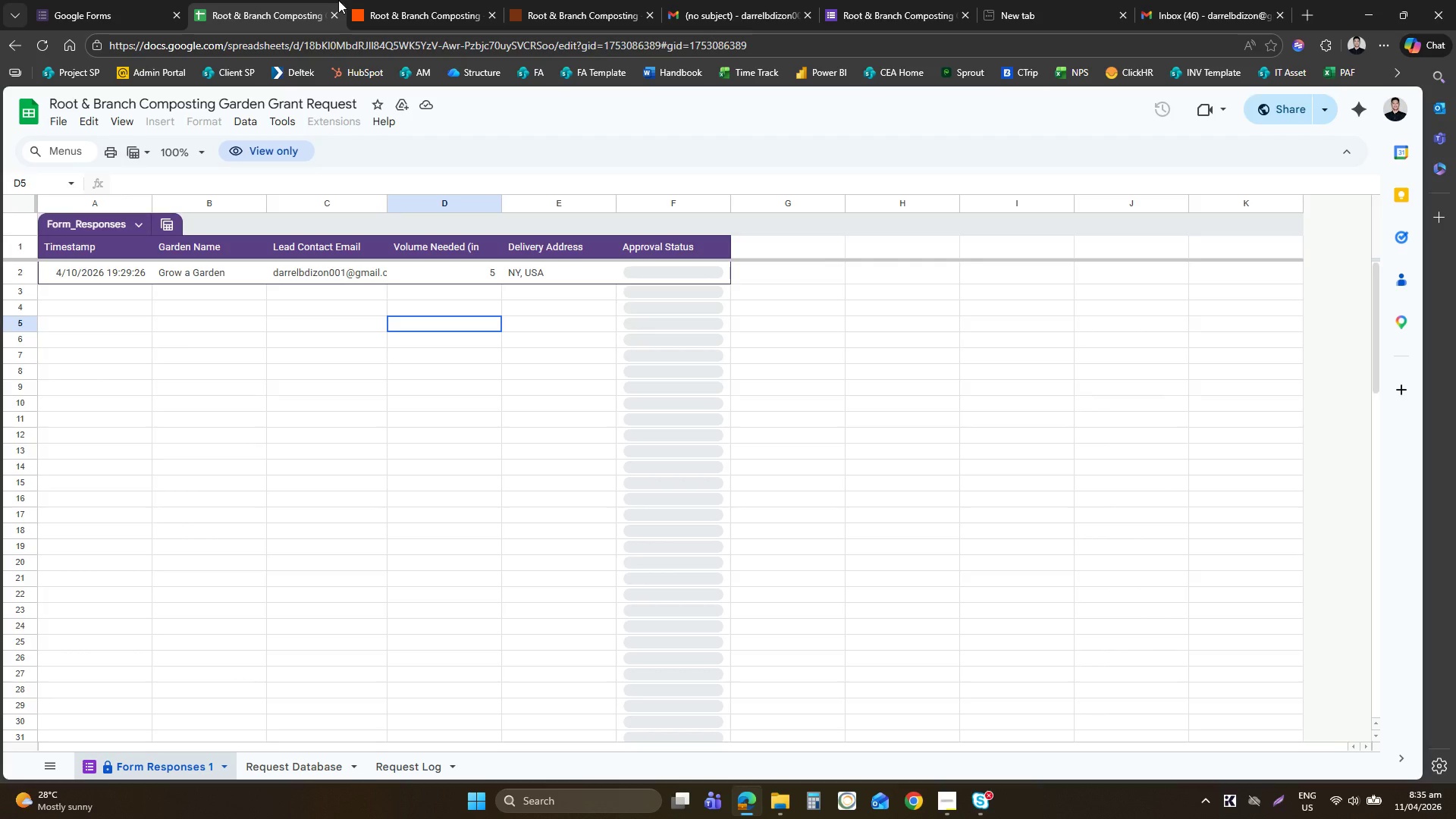 
double_click([381, 0])
 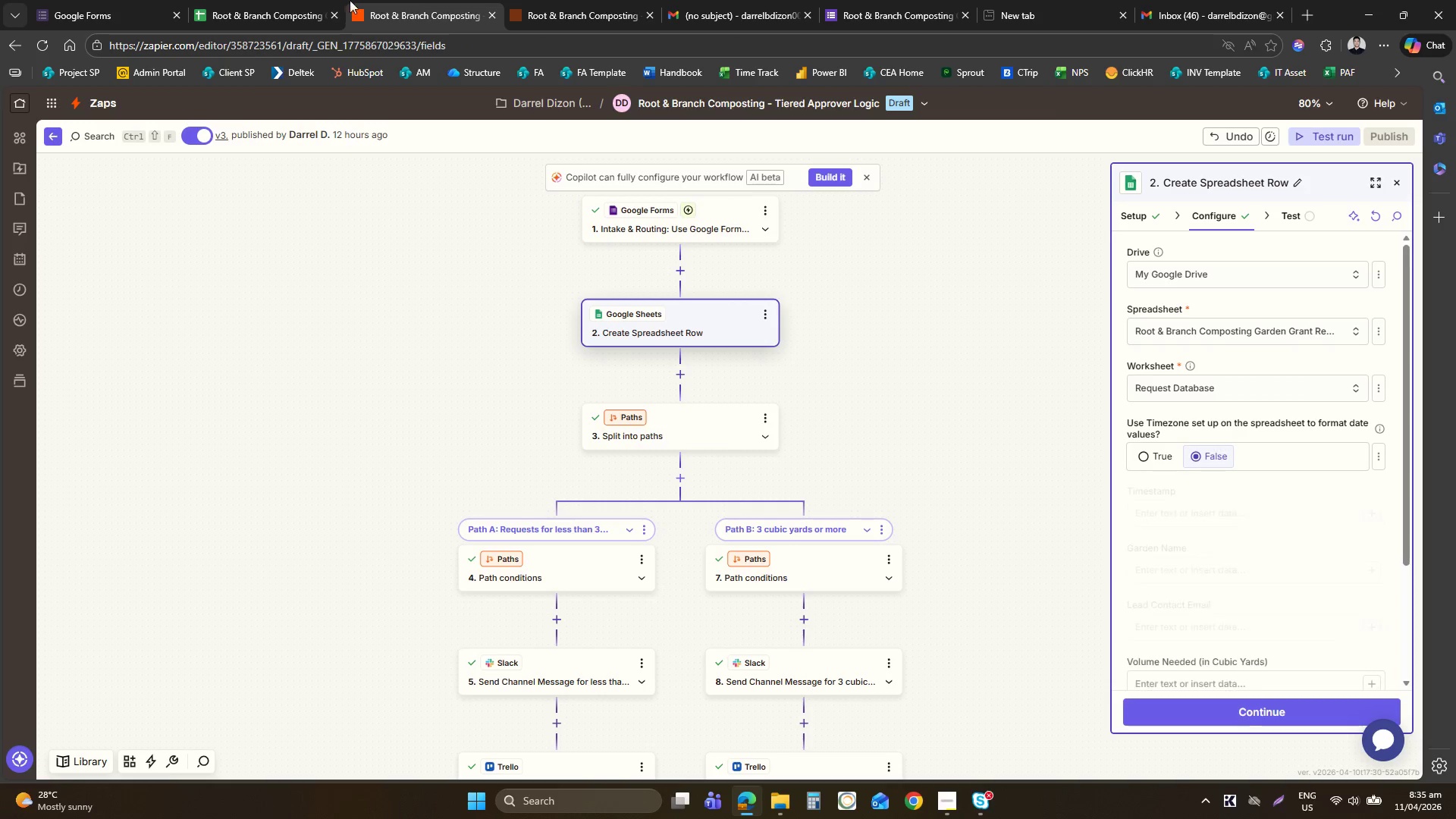 
triple_click([297, 0])
 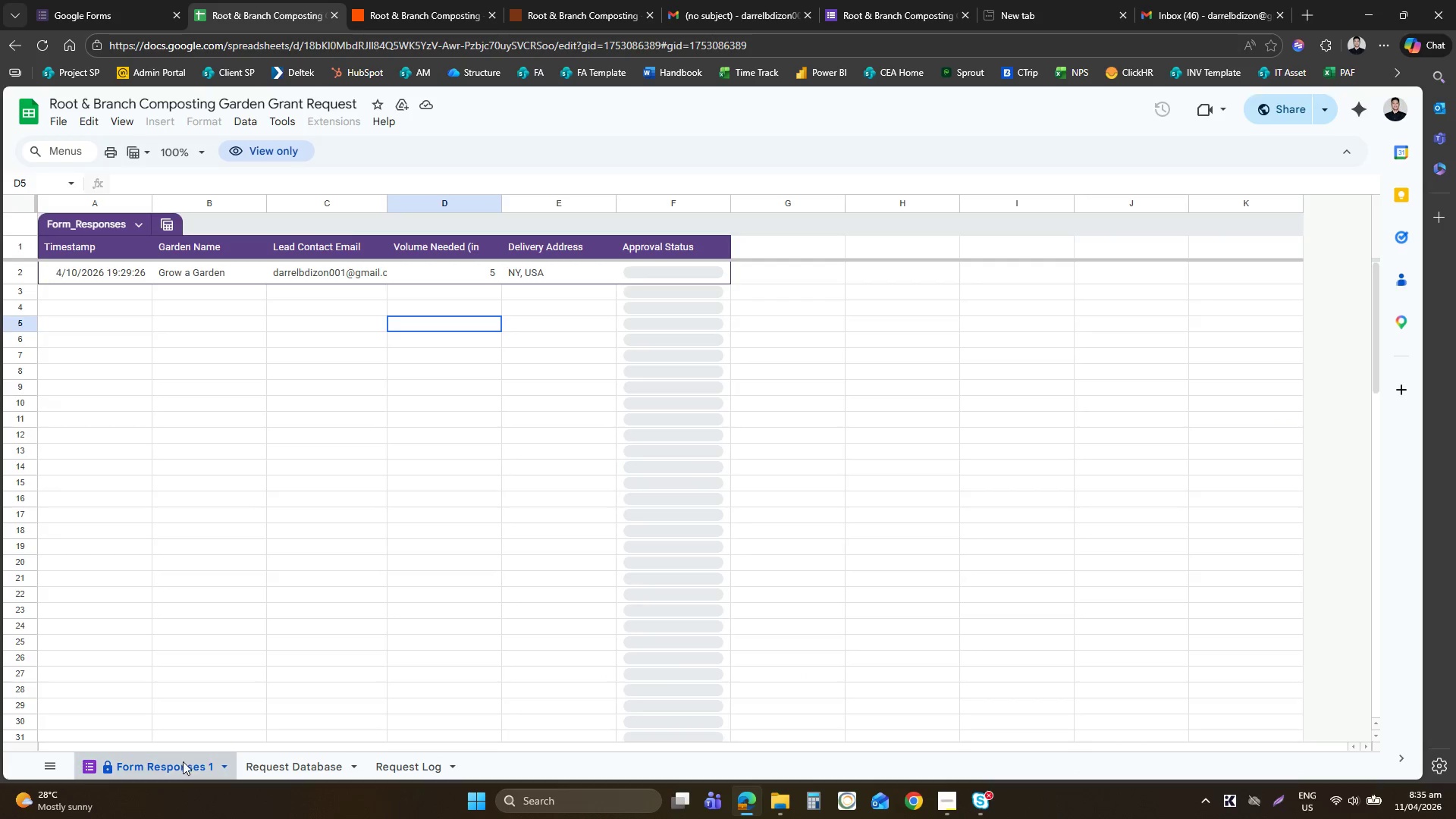 
left_click([218, 766])
 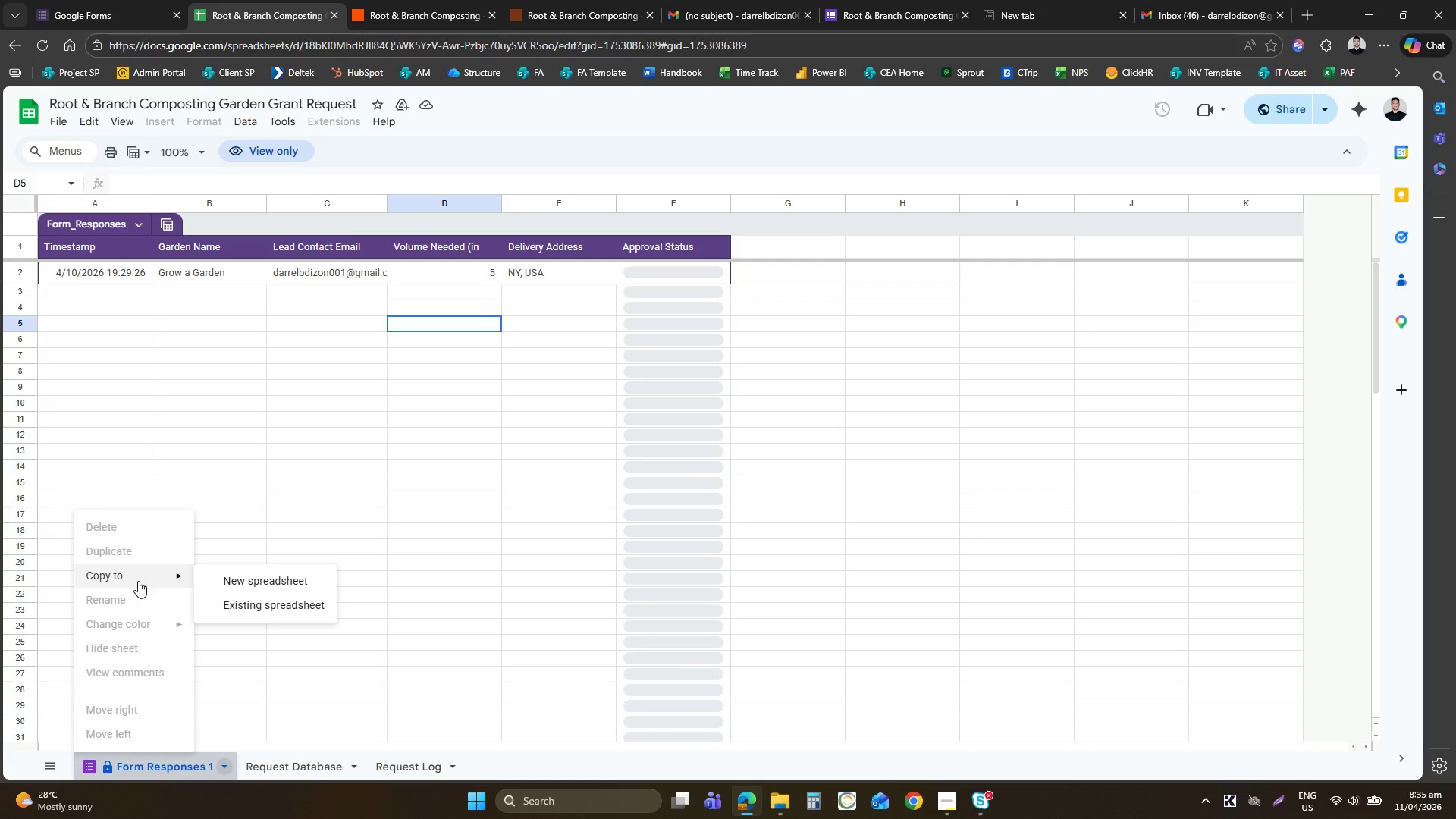 
left_click([247, 708])
 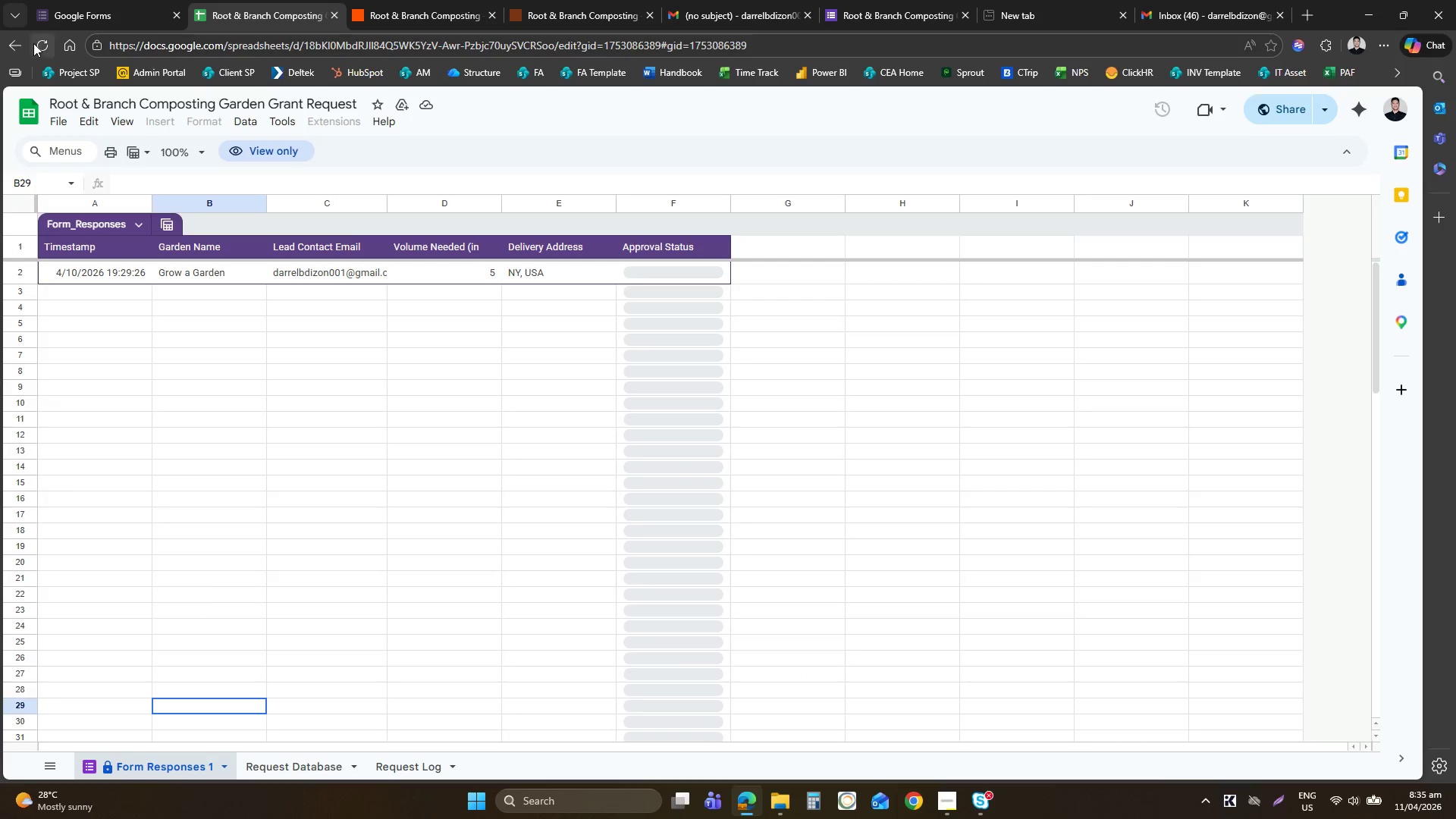 
left_click([37, 42])
 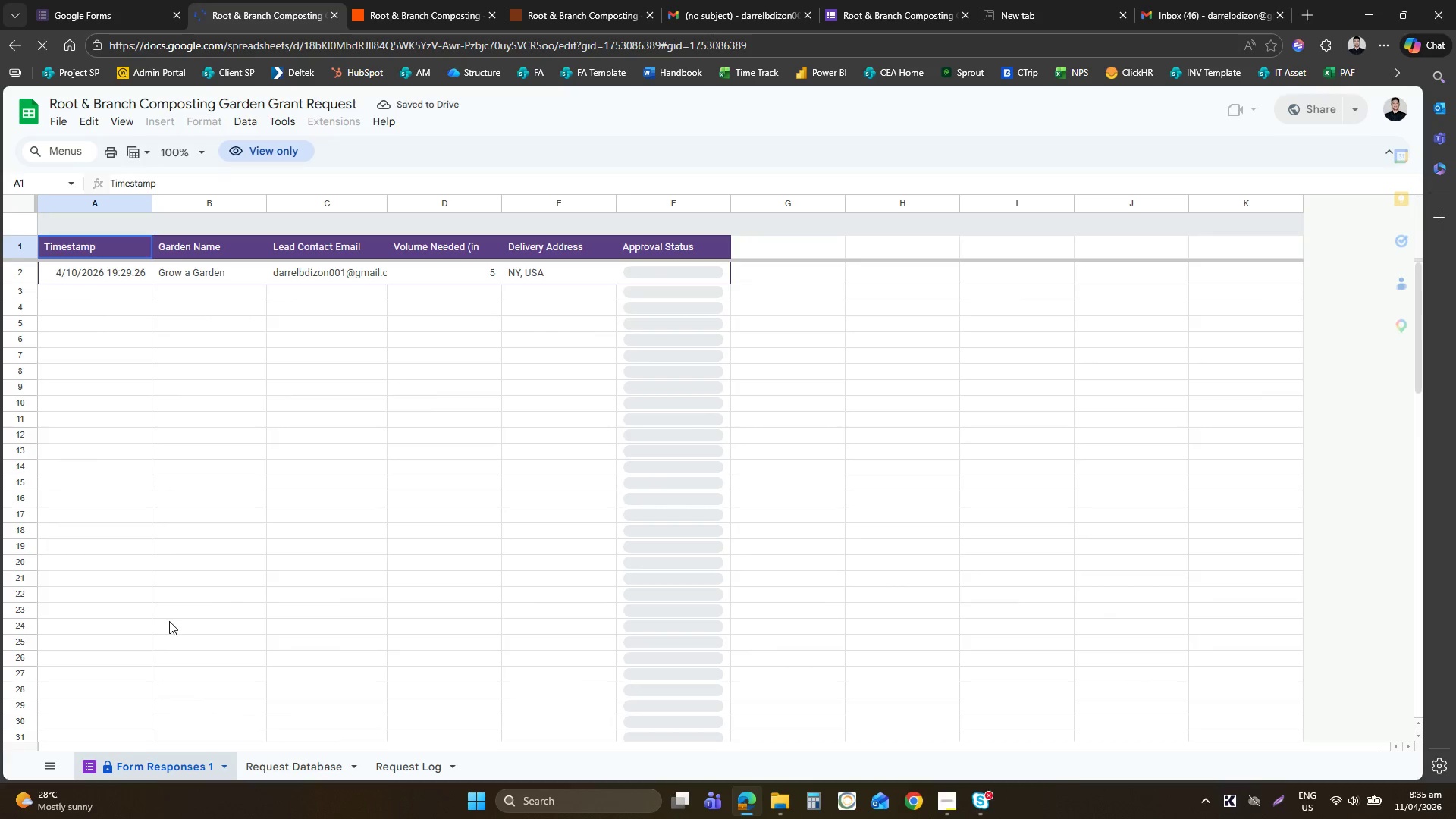 
left_click([107, 767])
 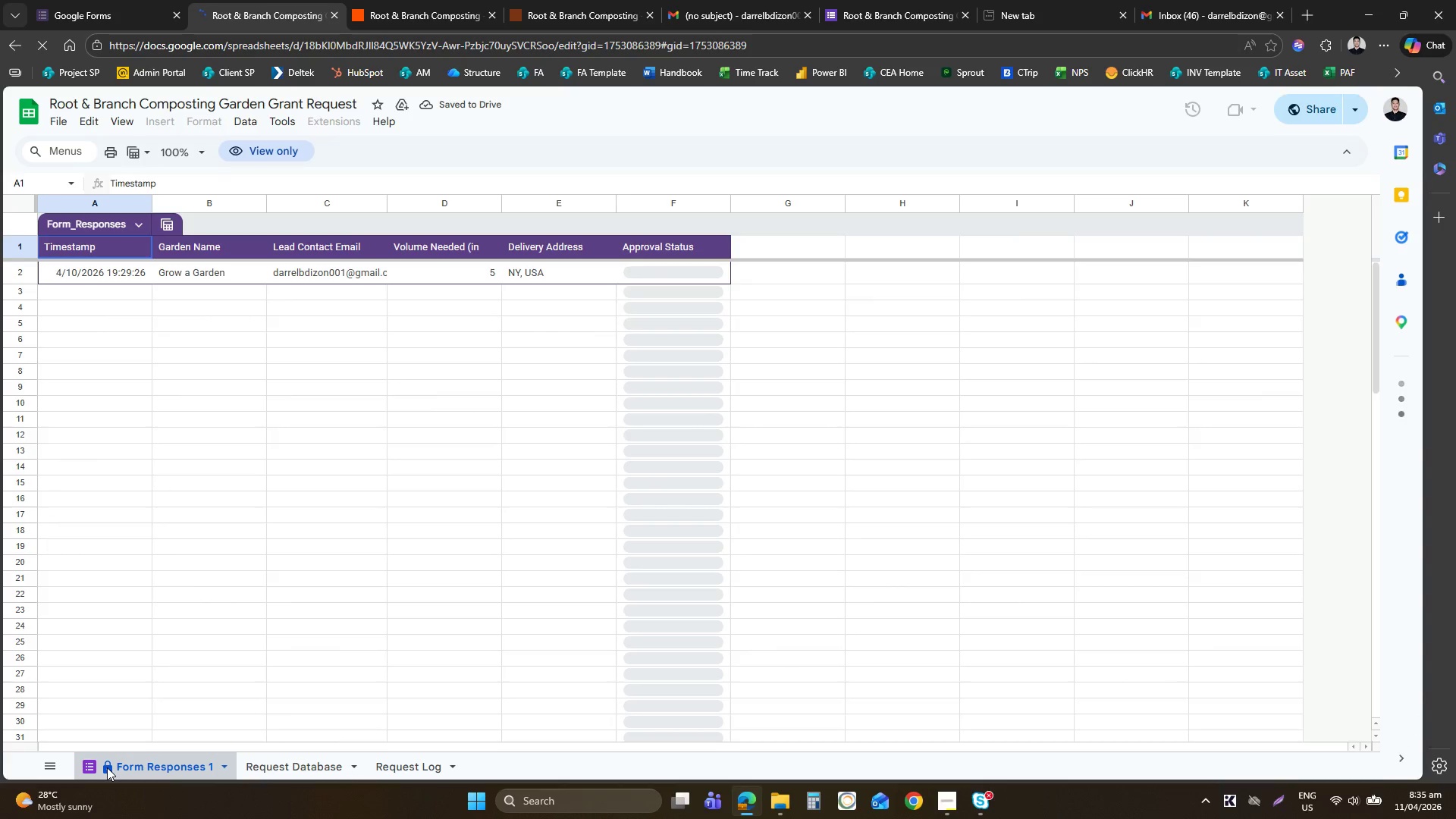 
right_click([107, 767])
 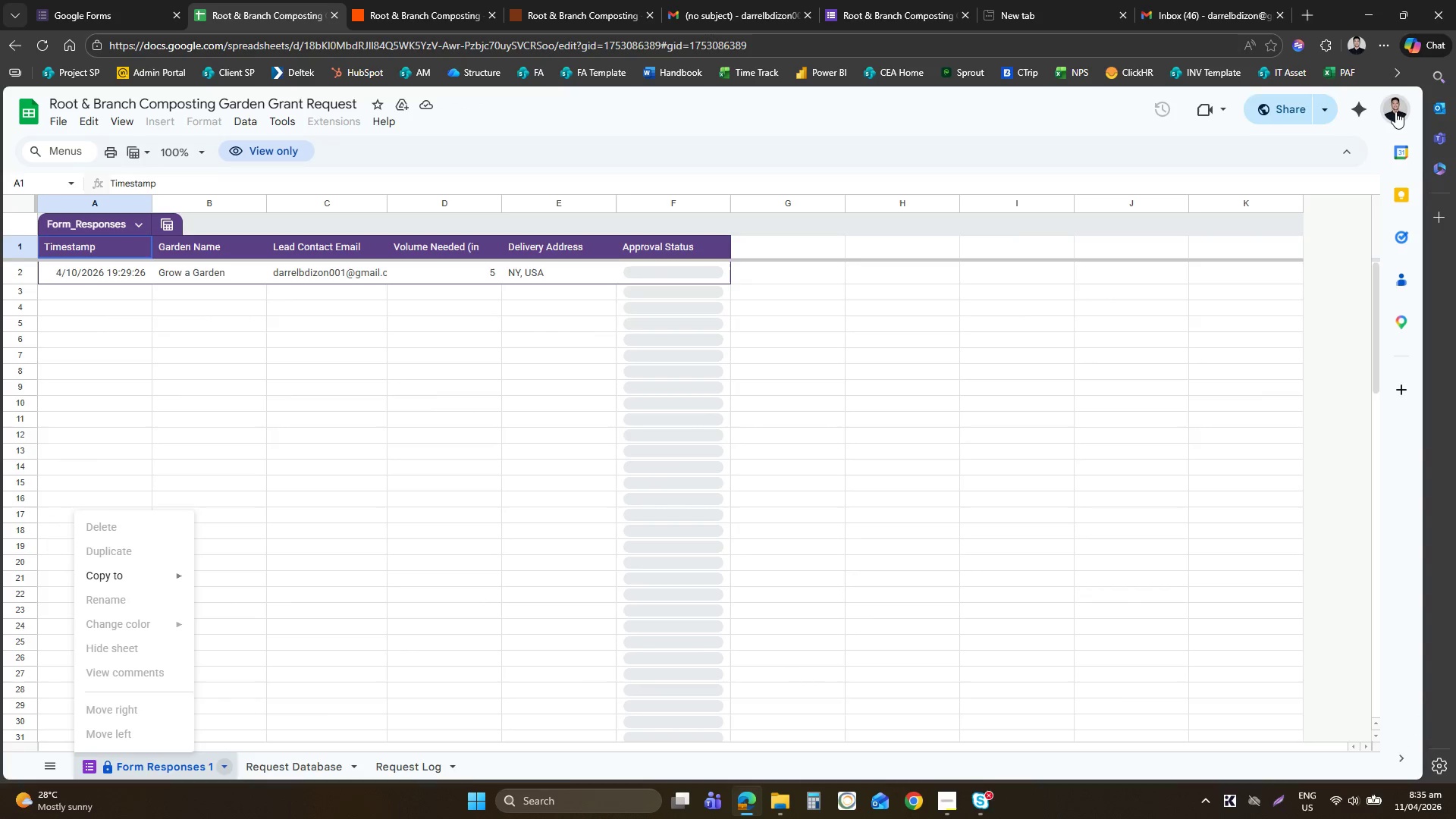 
left_click([1395, 111])
 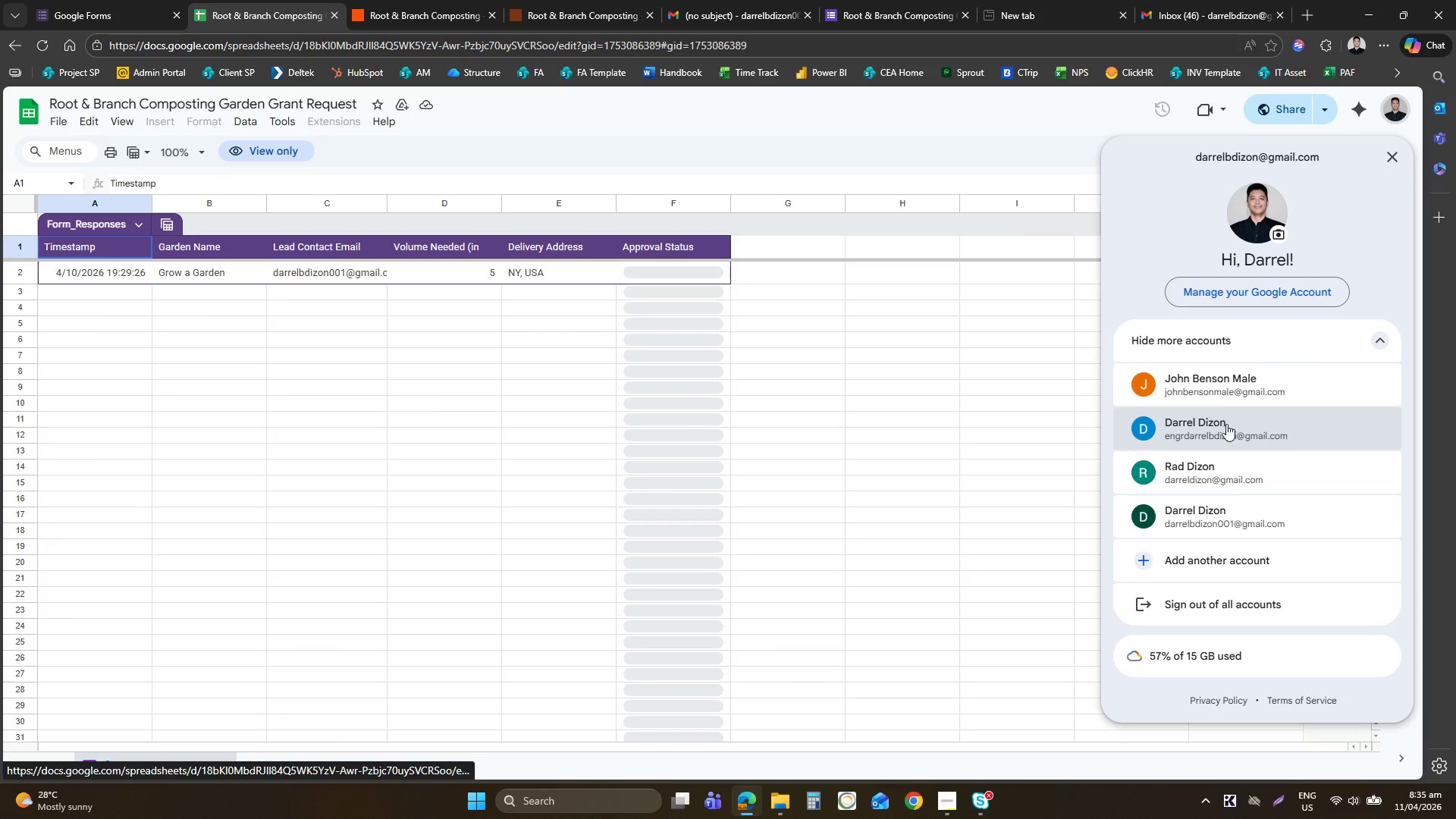 
left_click([1222, 508])
 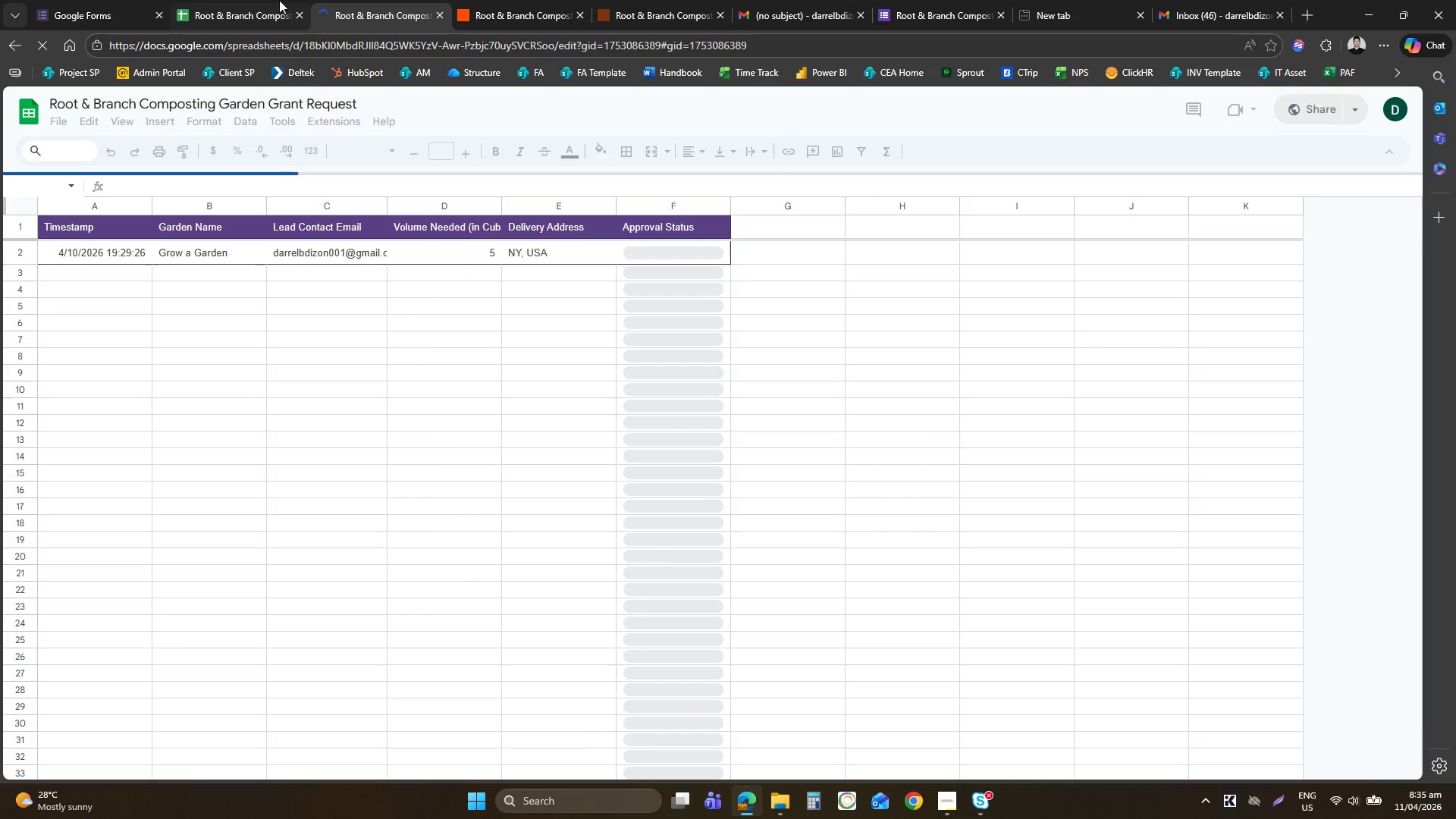 
left_click([296, 18])
 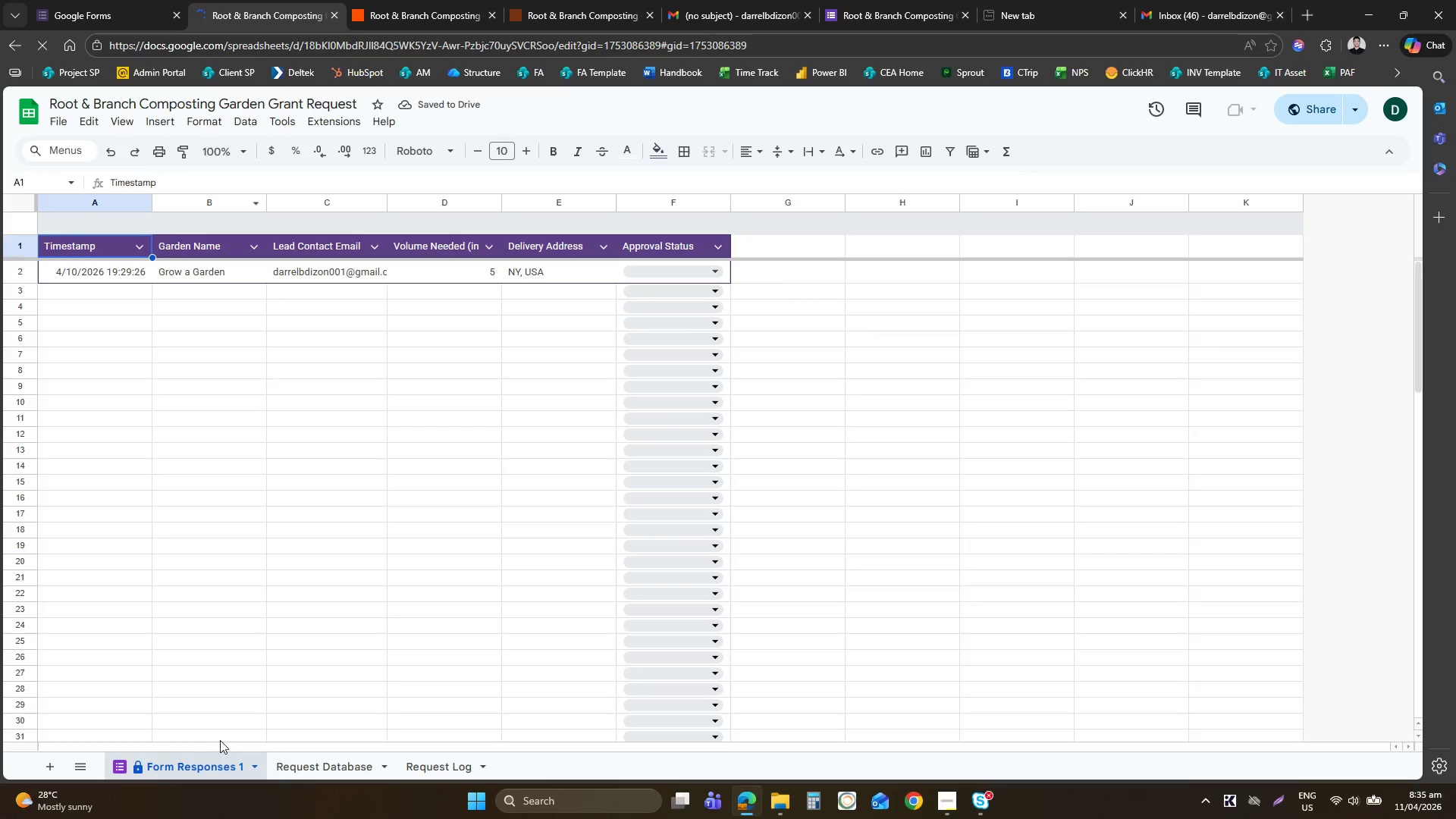 
right_click([206, 757])
 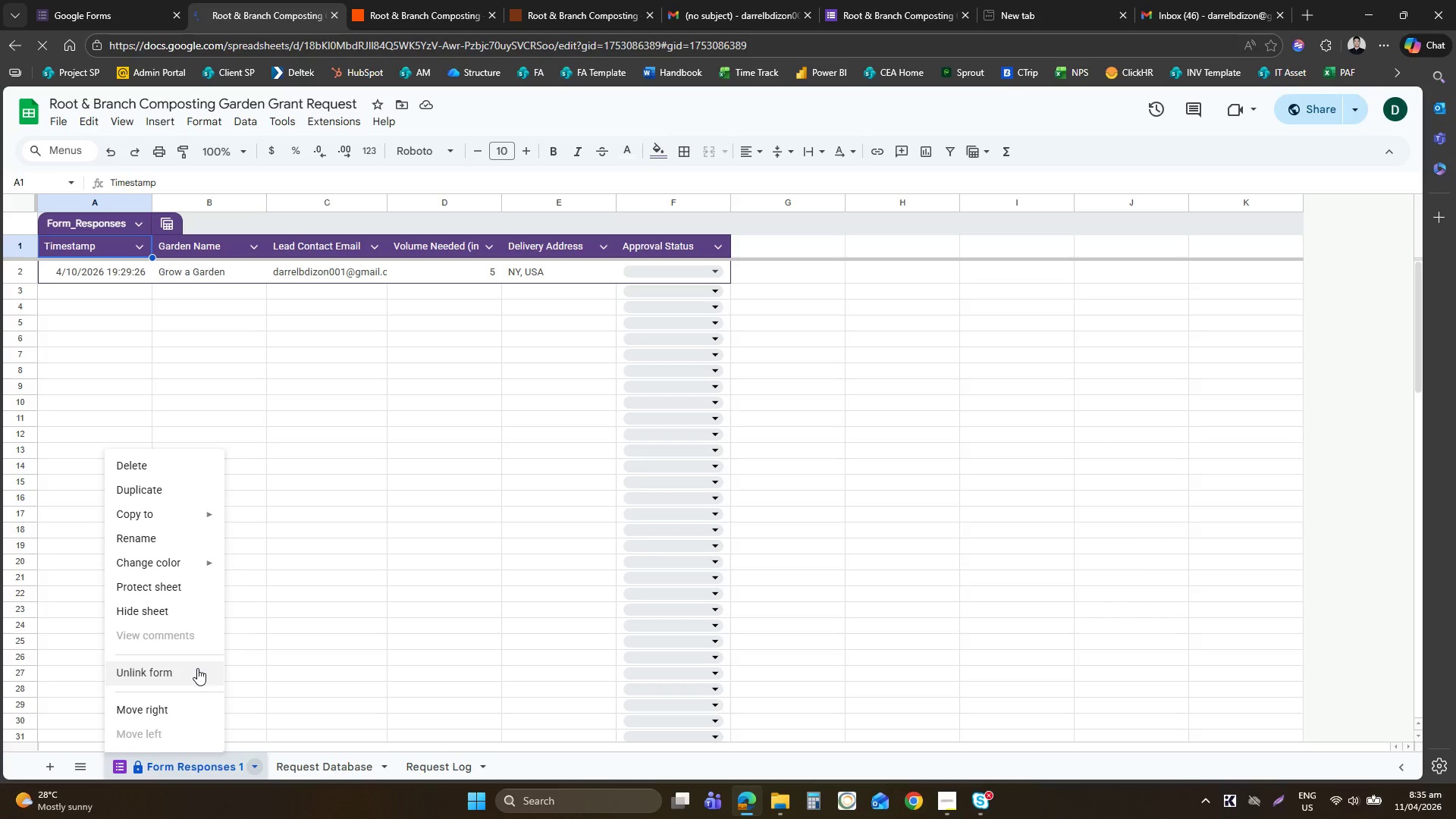 
left_click([197, 669])
 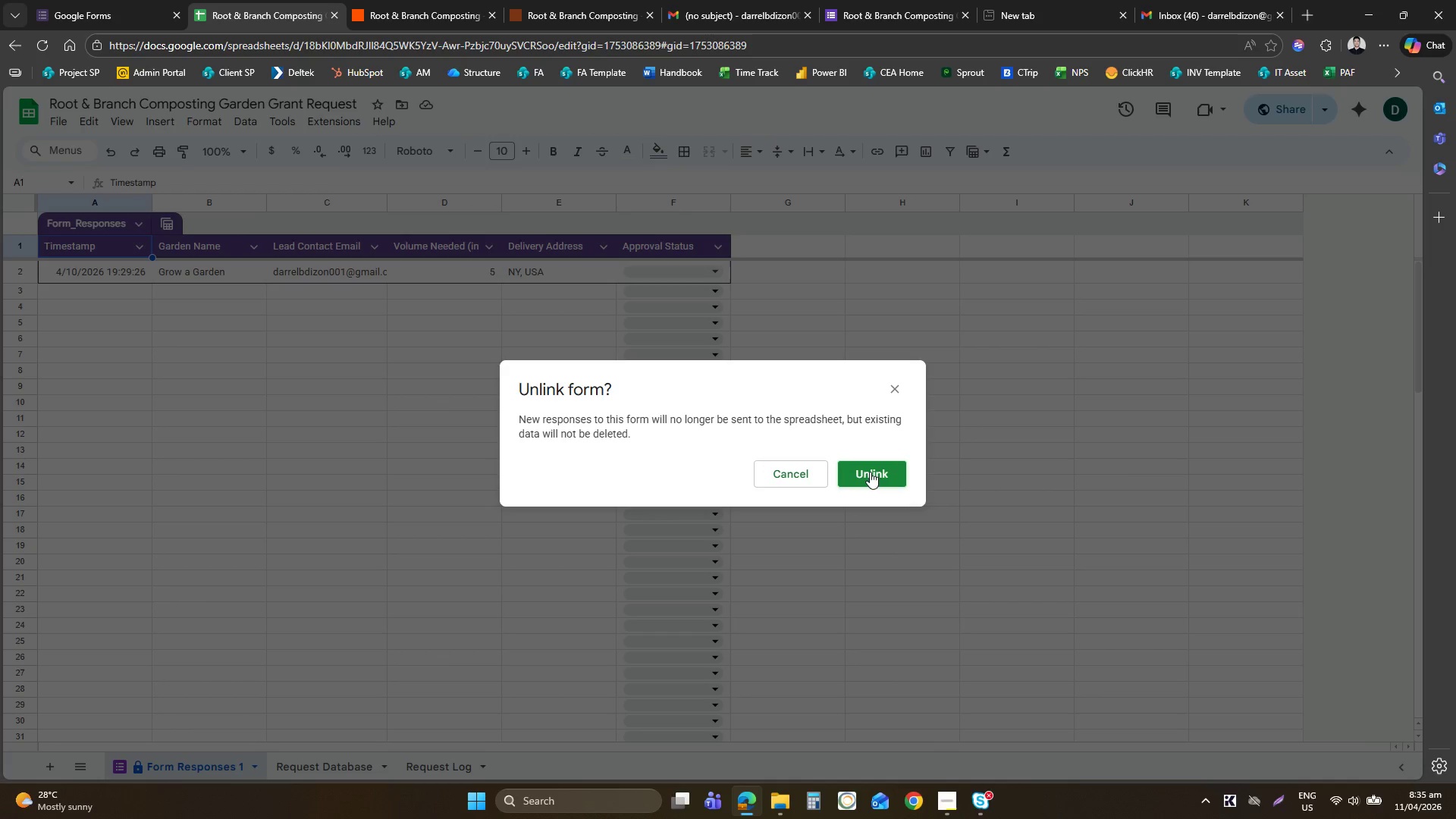 
left_click([871, 472])
 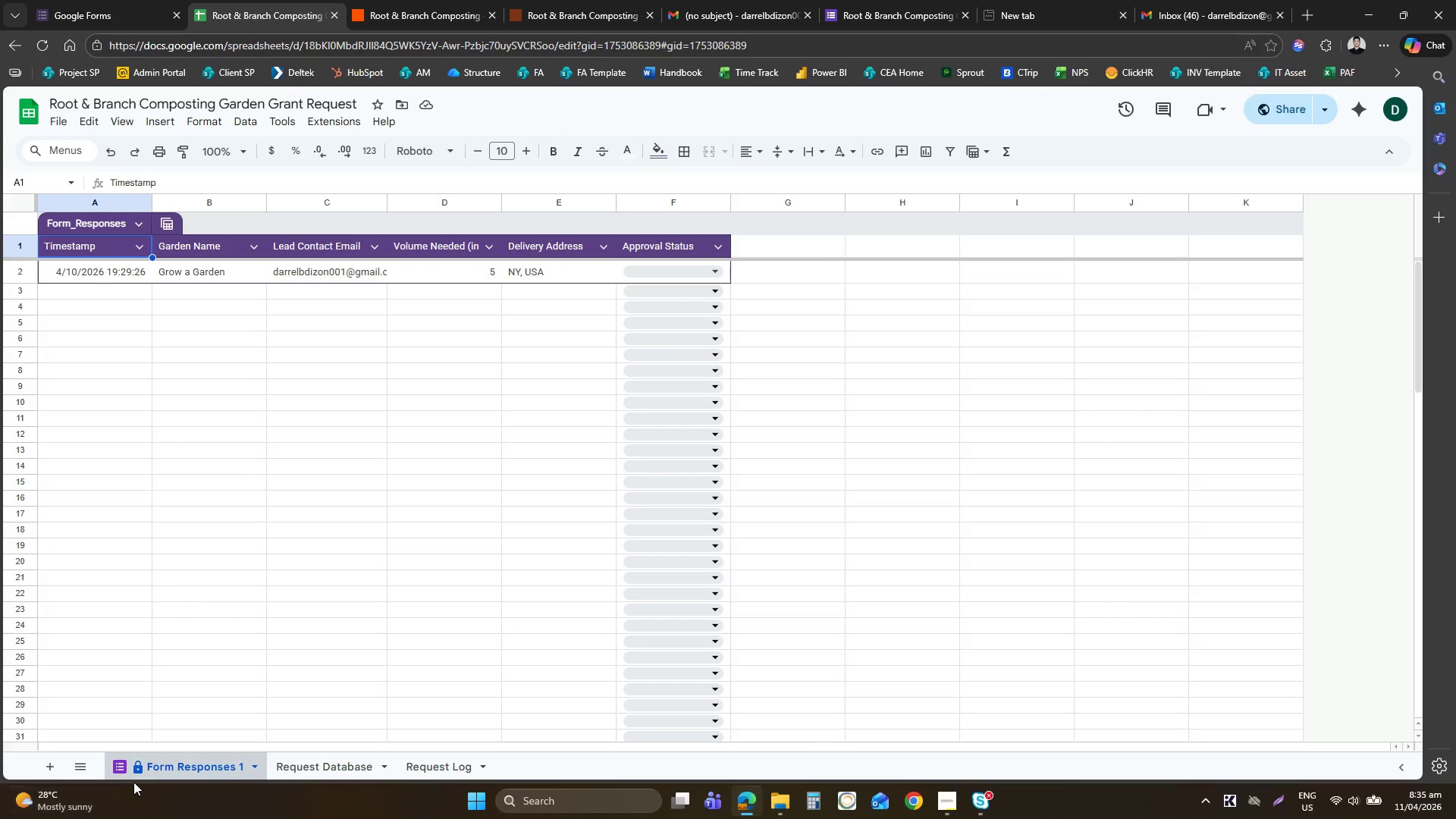 
right_click([168, 759])
 